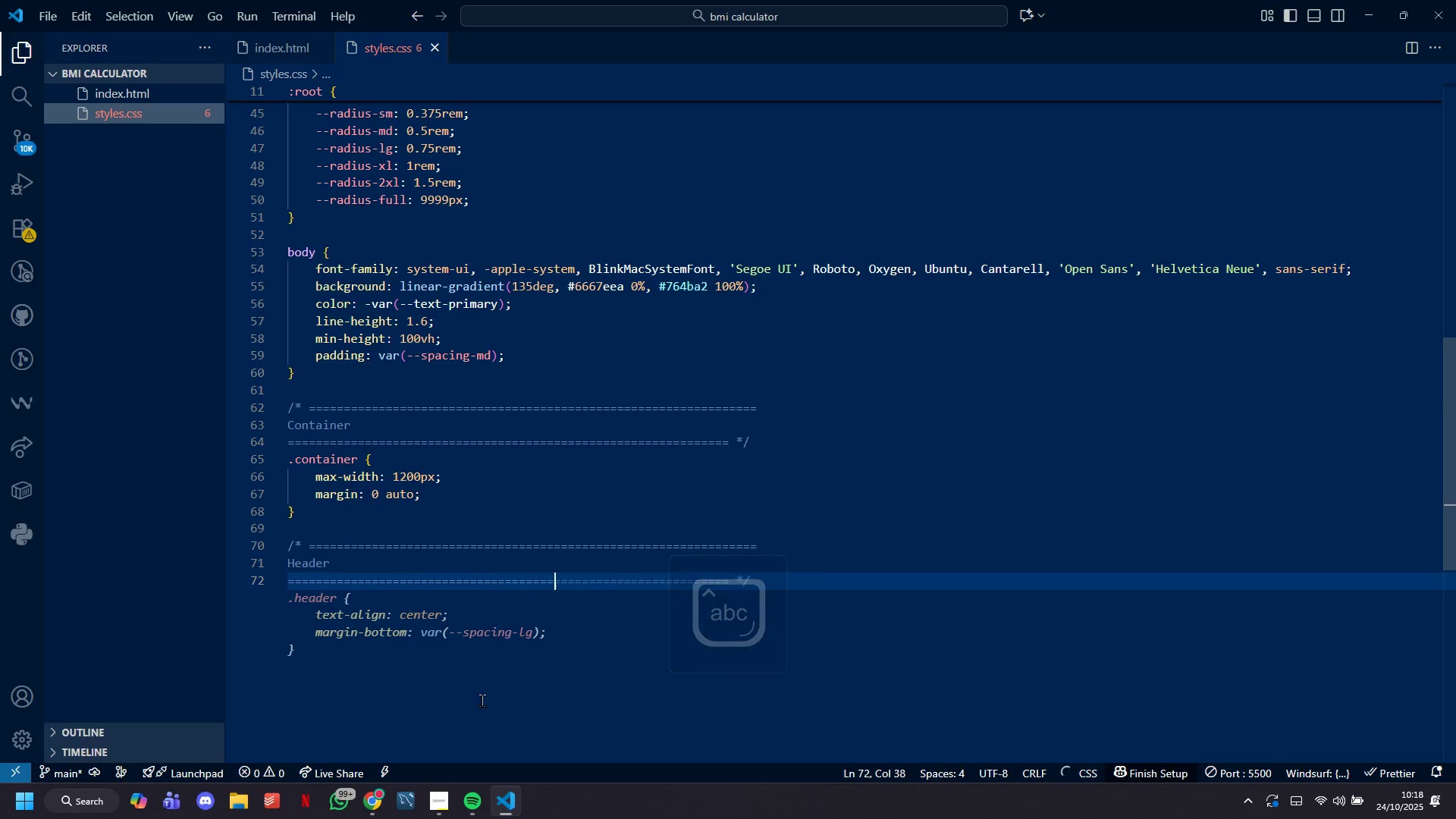 
hold_key(key=Equal, duration=0.8)
 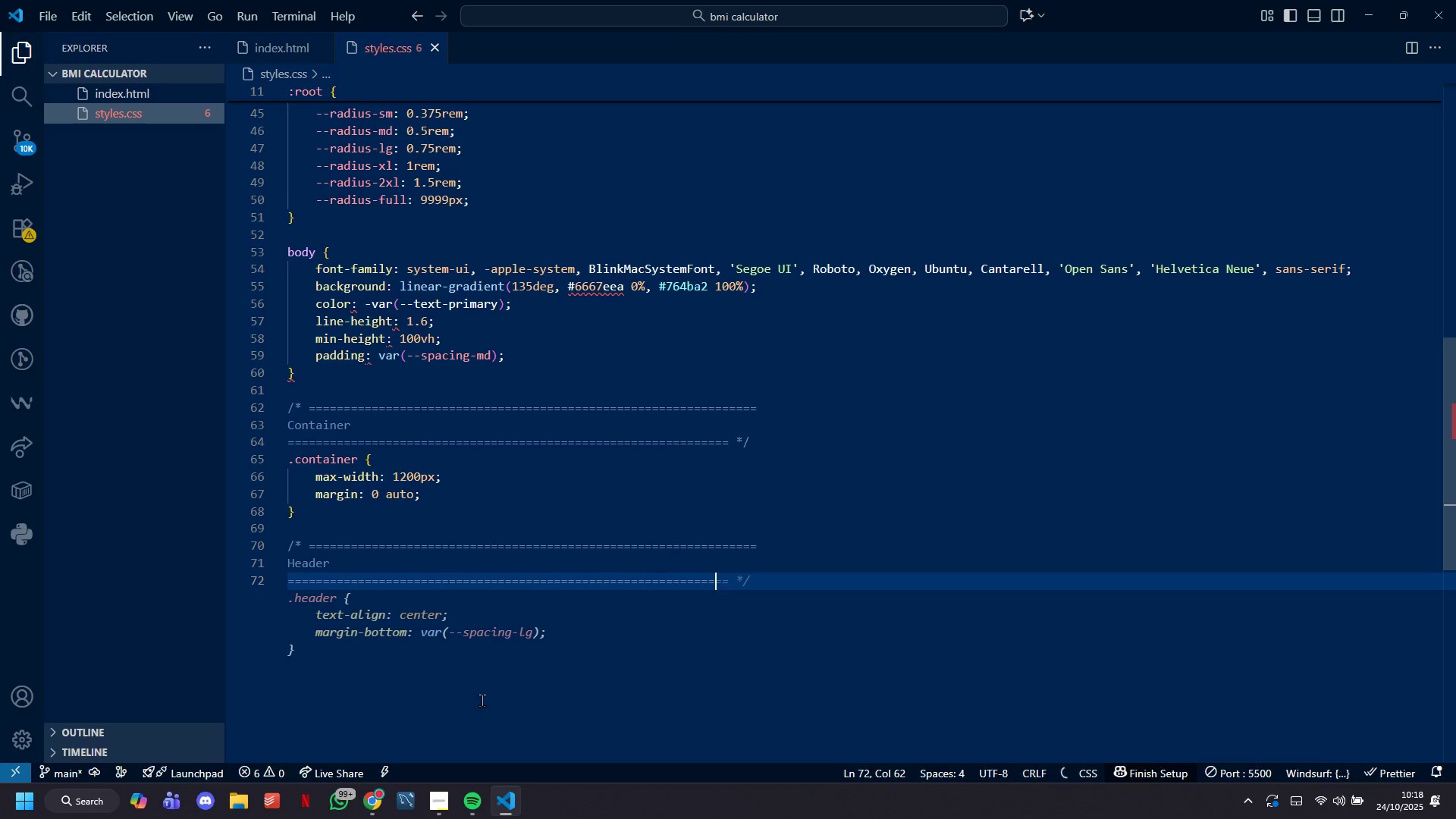 
key(Equal)
 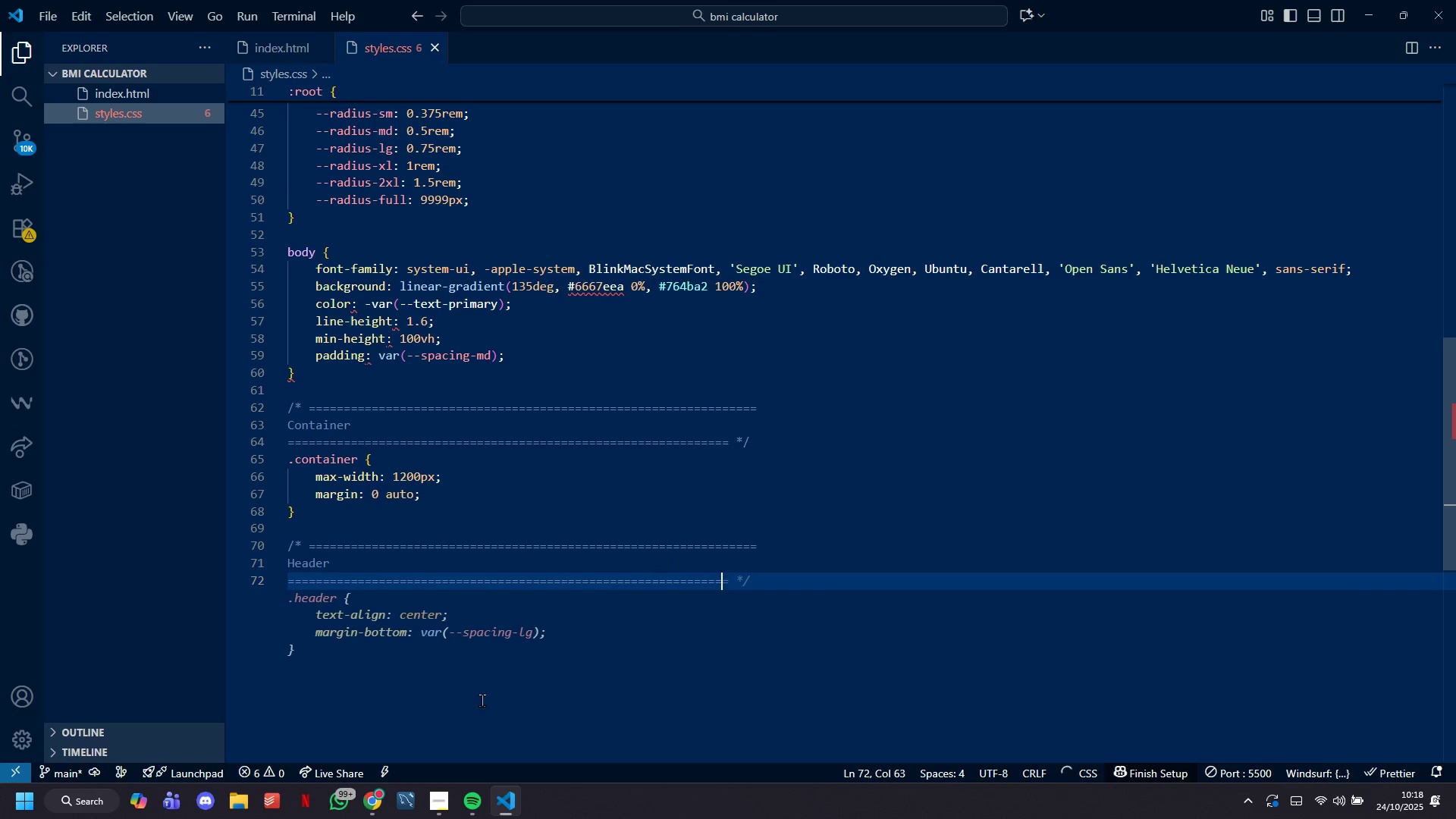 
key(Equal)
 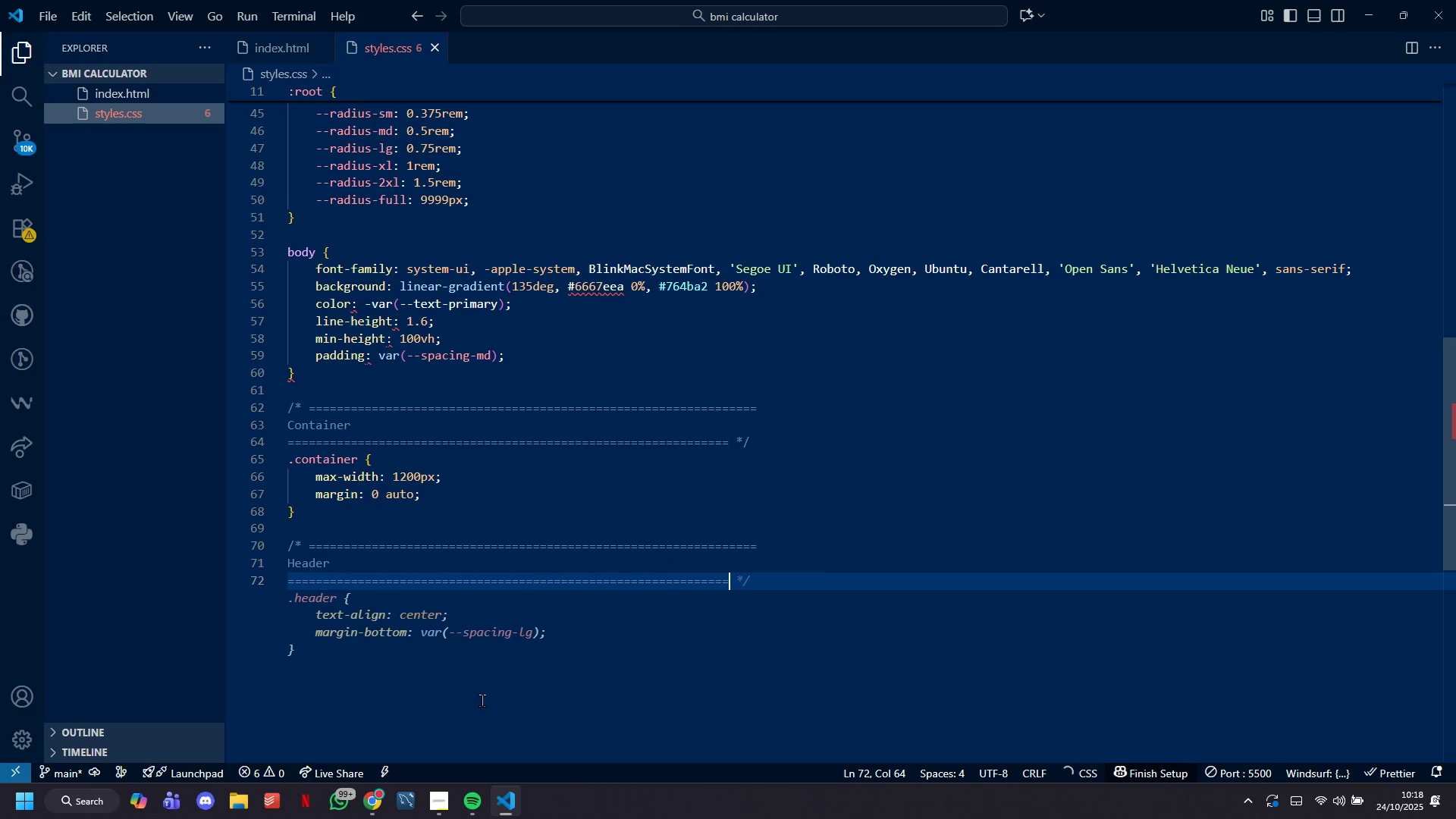 
key(Space)
 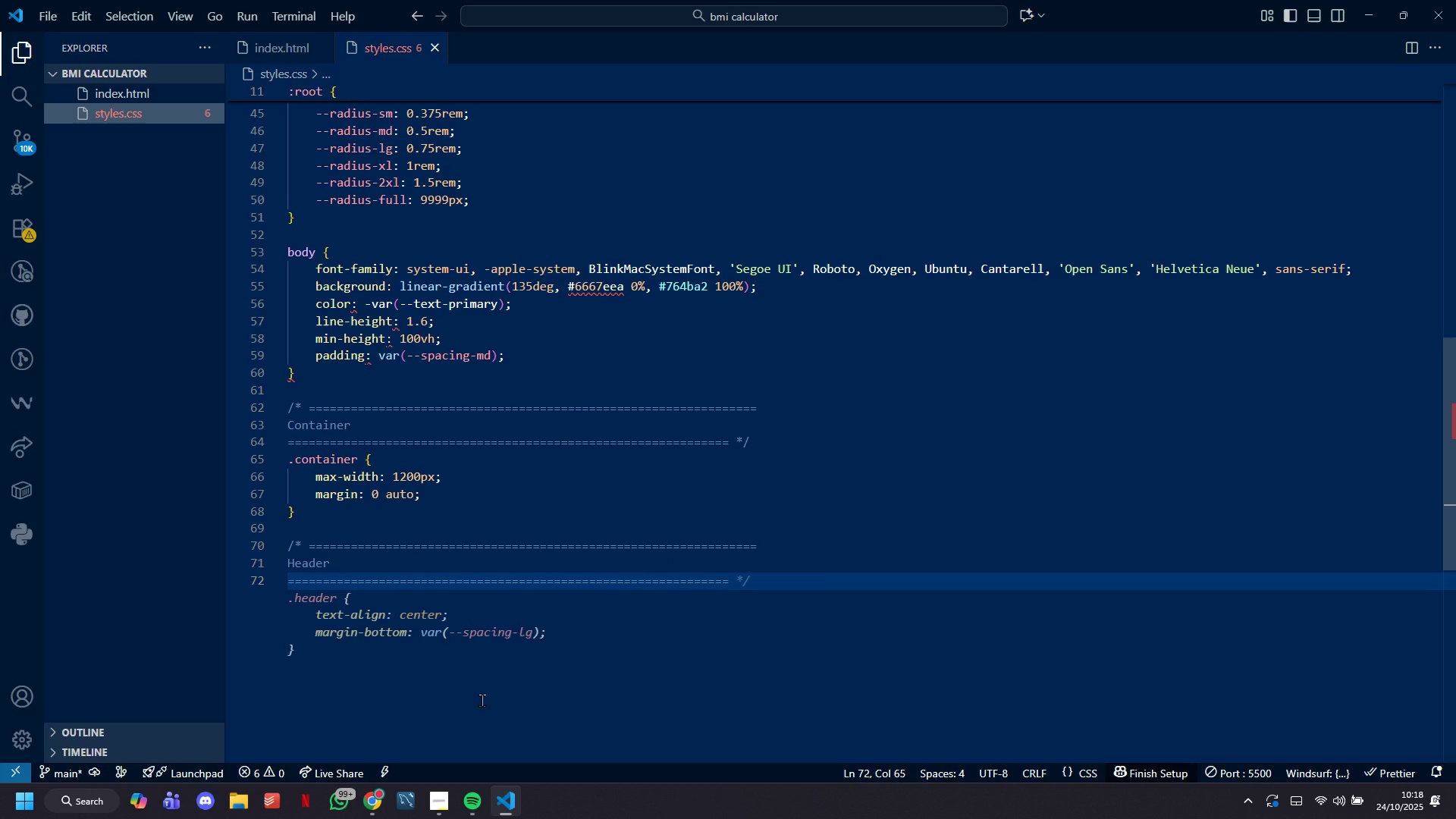 
key(Shift+8)
 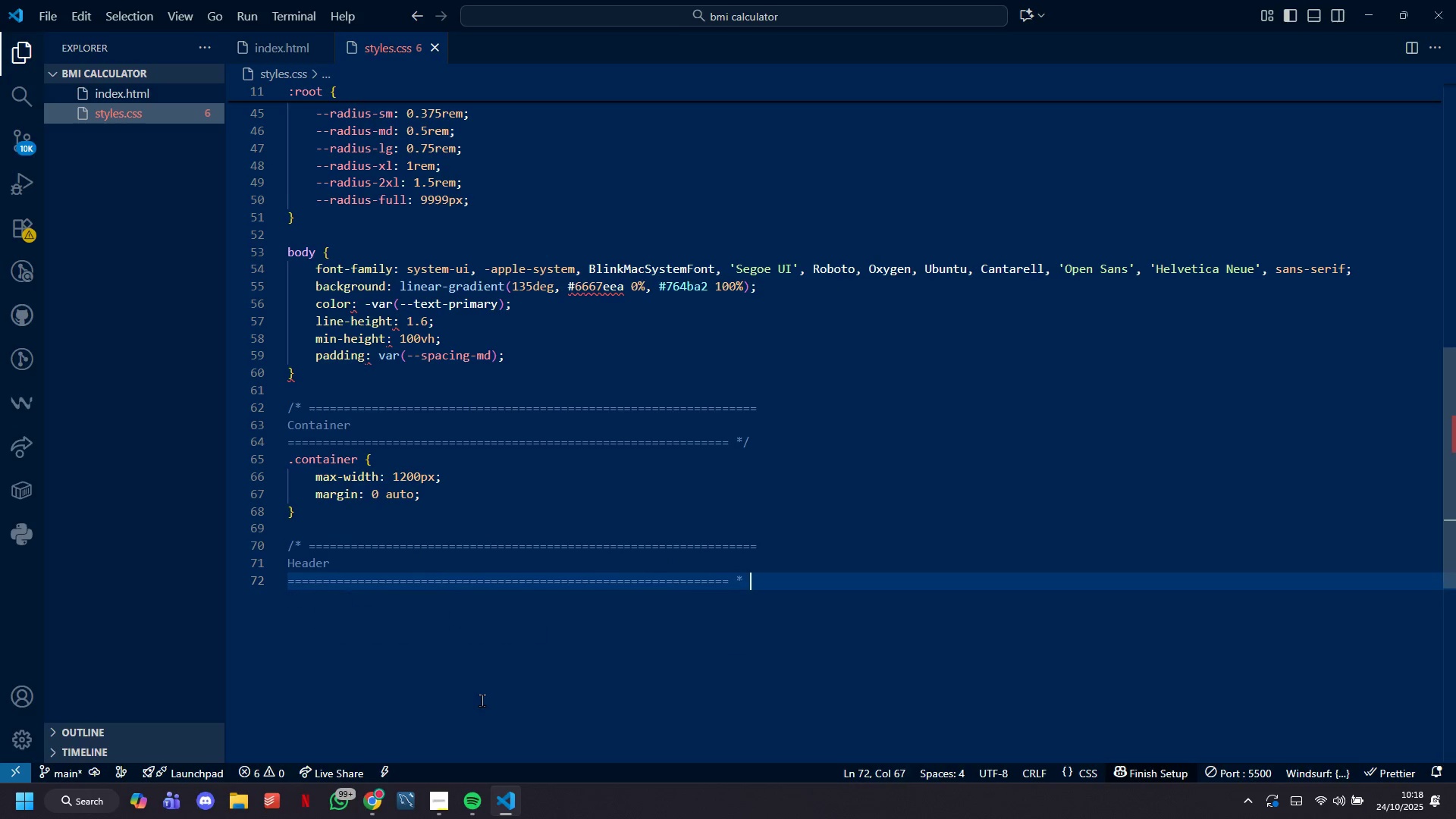 
key(Shift+Space)
 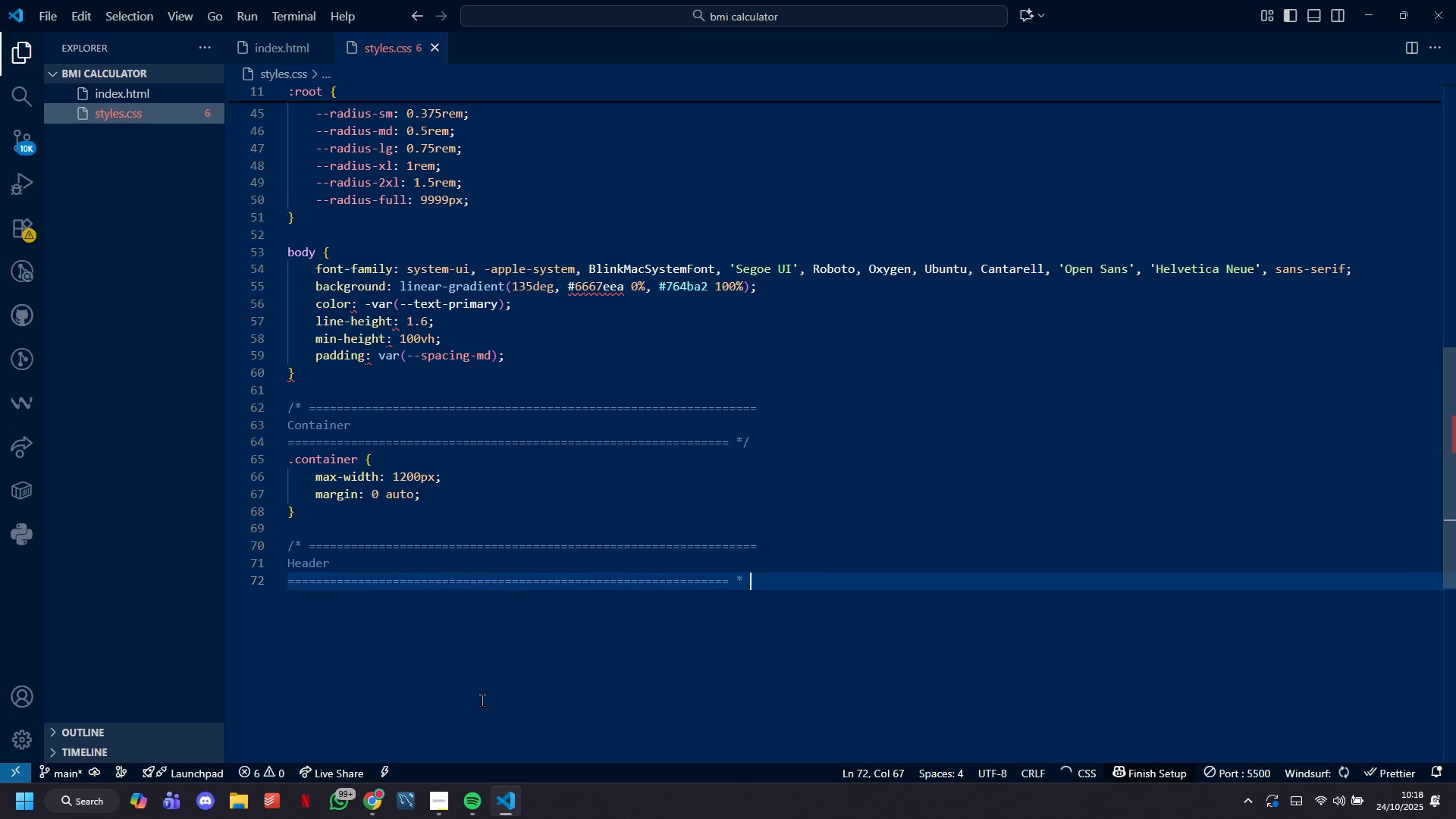 
key(Backspace)
 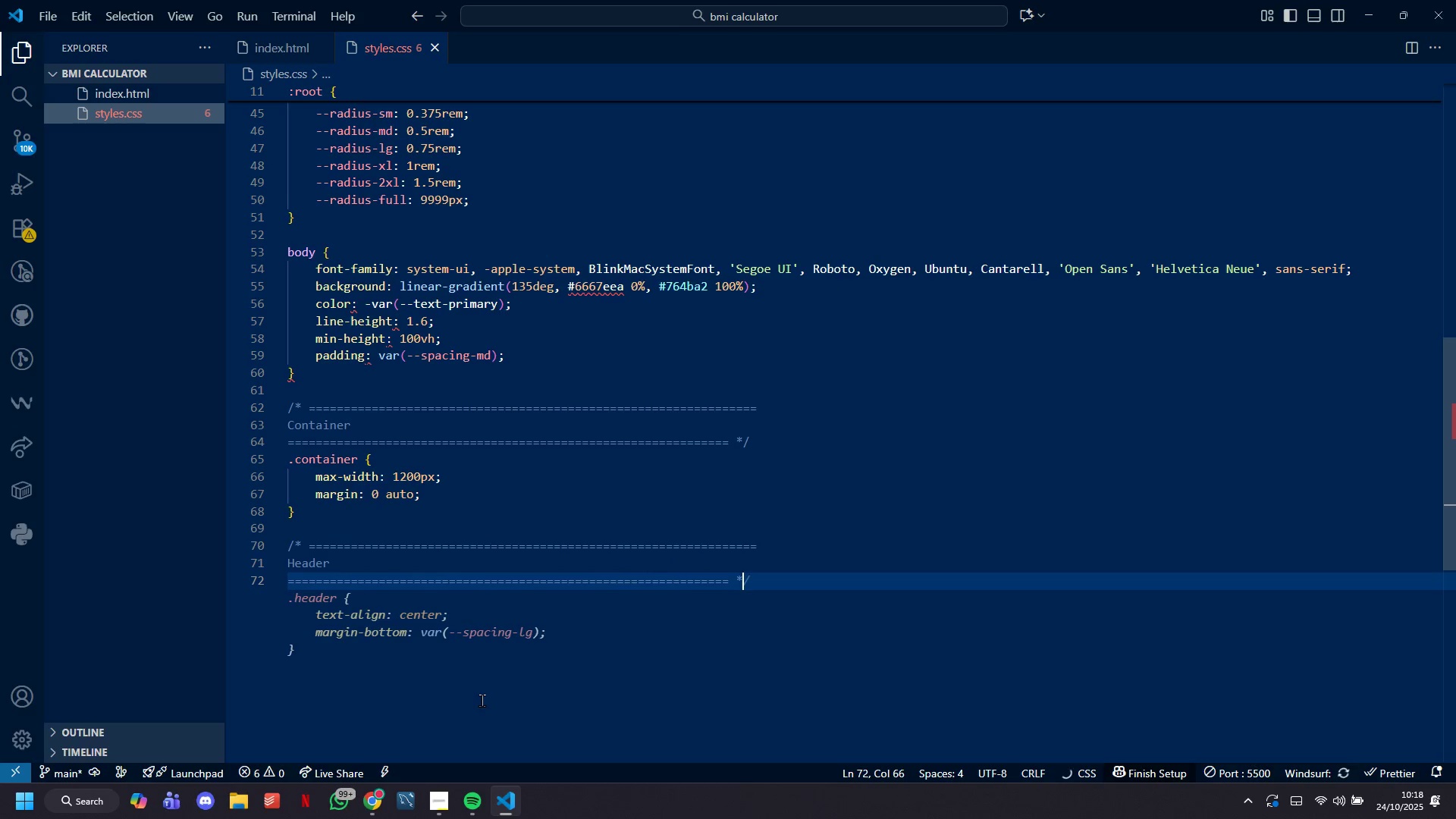 
key(Slash)
 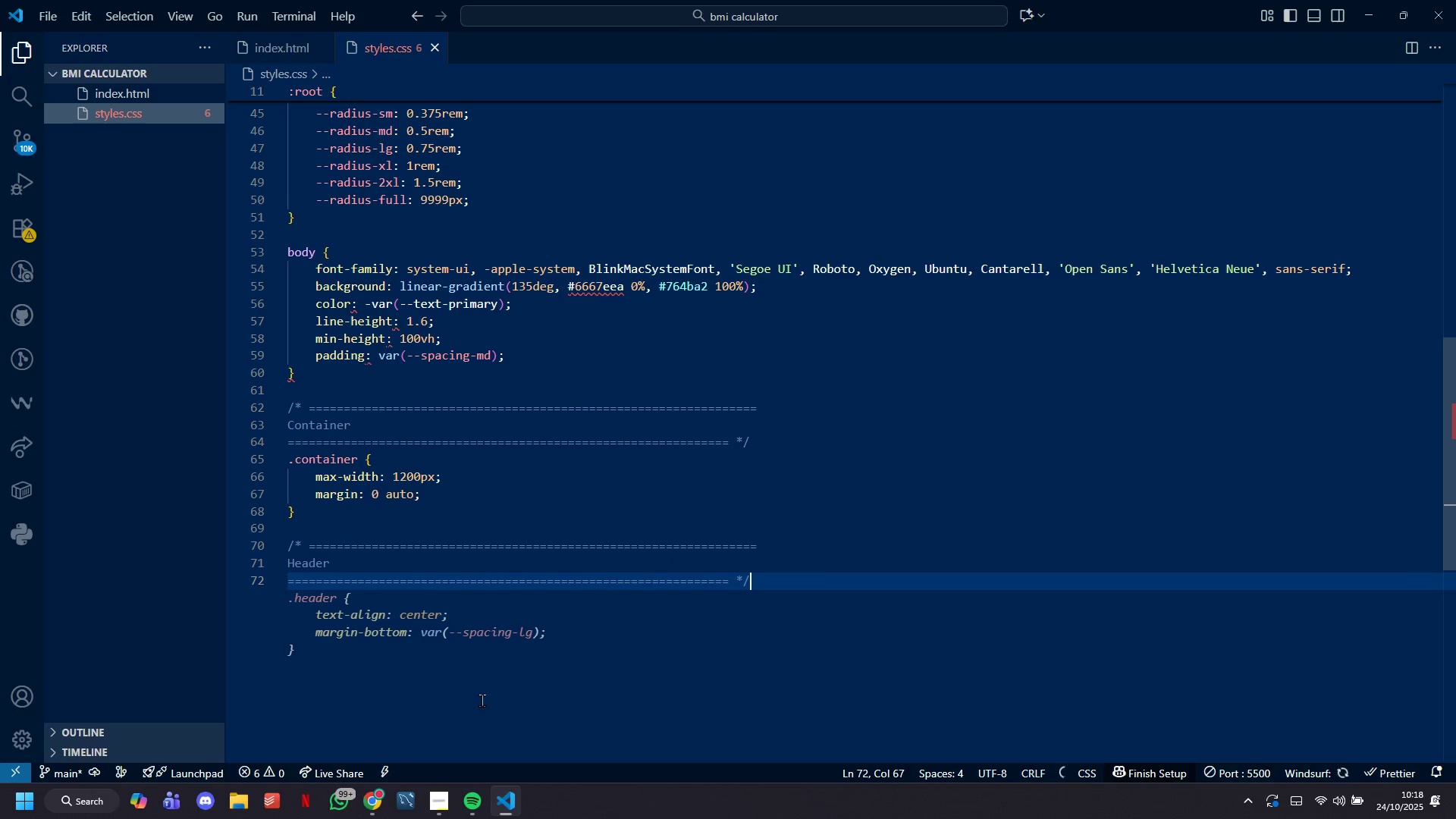 
key(Enter)
 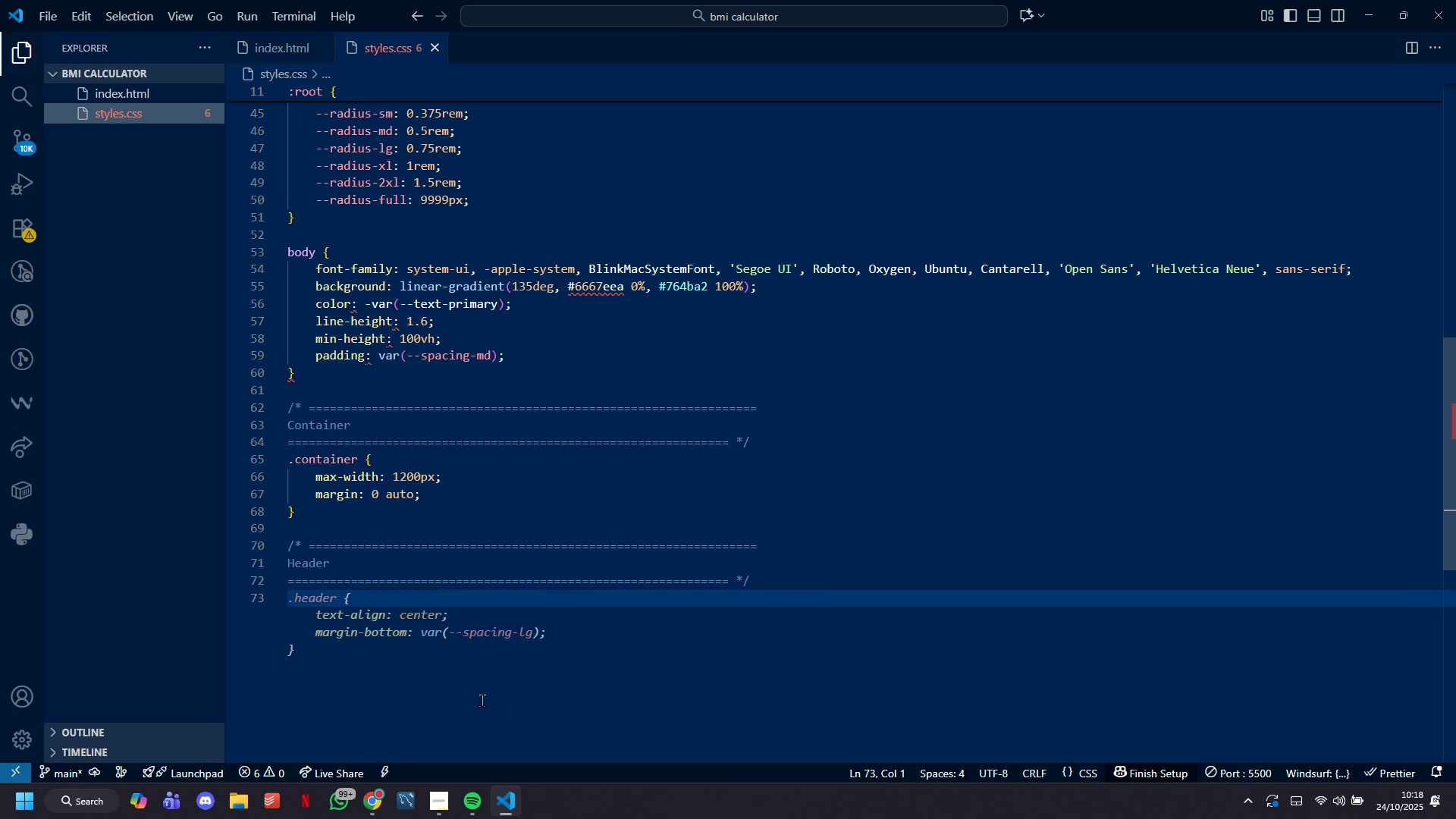 
type(.header [)
 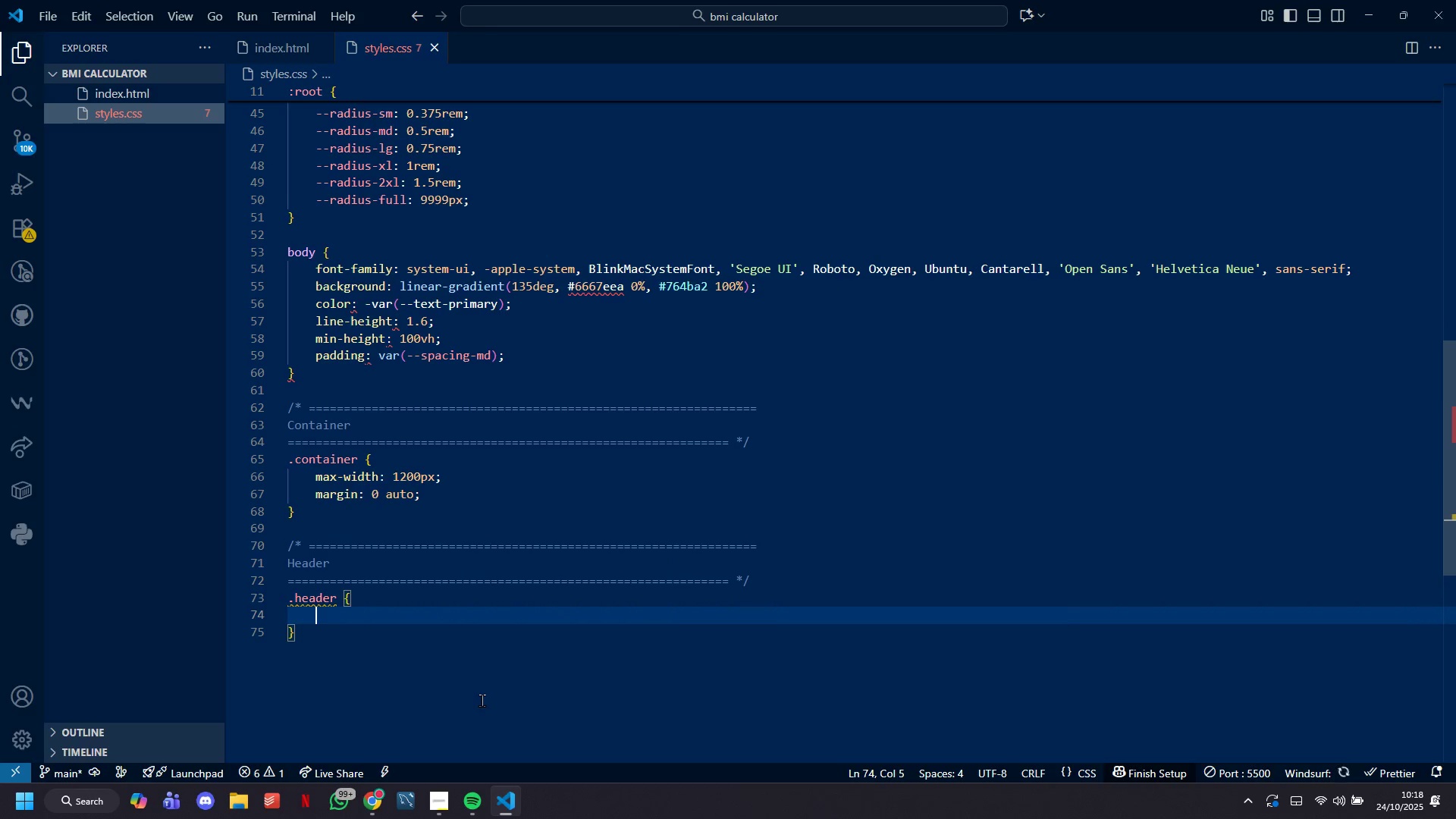 
hold_key(key=ShiftLeft, duration=0.42)
 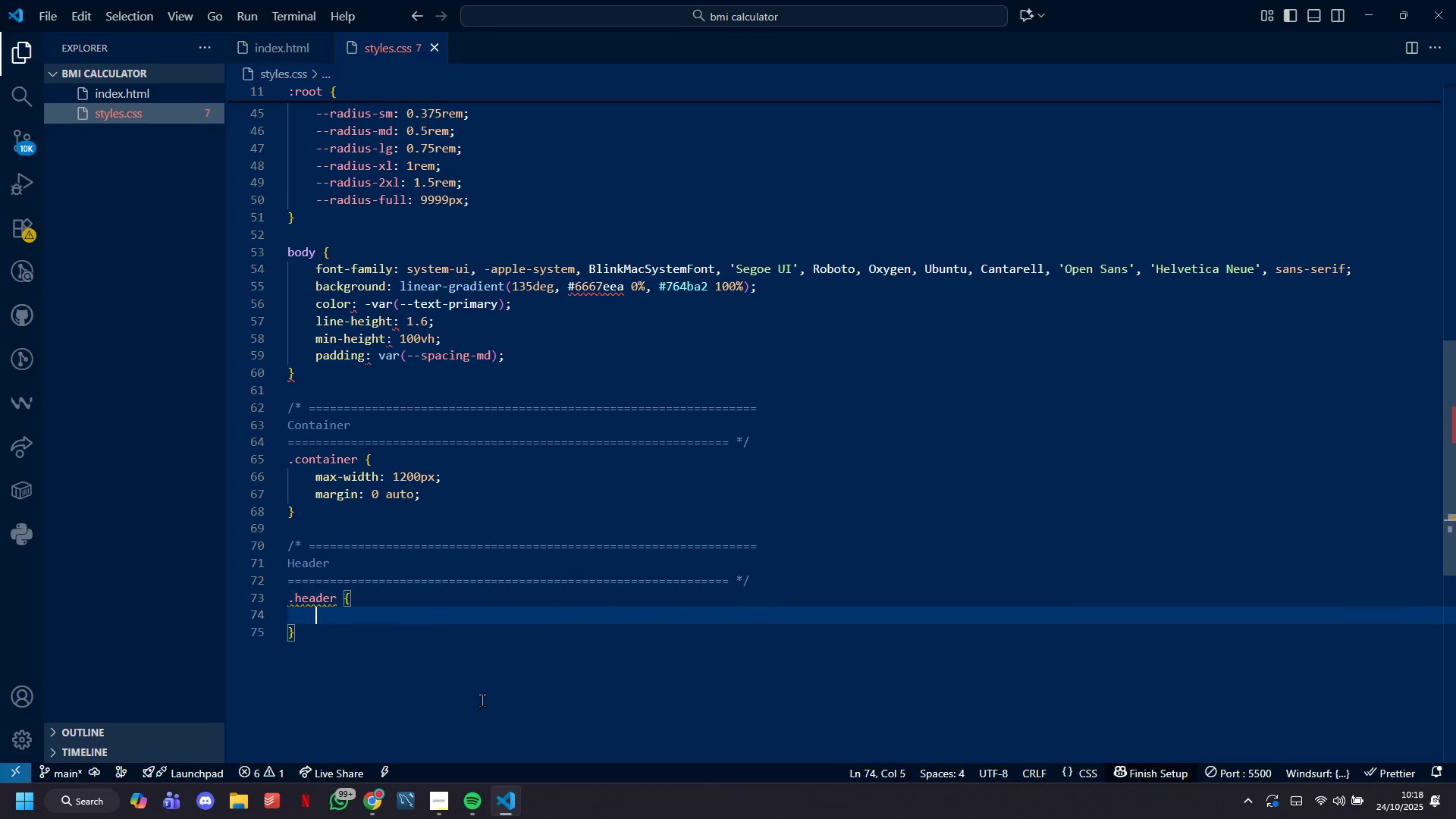 
key(Shift+Enter)
 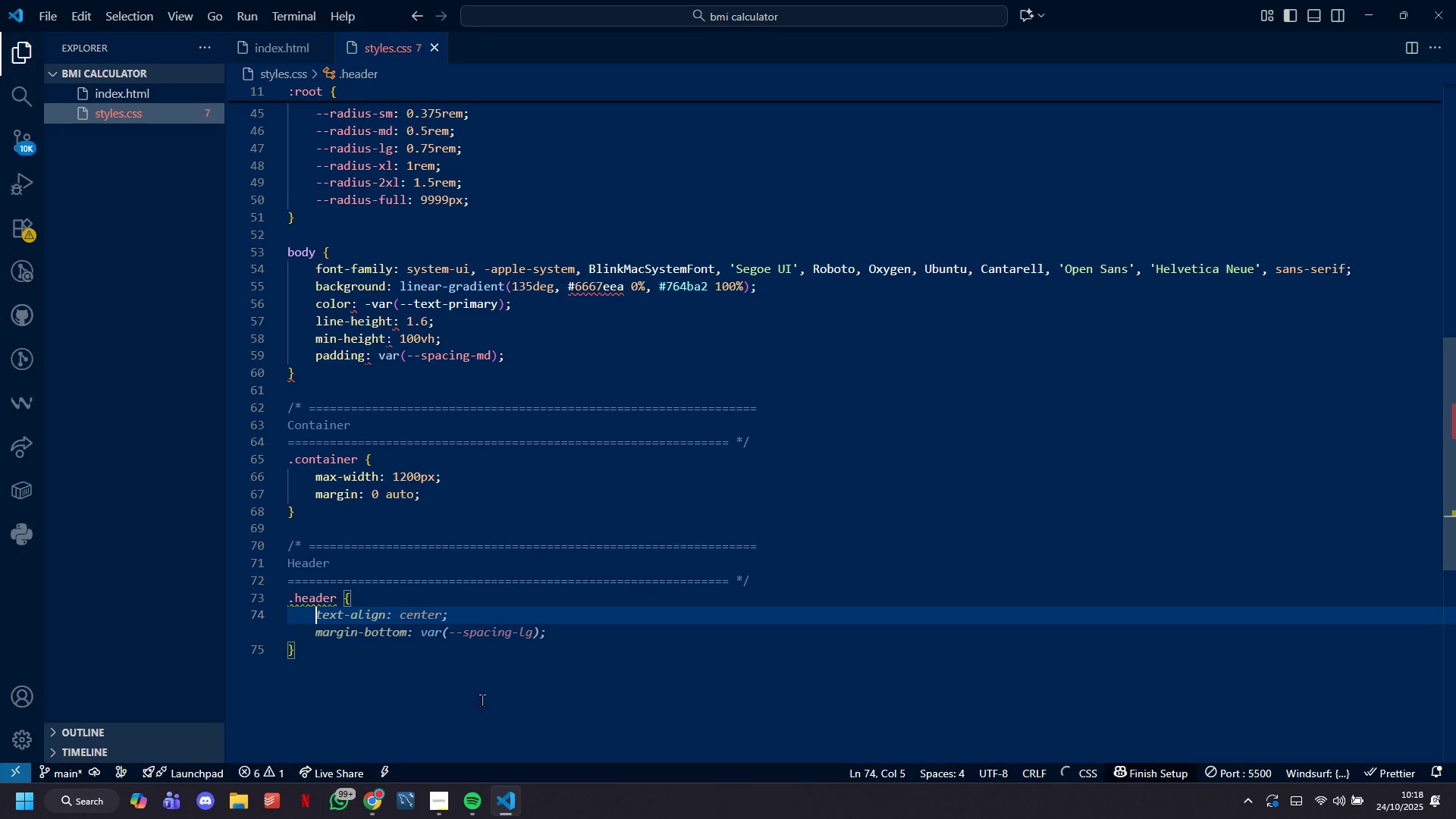 
type(text-align: center;)
 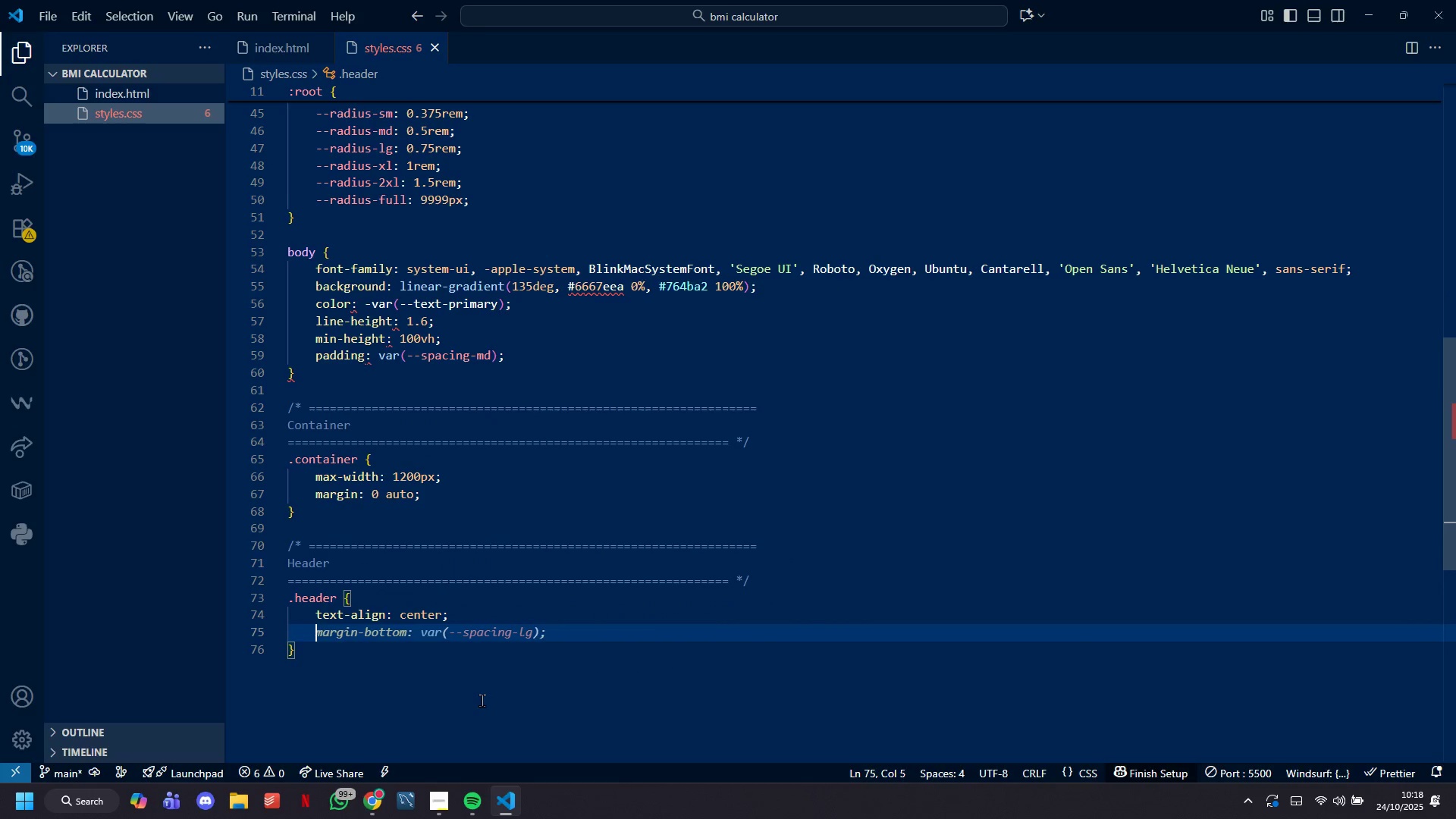 
 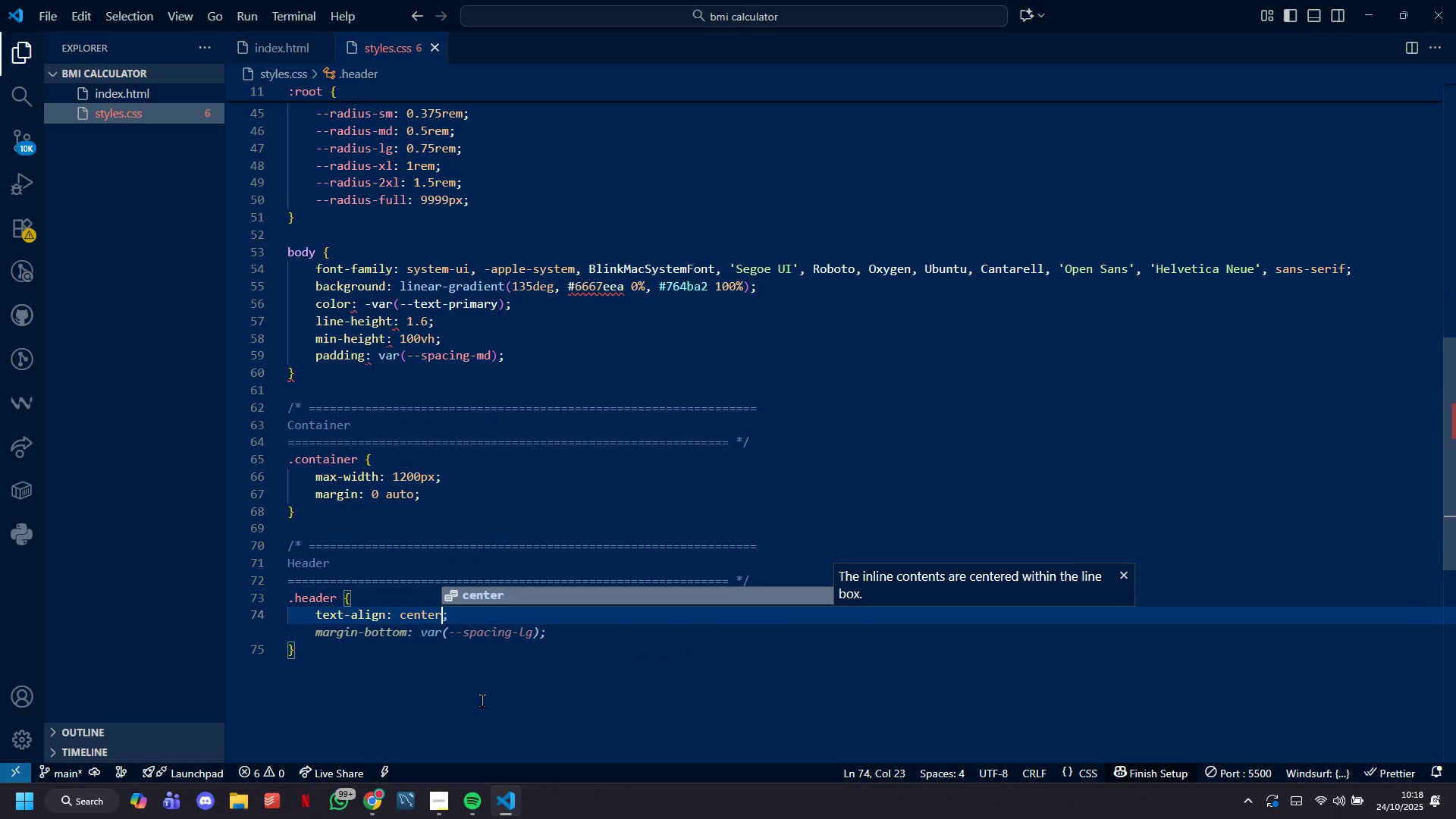 
key(Enter)
 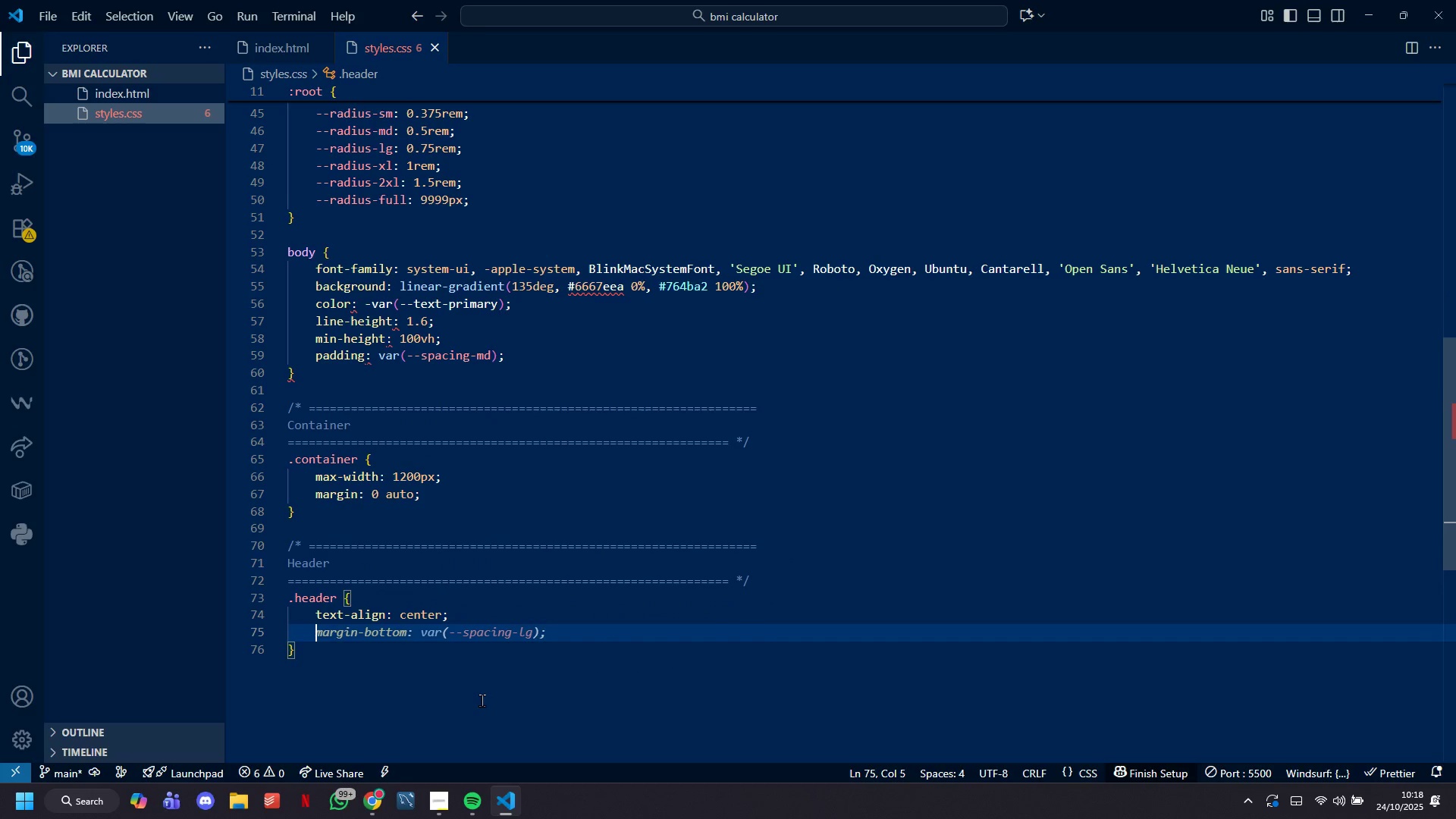 
type(colr: white;)
 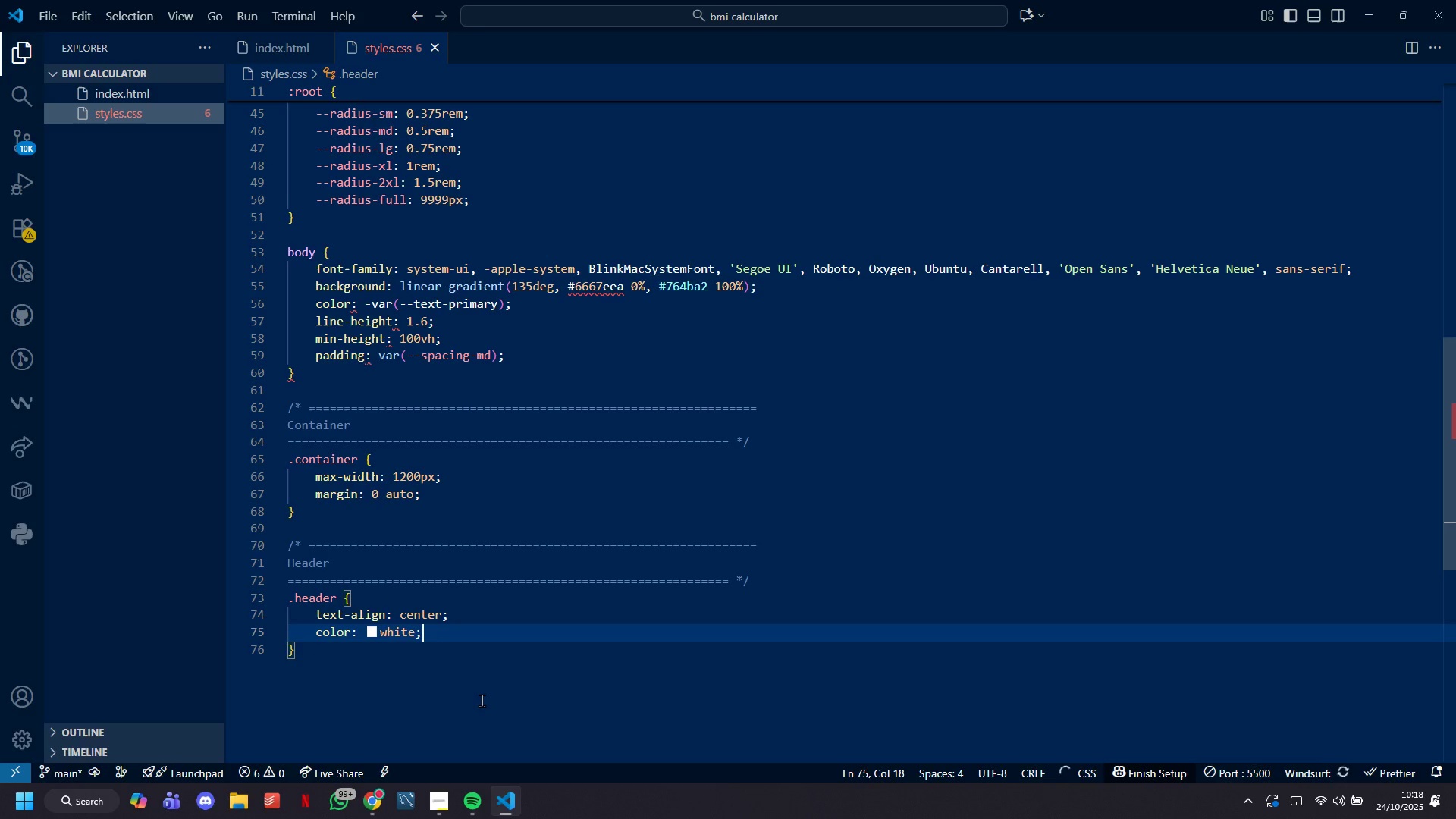 
hold_key(key=O, duration=8.32)
 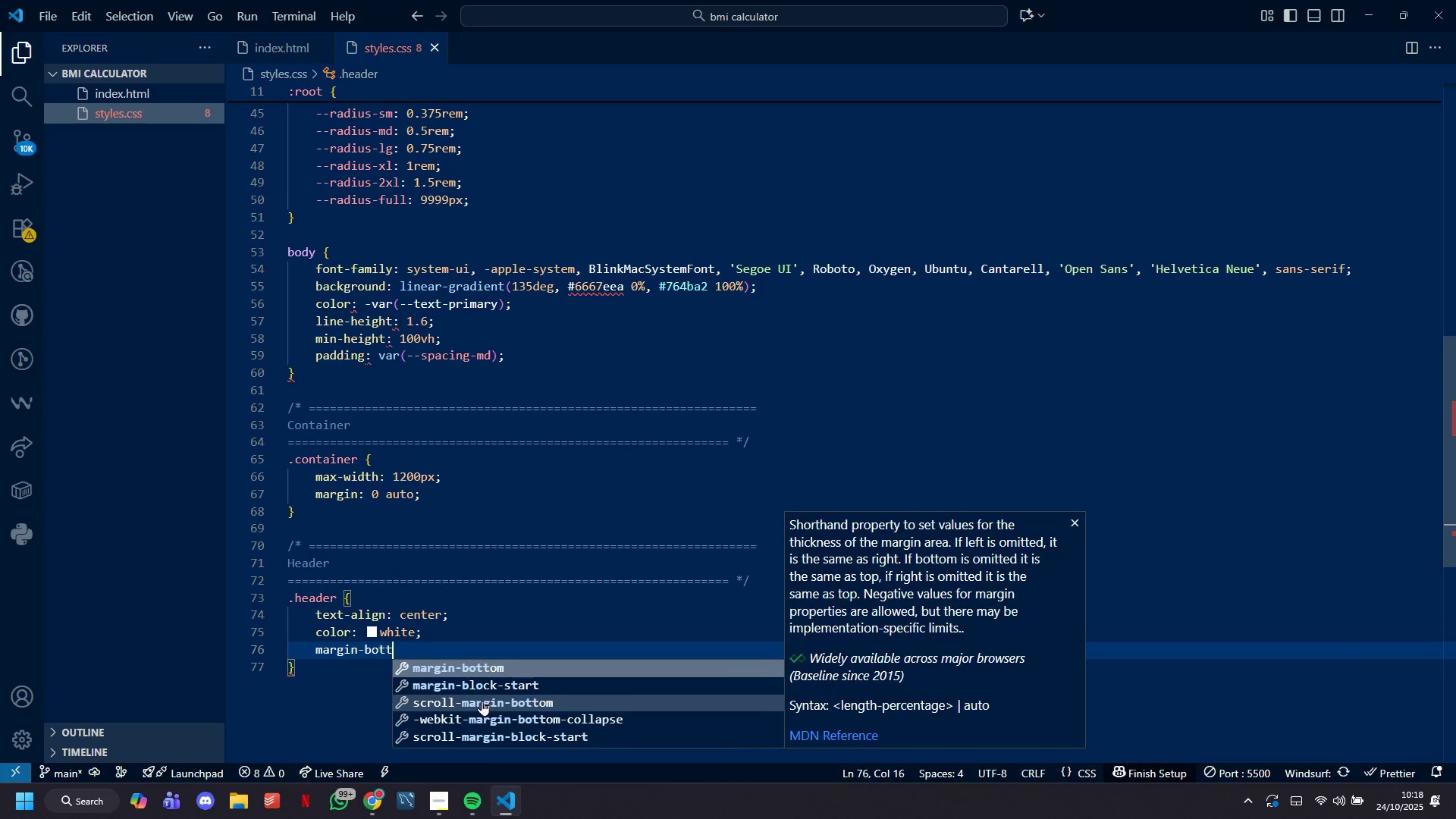 
key(Enter)
 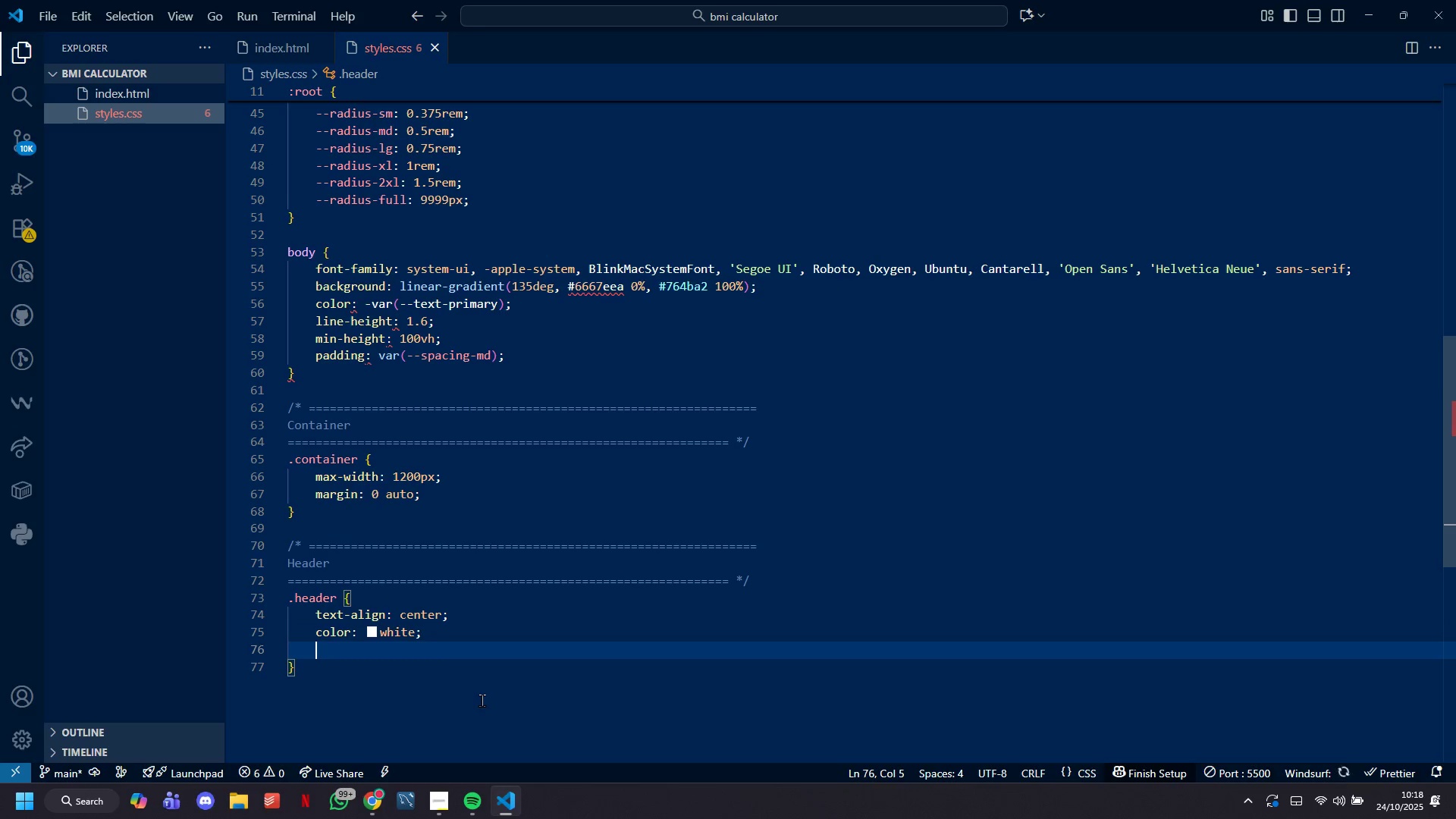 
type(margin-bttom: var9_-spacing-lh)
key(Backspace)
type(g)
 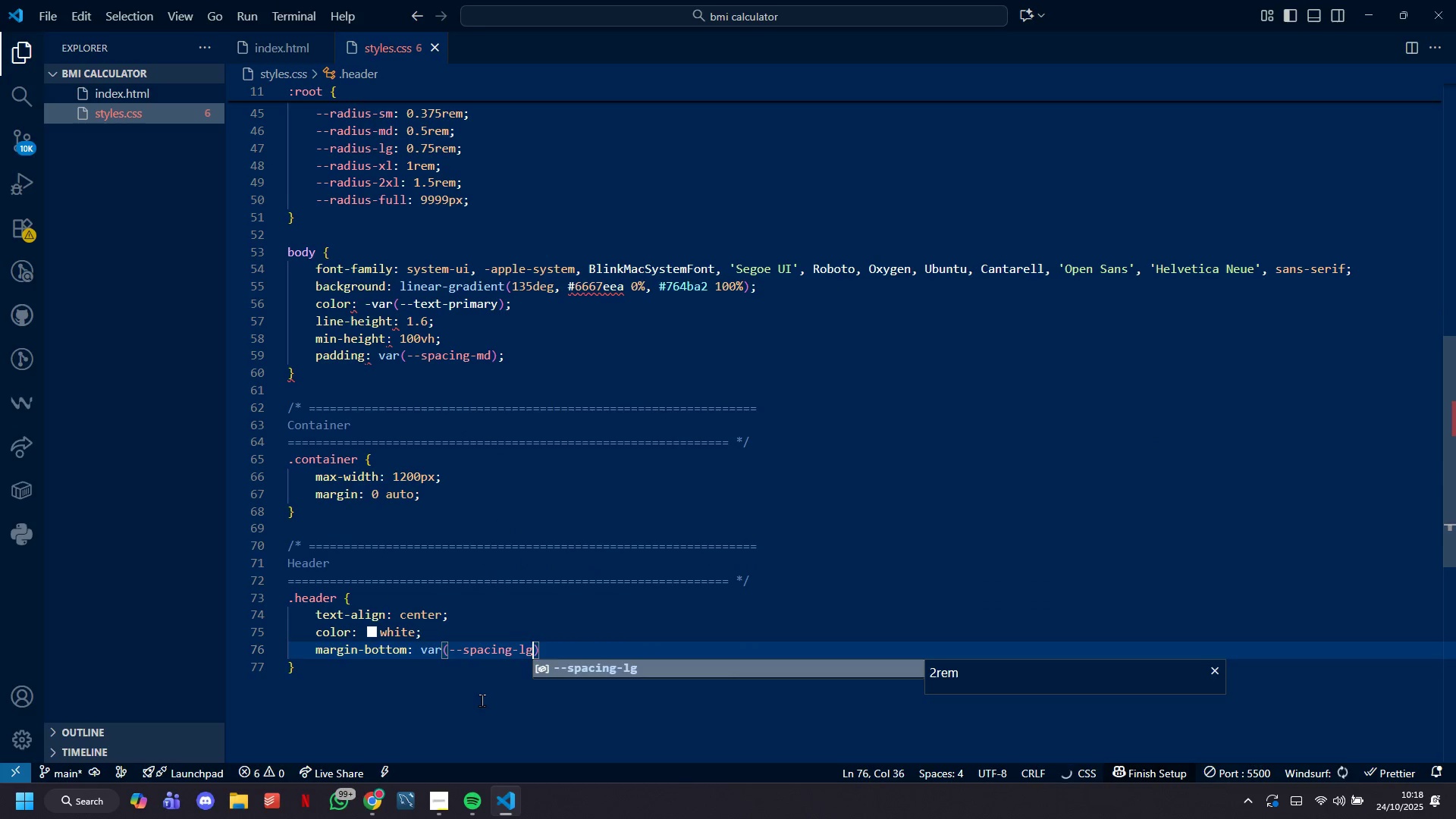 
key(ArrowRight)
 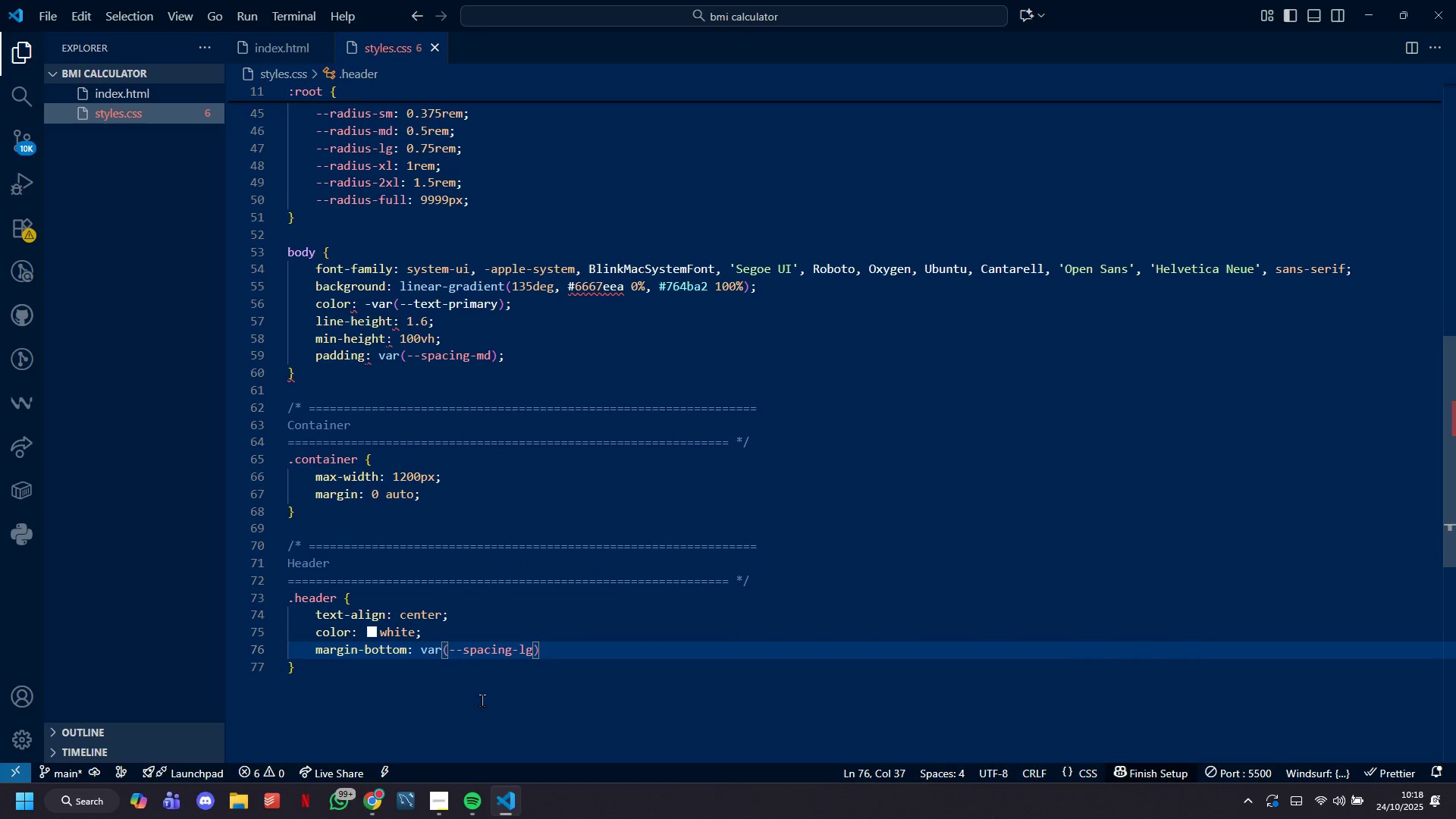 
key(ArrowLeft)
 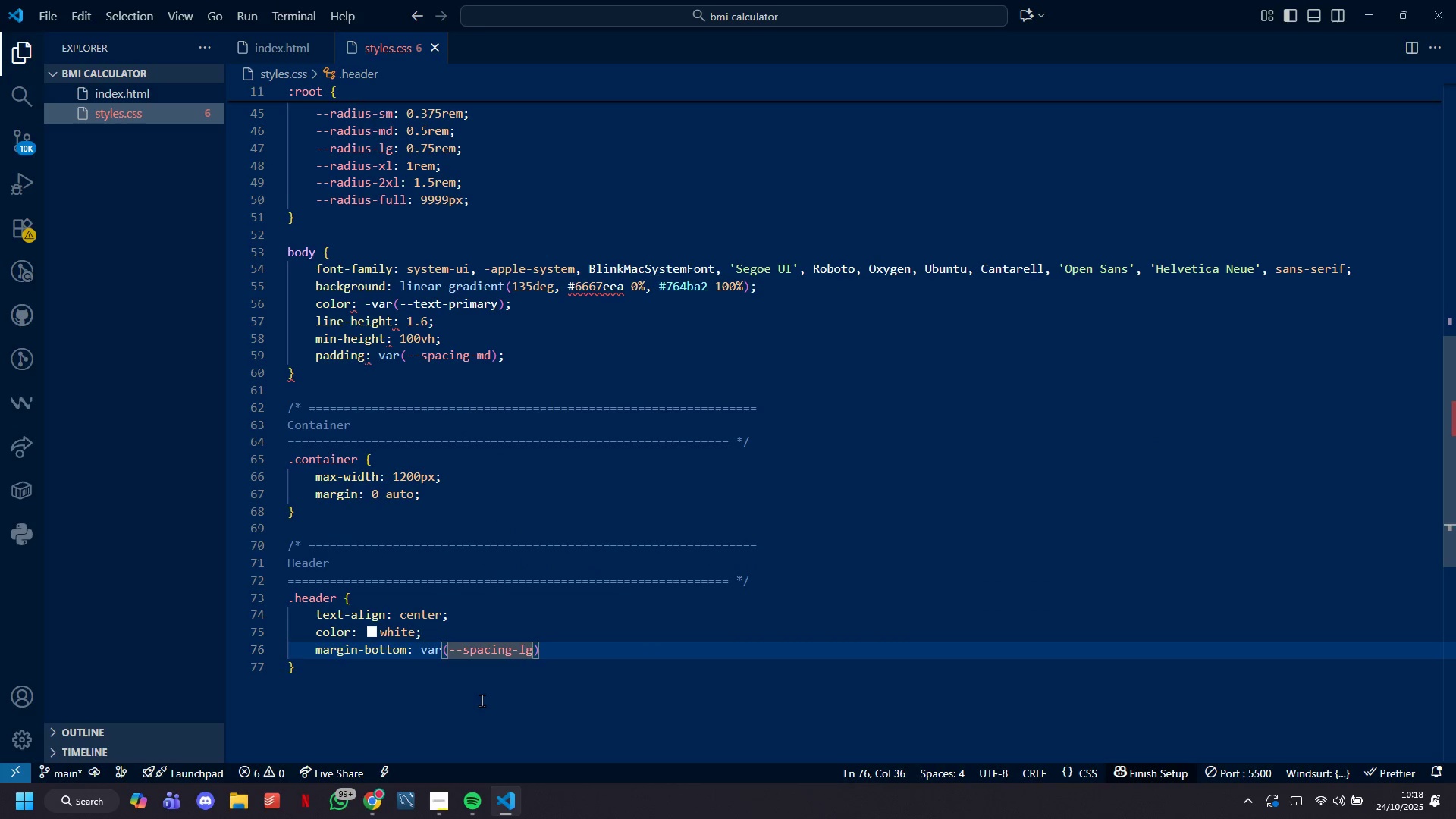 
key(Backspace)
key(Backspace)
type(xl)
 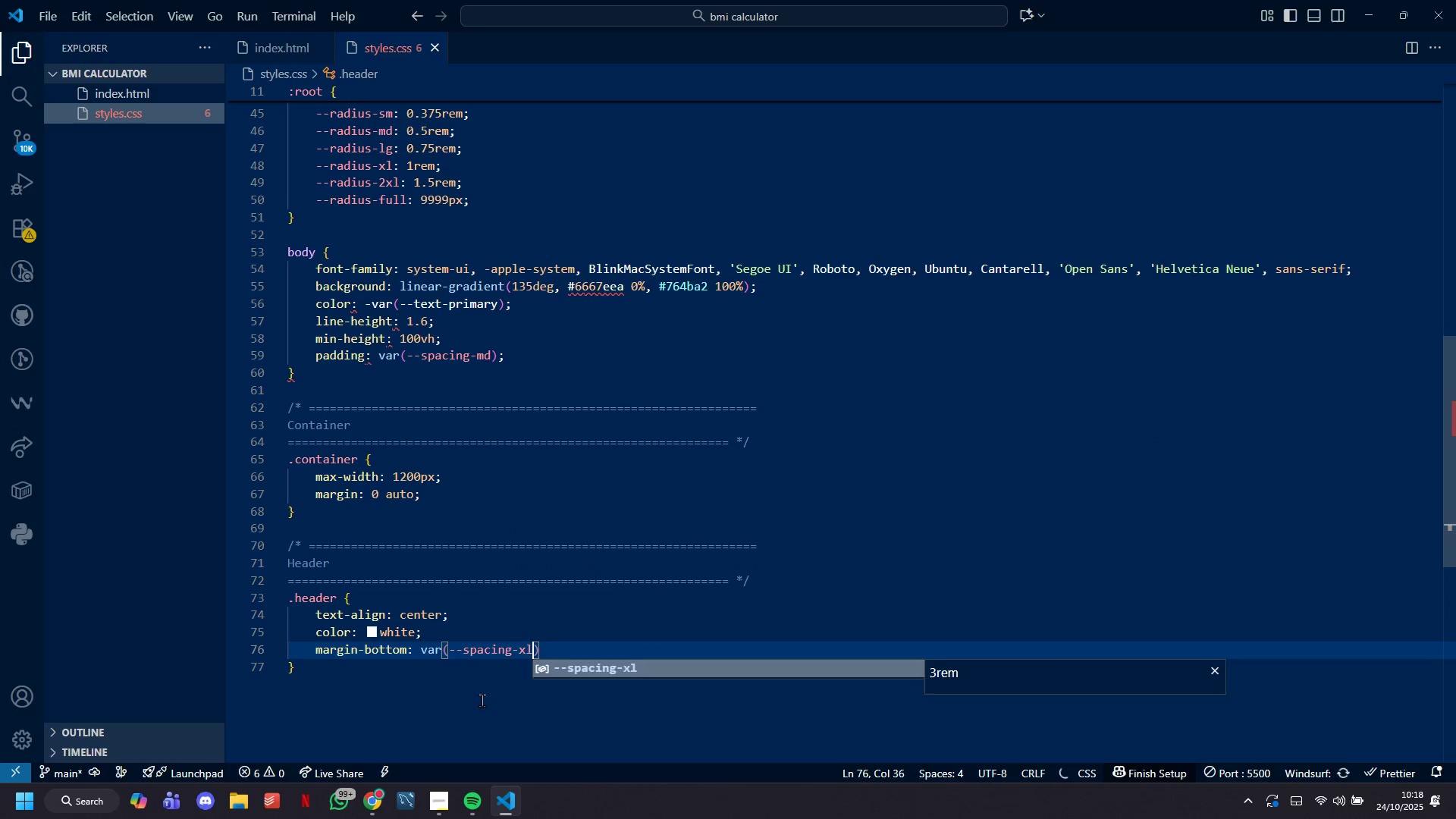 
key(ArrowRight)
 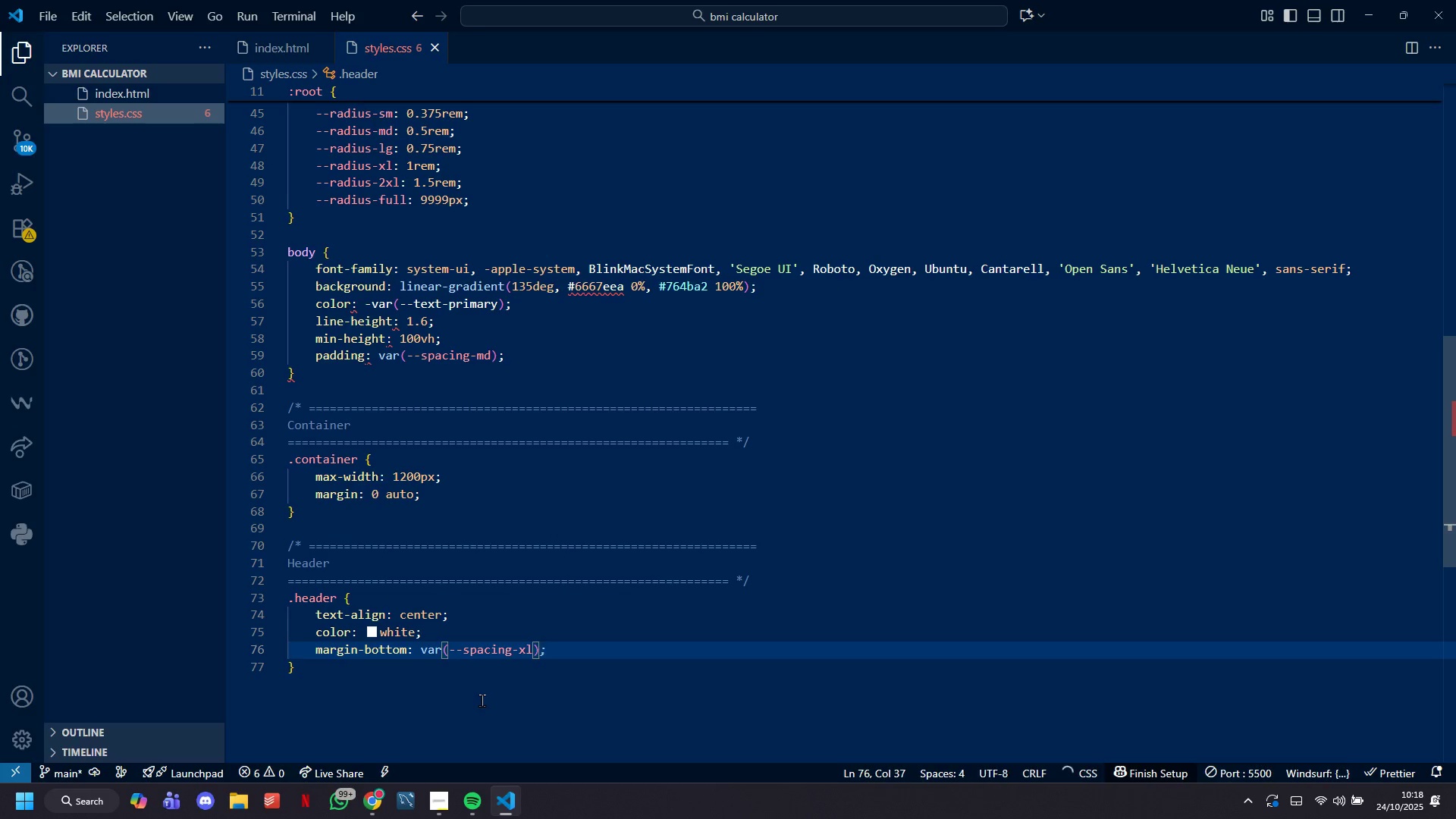 
key(Semicolon)
 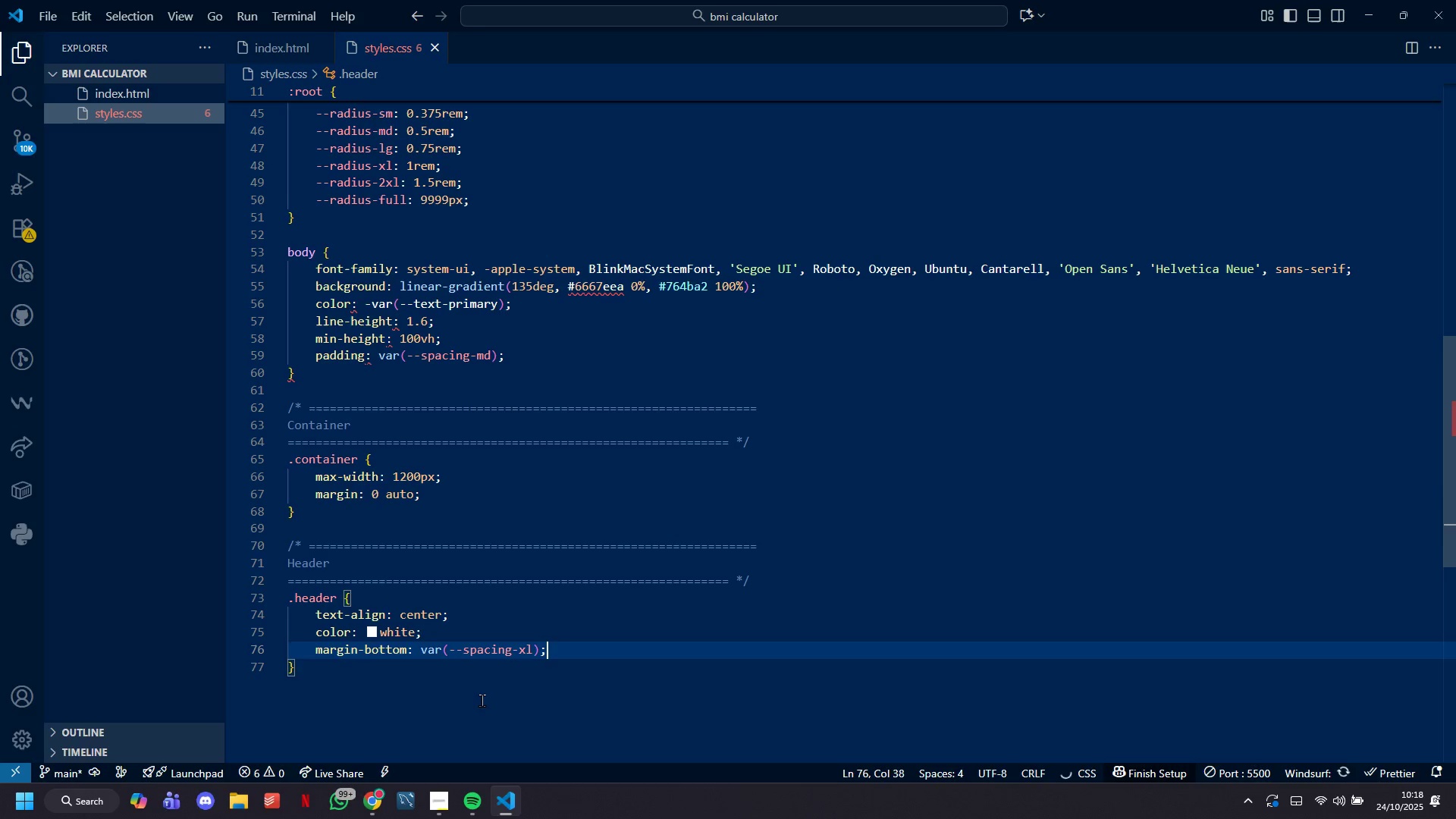 
key(Enter)
 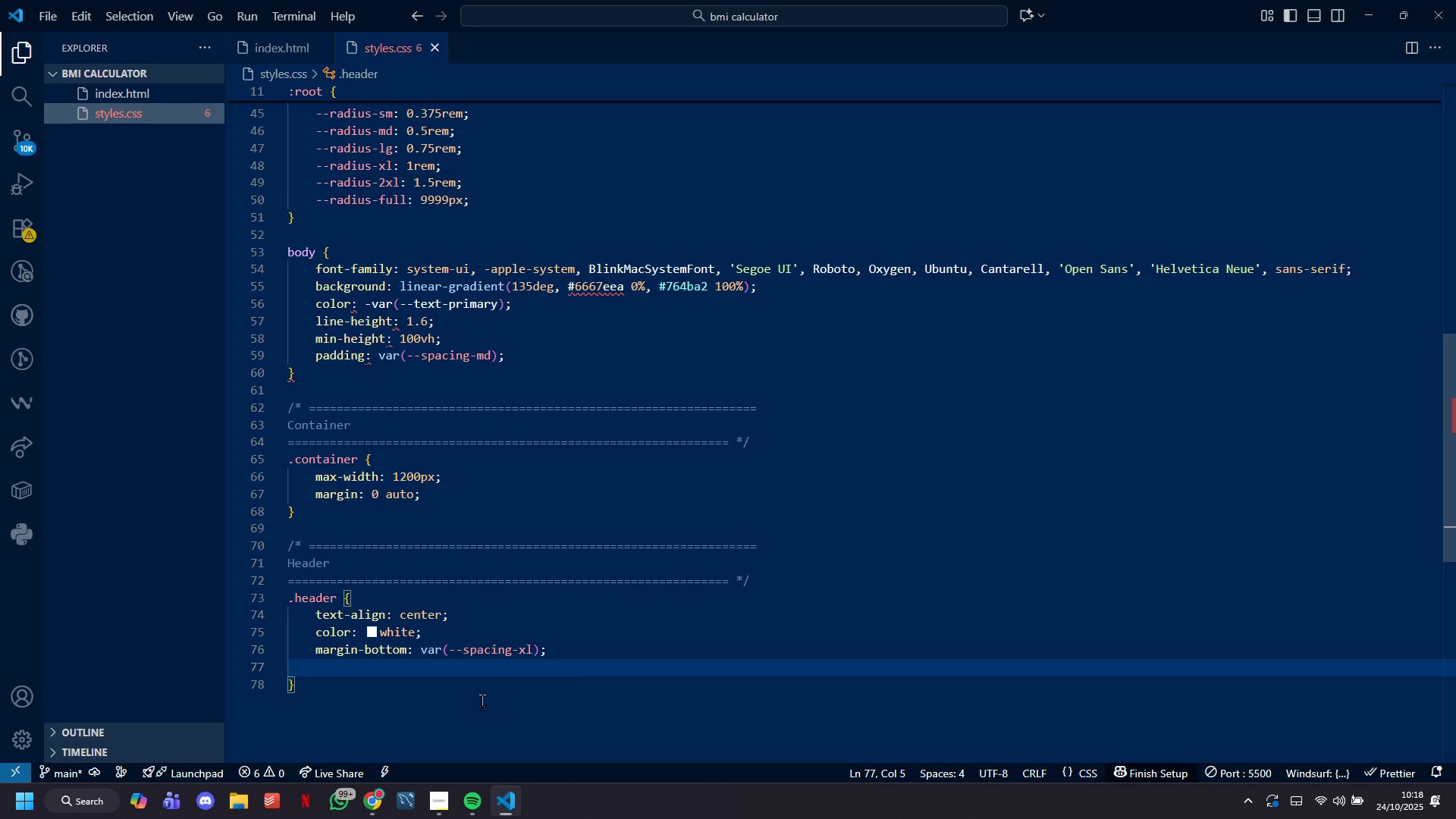 
type(padding: var(_-spacinh)
key(Backspace)
type(g-lg)
 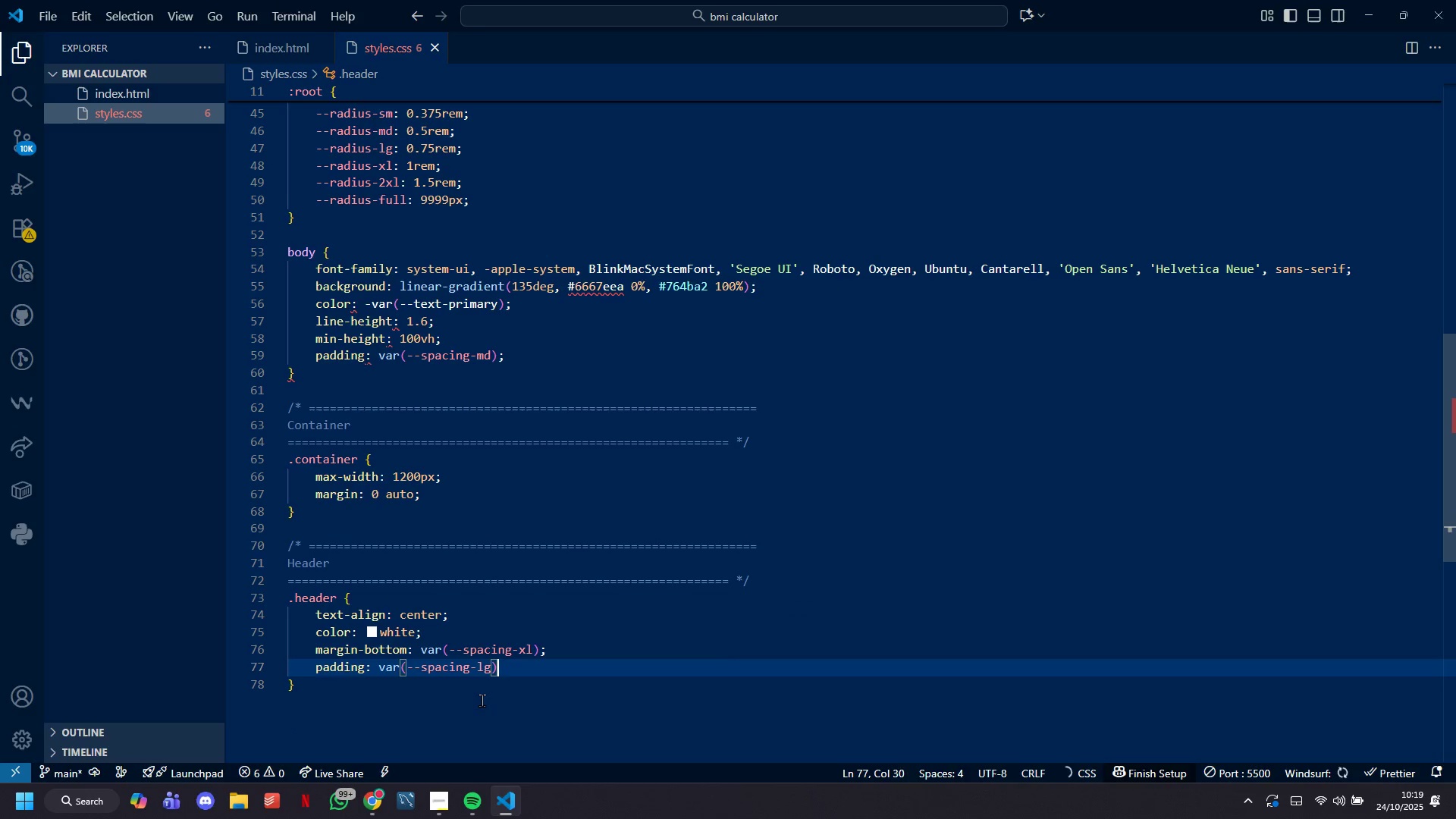 
 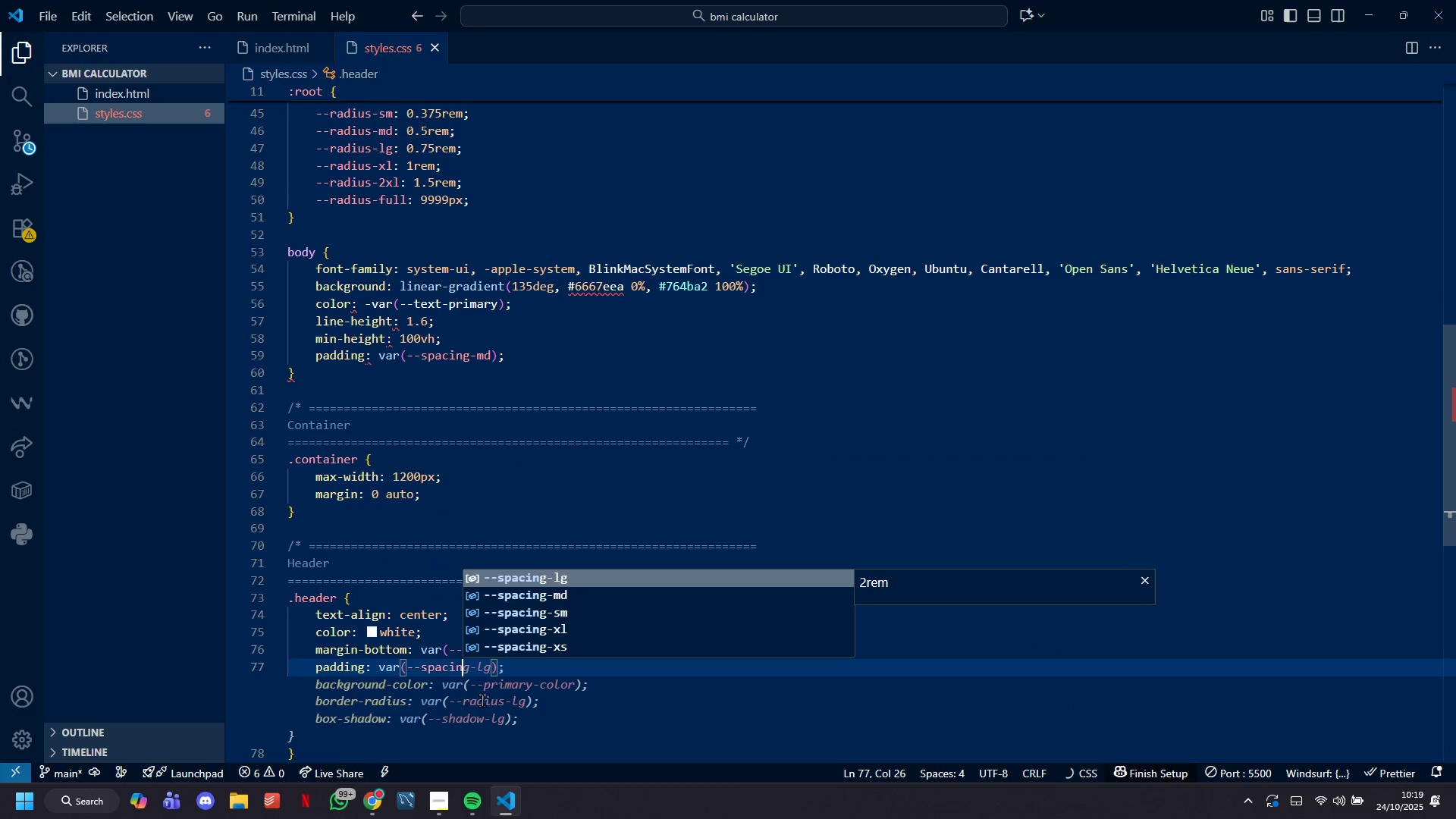 
key(ArrowRight)
 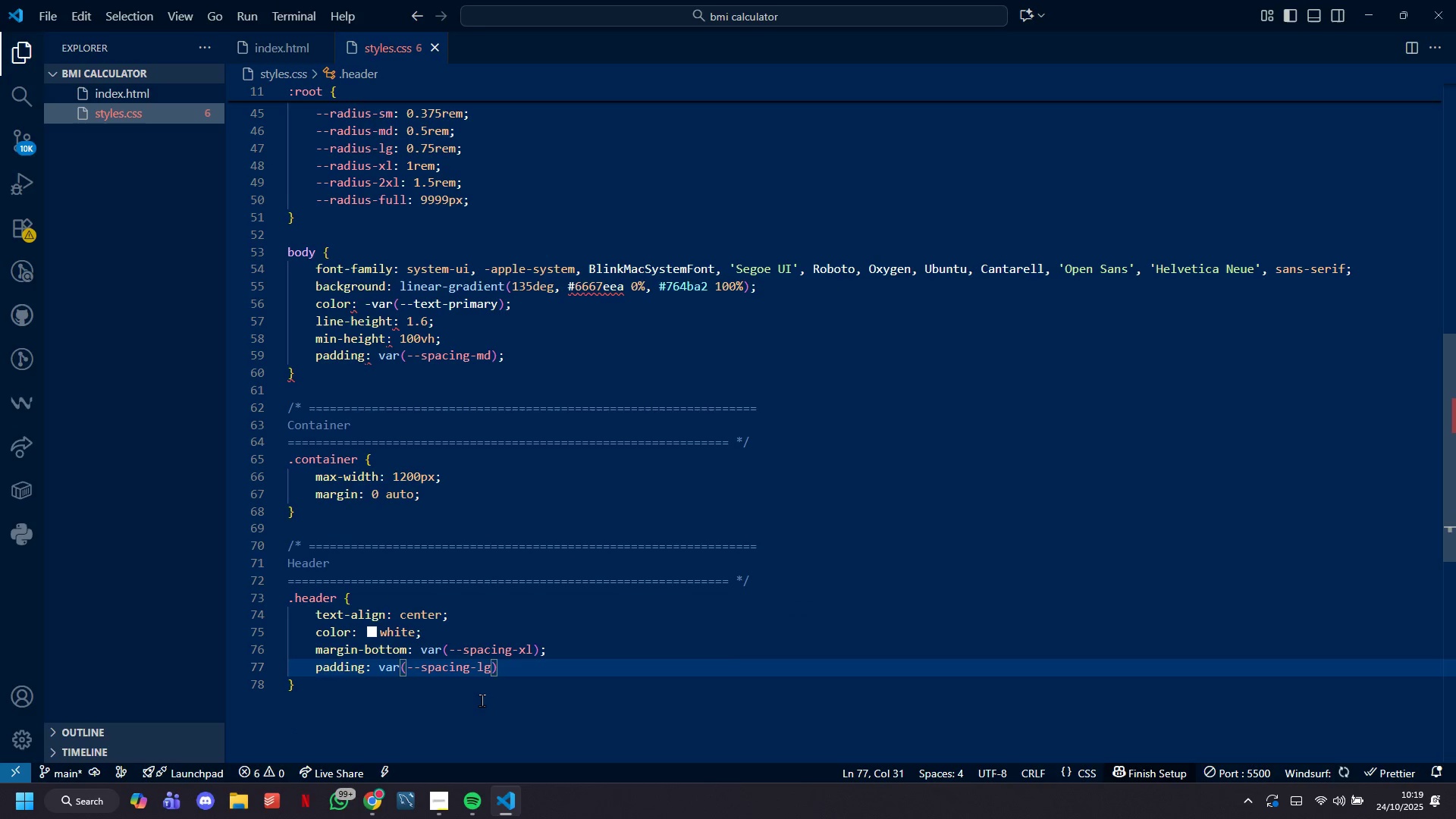 
key(Semicolon)
 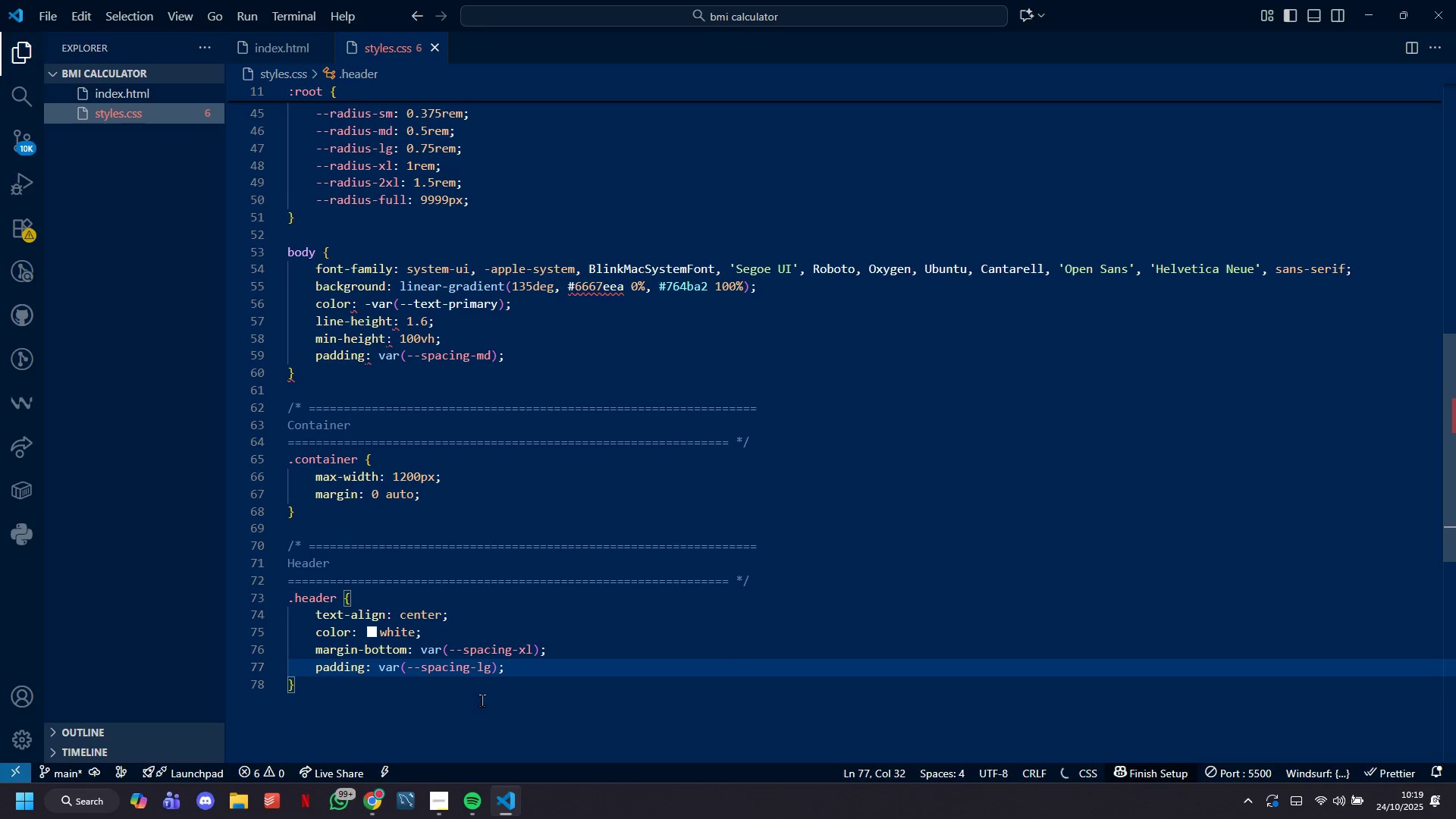 
key(Backspace)
 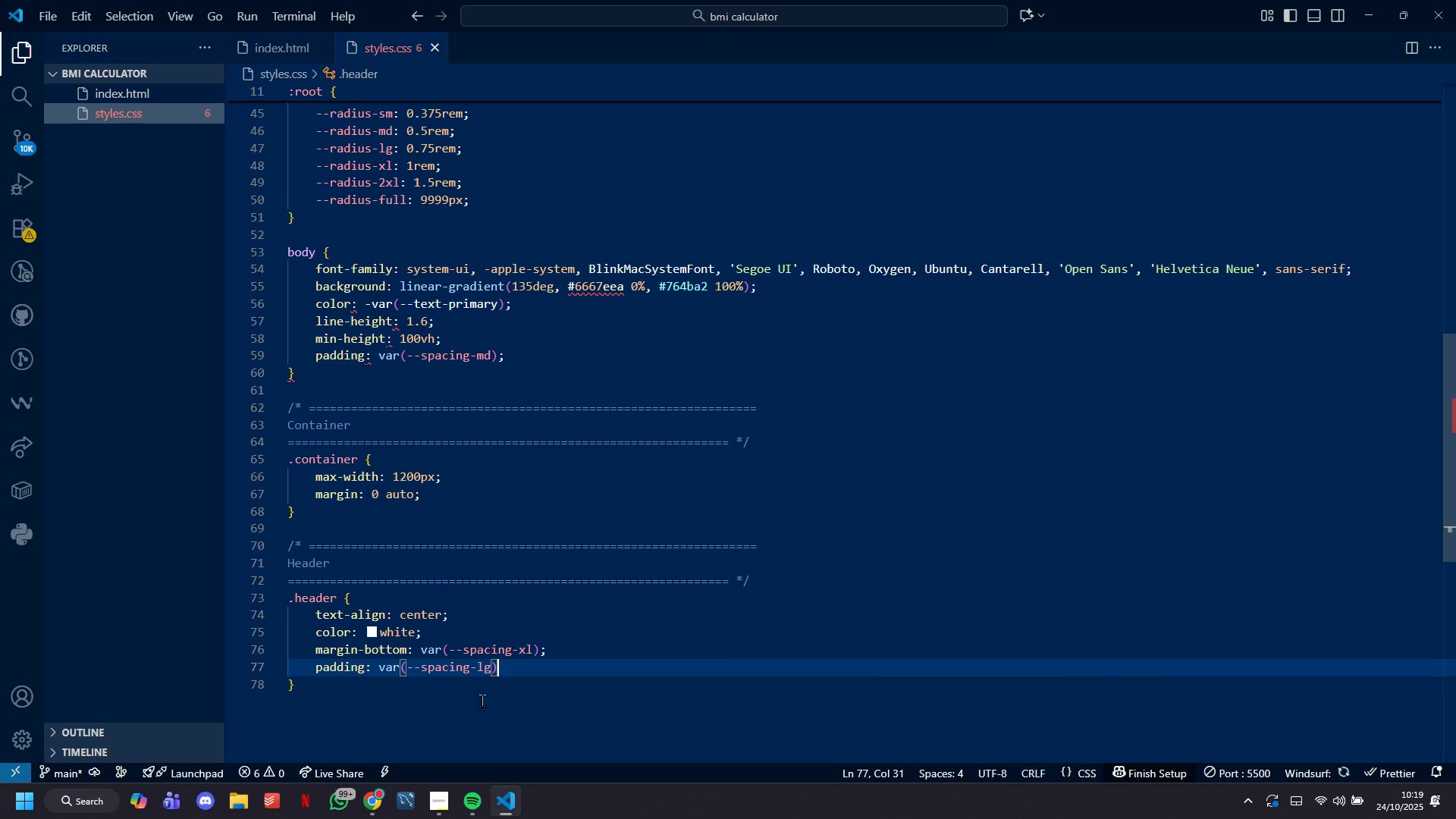 
key(Space)
 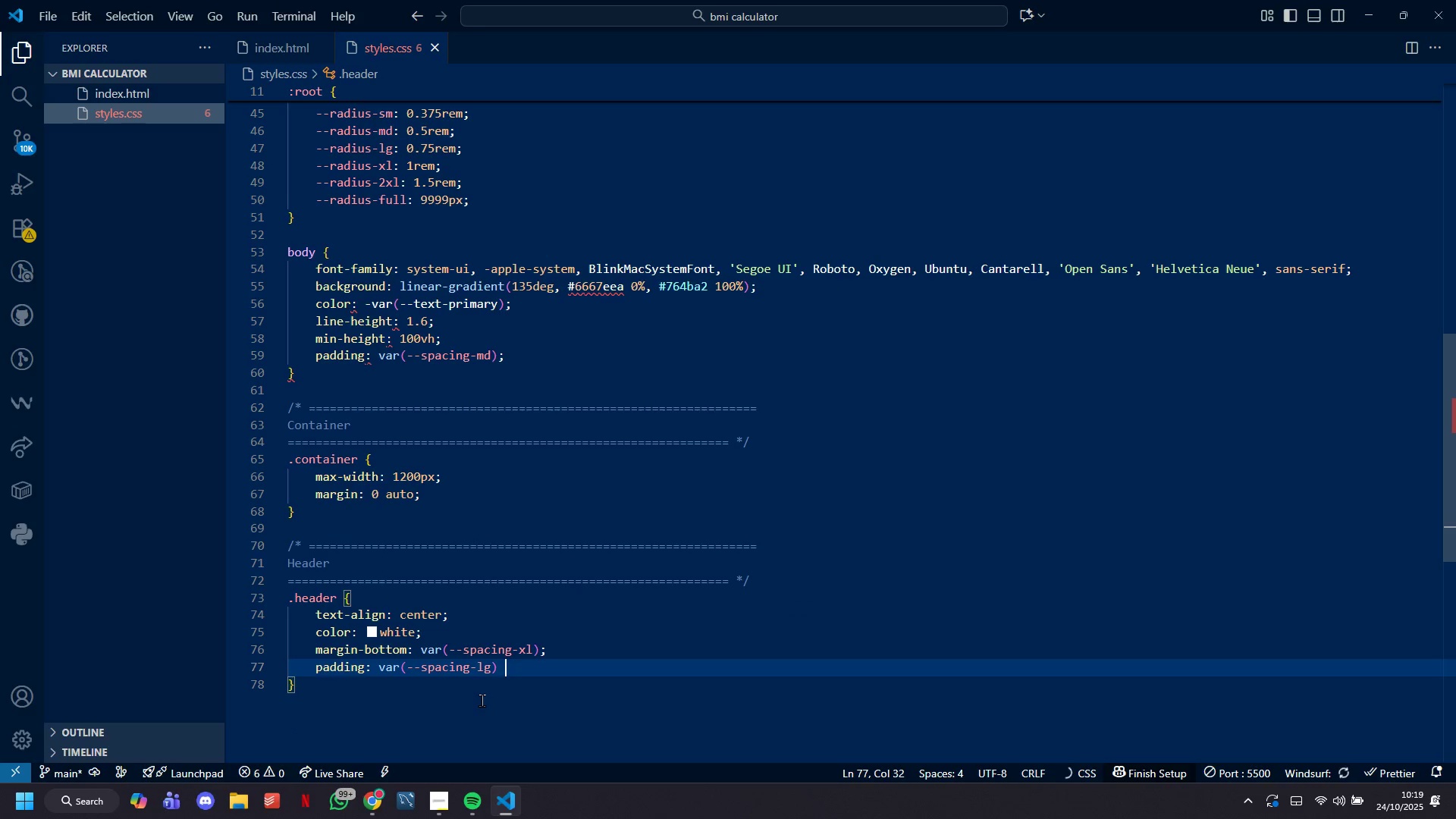 
key(0)
 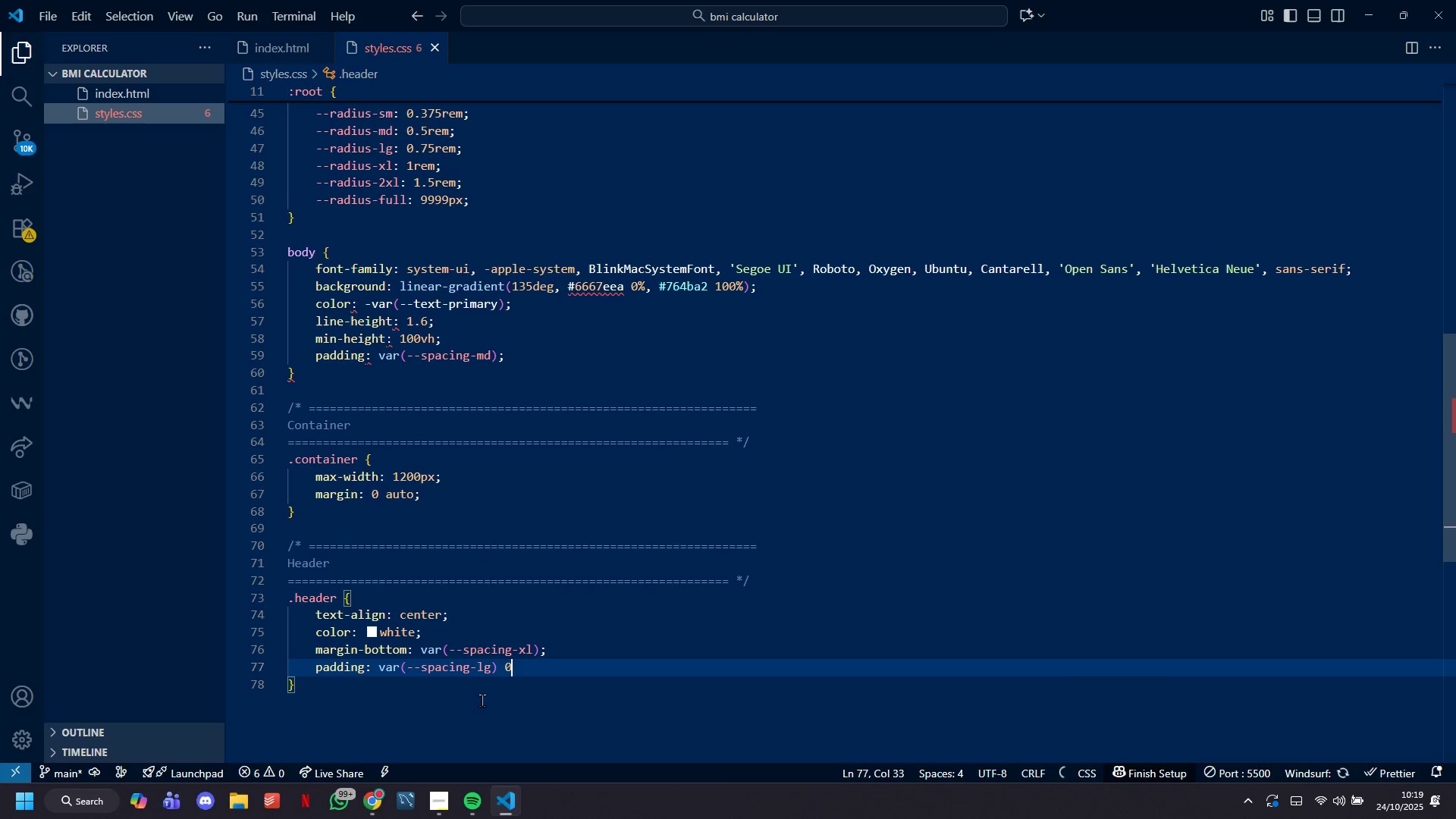 
key(Semicolon)
 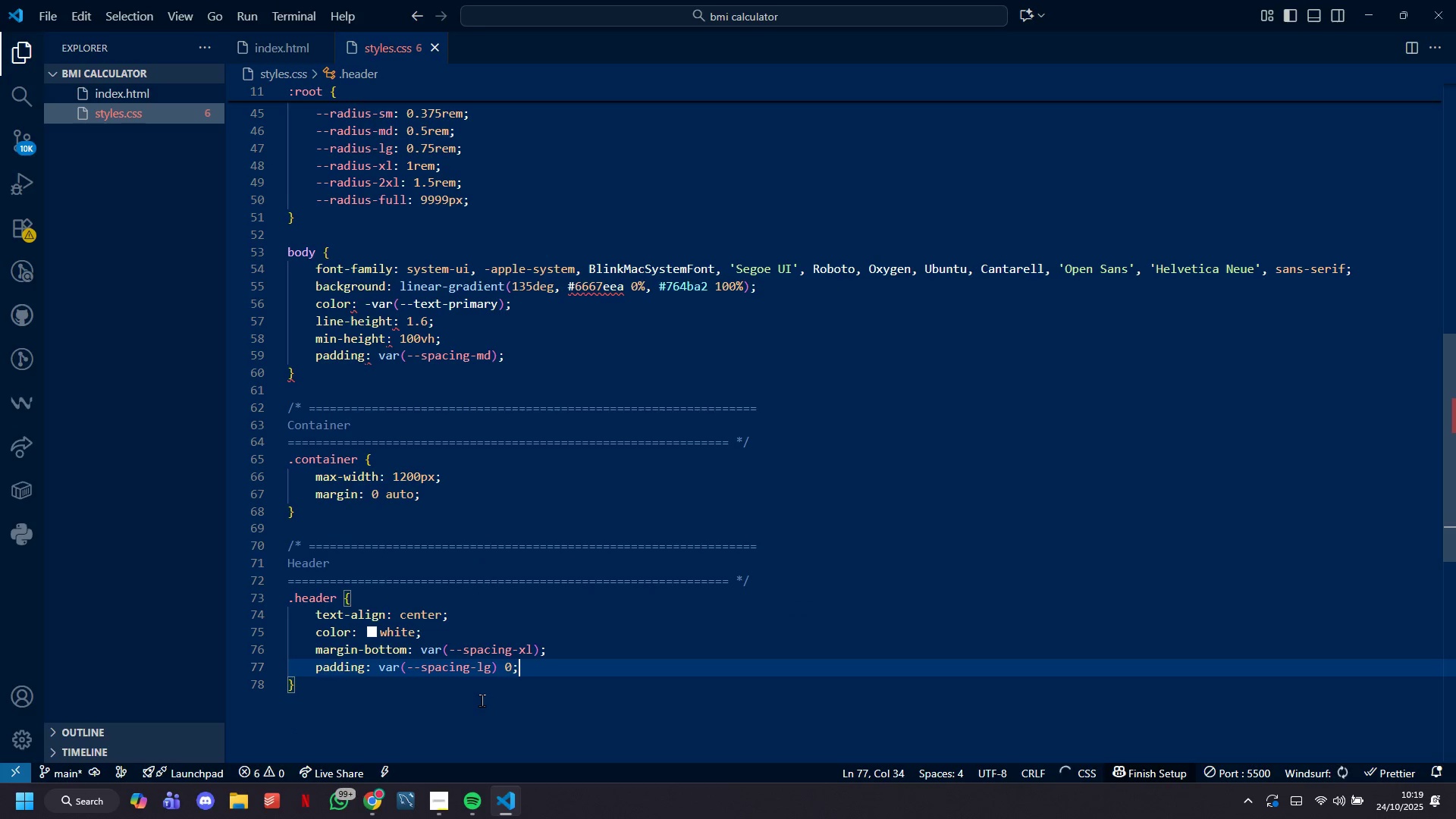 
key(Control+S)
 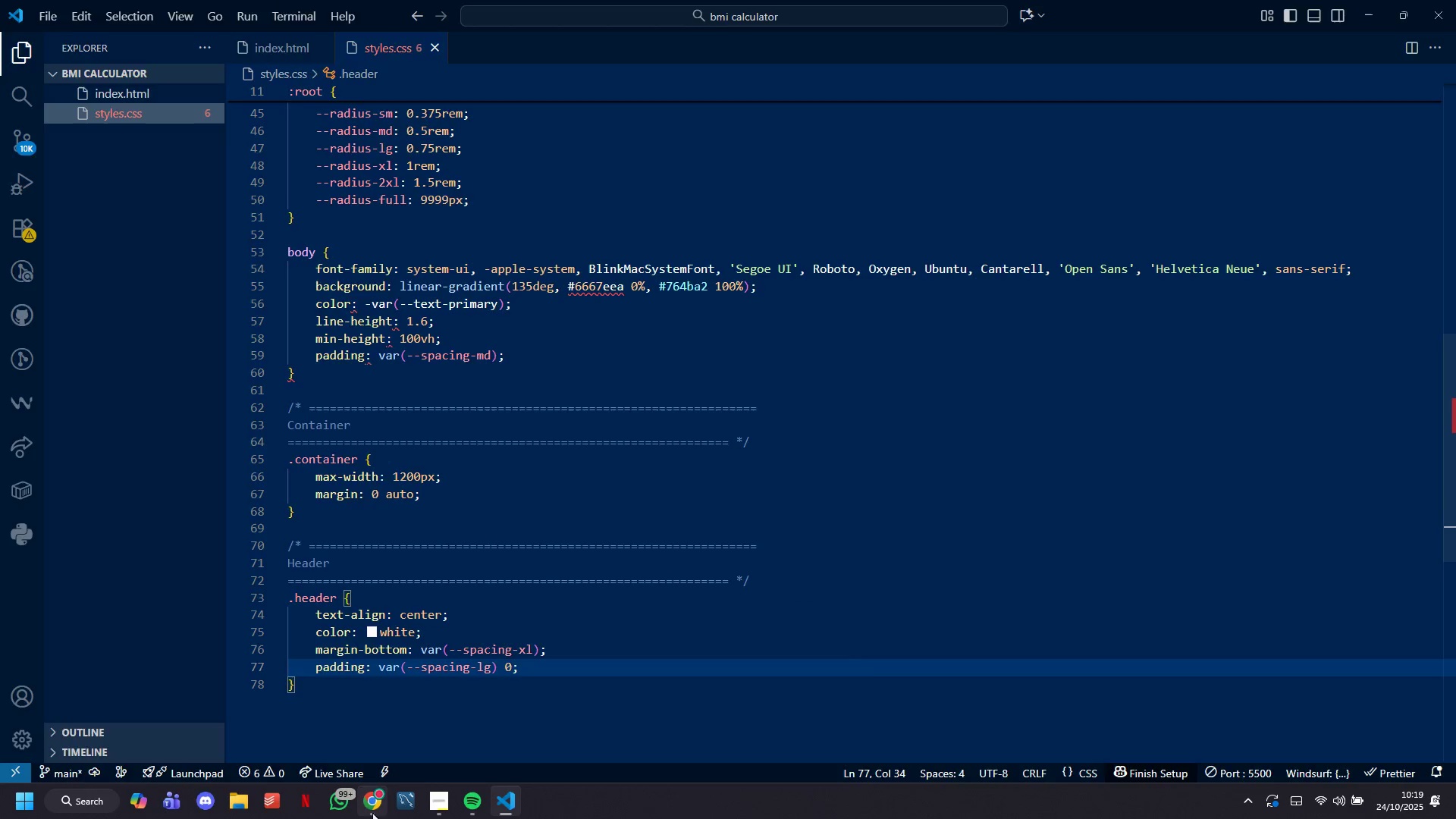 
left_click([372, 811])
 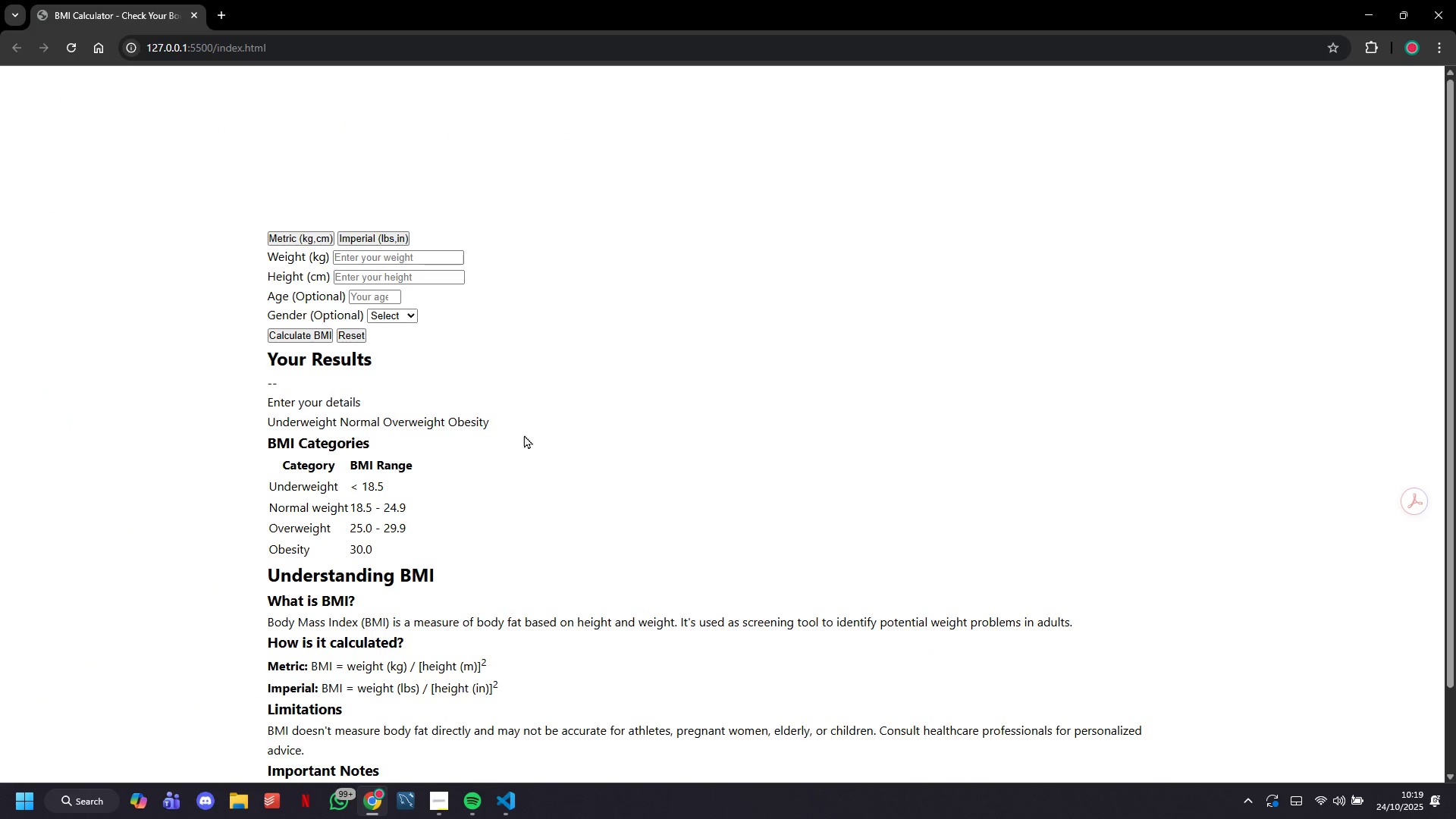 
scroll: coordinate [523, 425], scroll_direction: down, amount: 15.0
 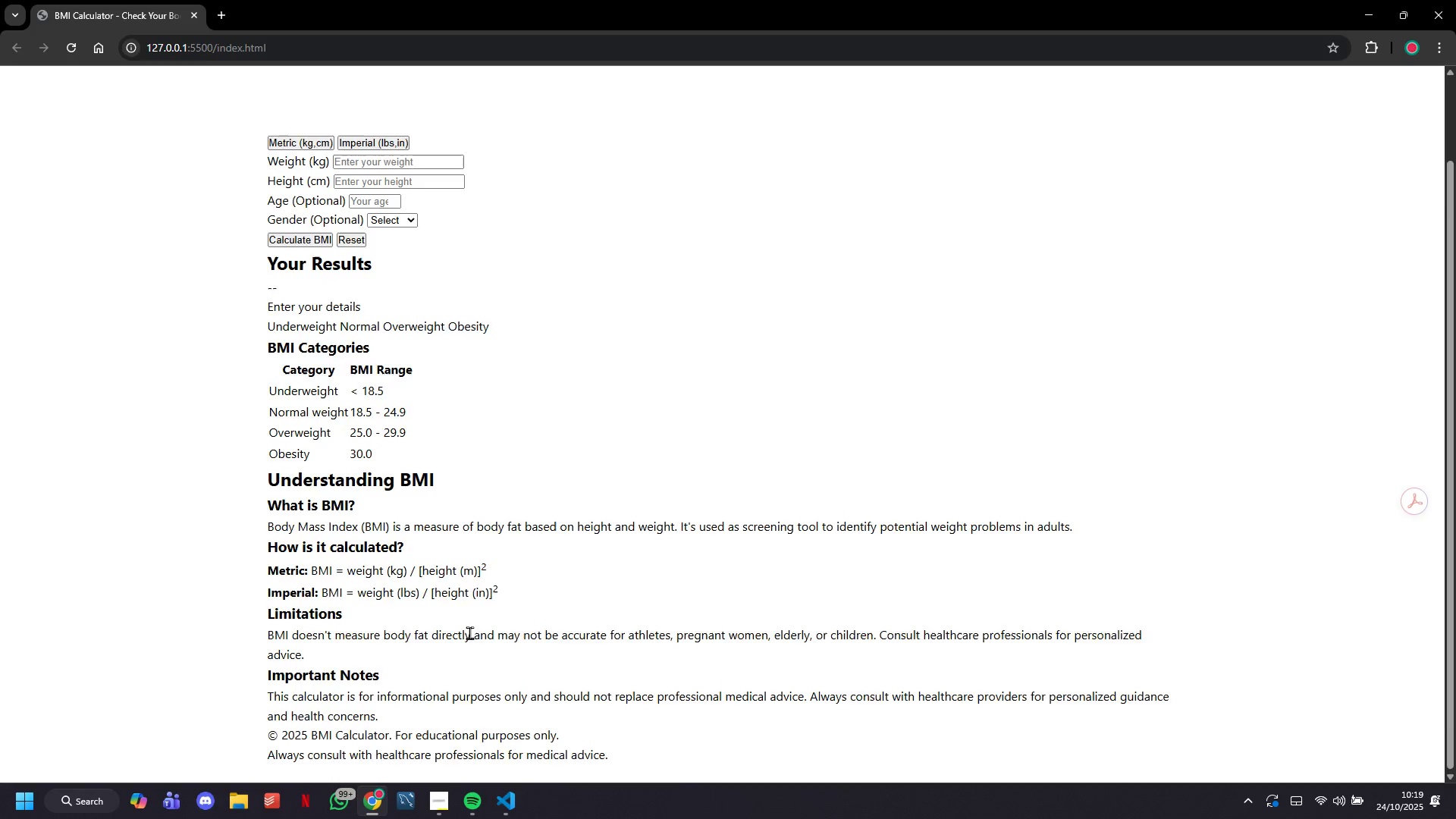 
scroll: coordinate [469, 632], scroll_direction: up, amount: 10.0
 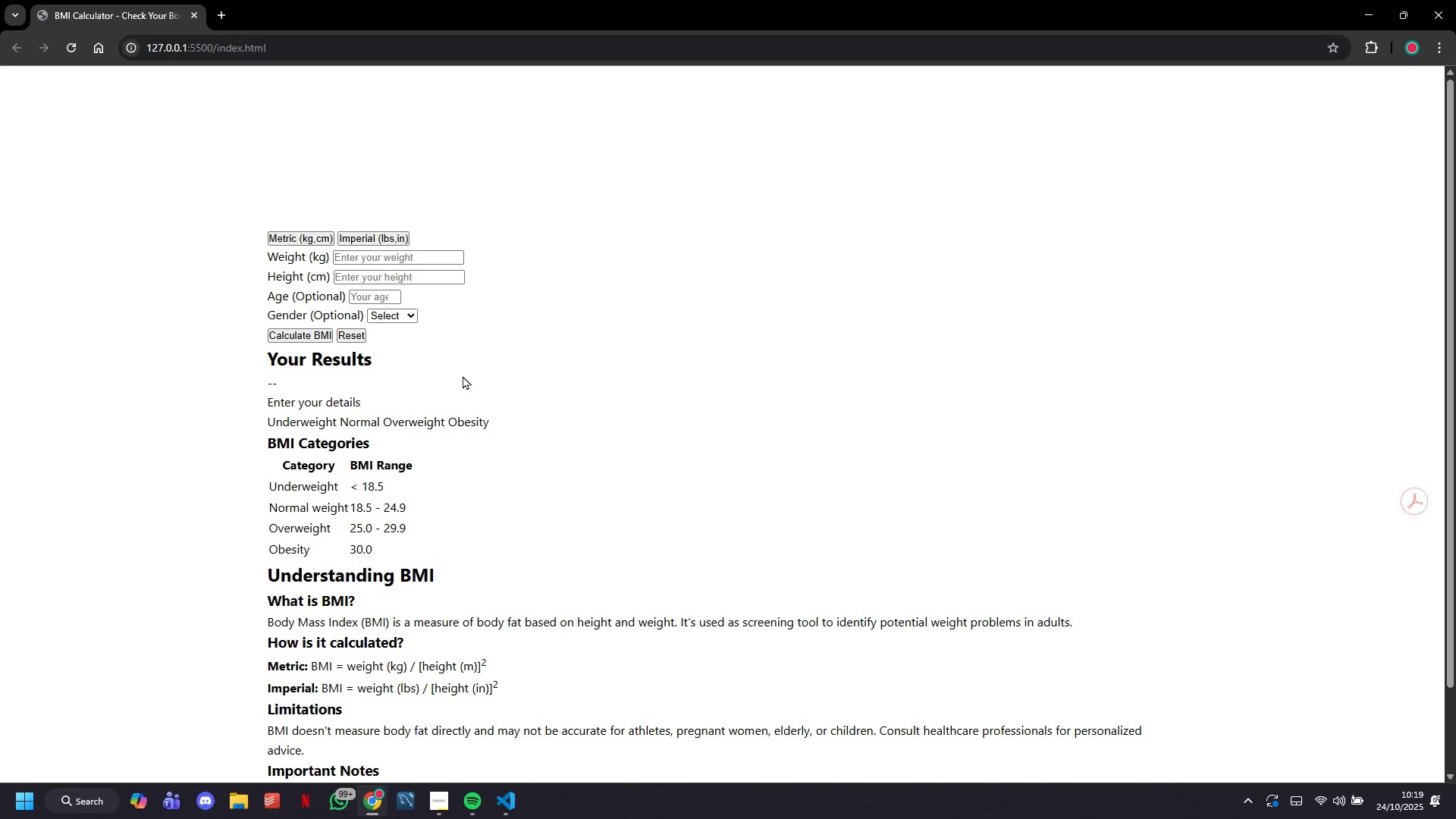 
scroll: coordinate [463, 375], scroll_direction: down, amount: 6.0
 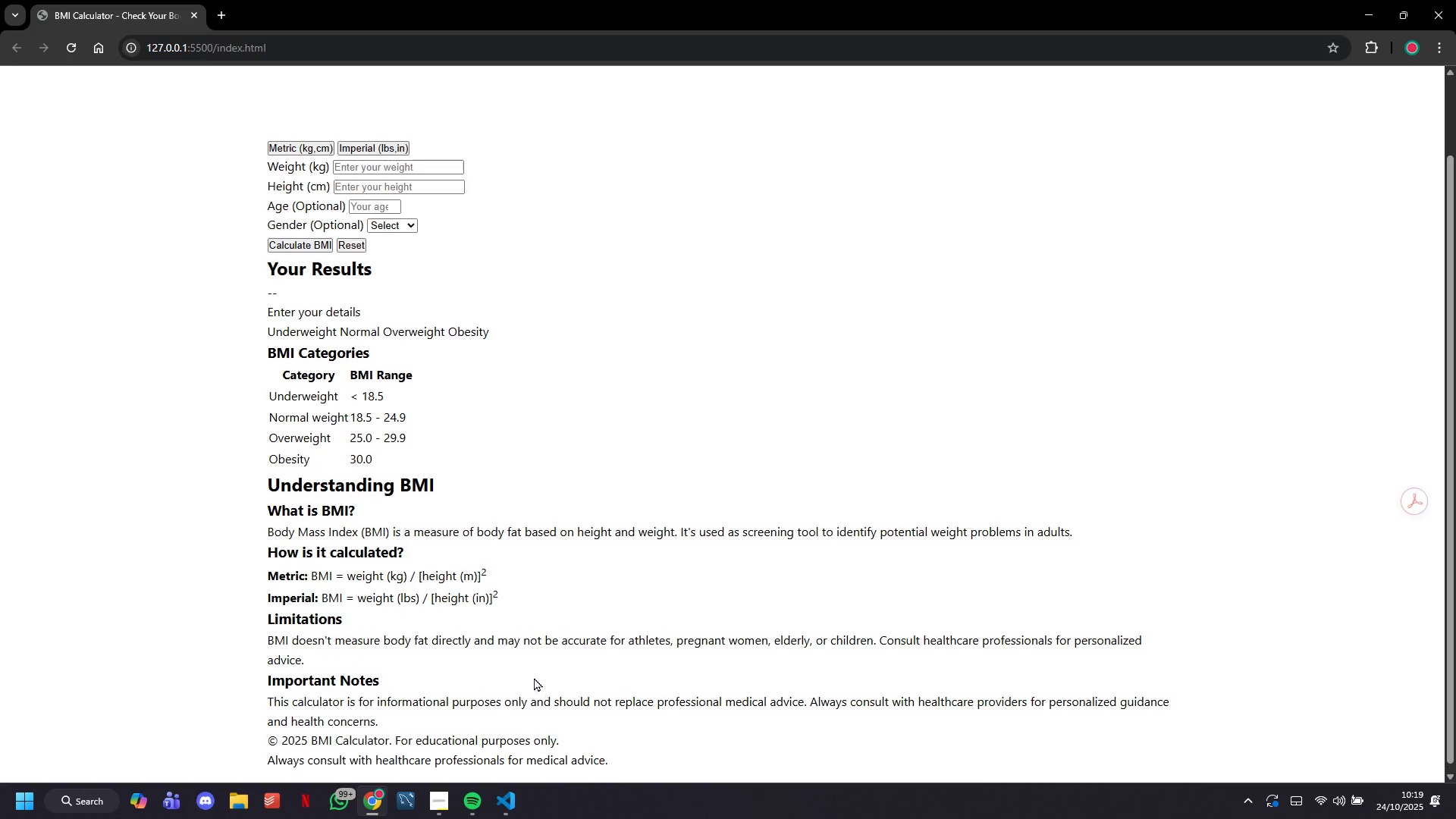 
scroll: coordinate [534, 677], scroll_direction: up, amount: 9.0
 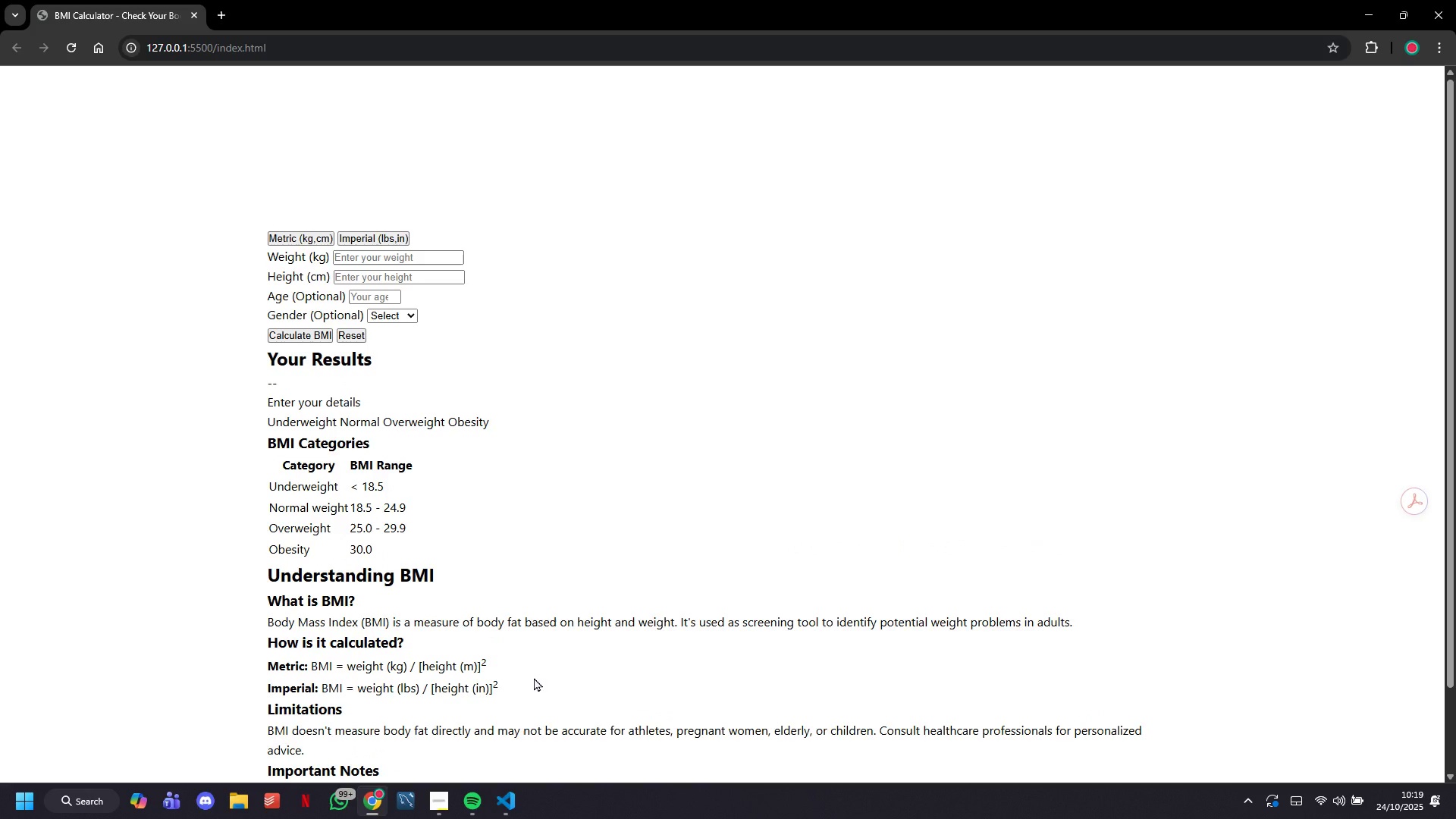 
wait(6.81)
 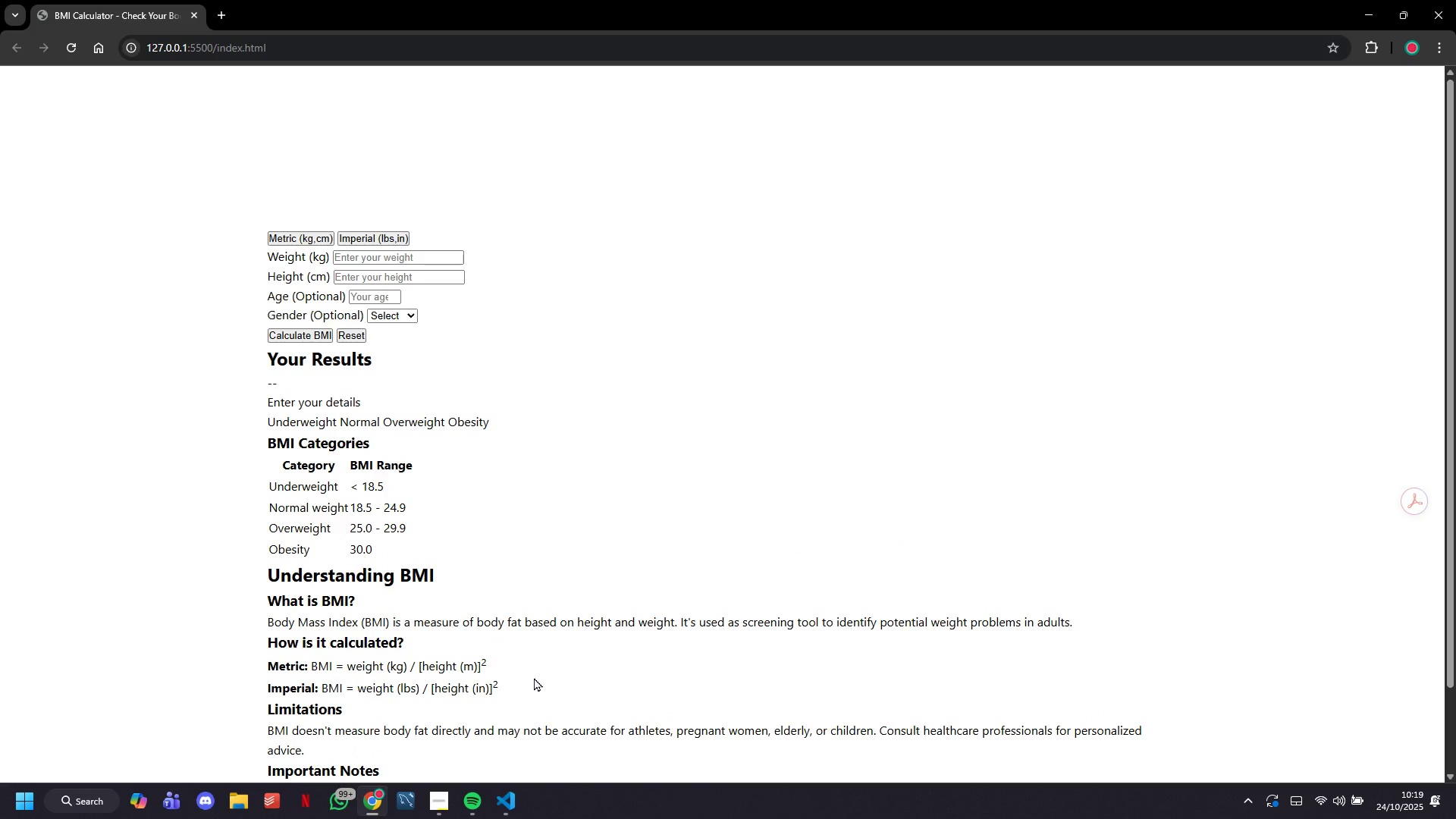 
scroll: coordinate [647, 541], scroll_direction: down, amount: 4.0
 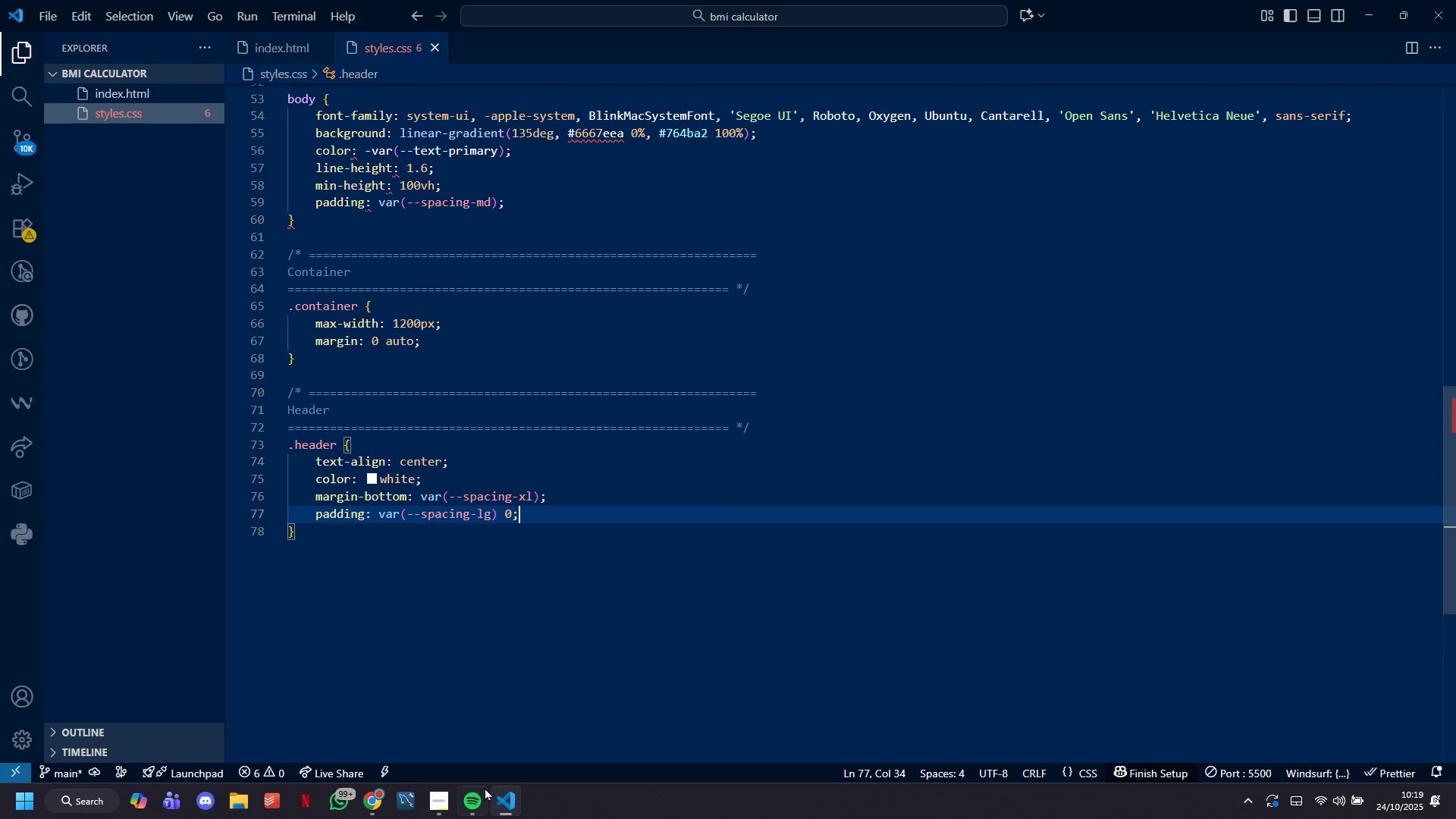 
wait(5.72)
 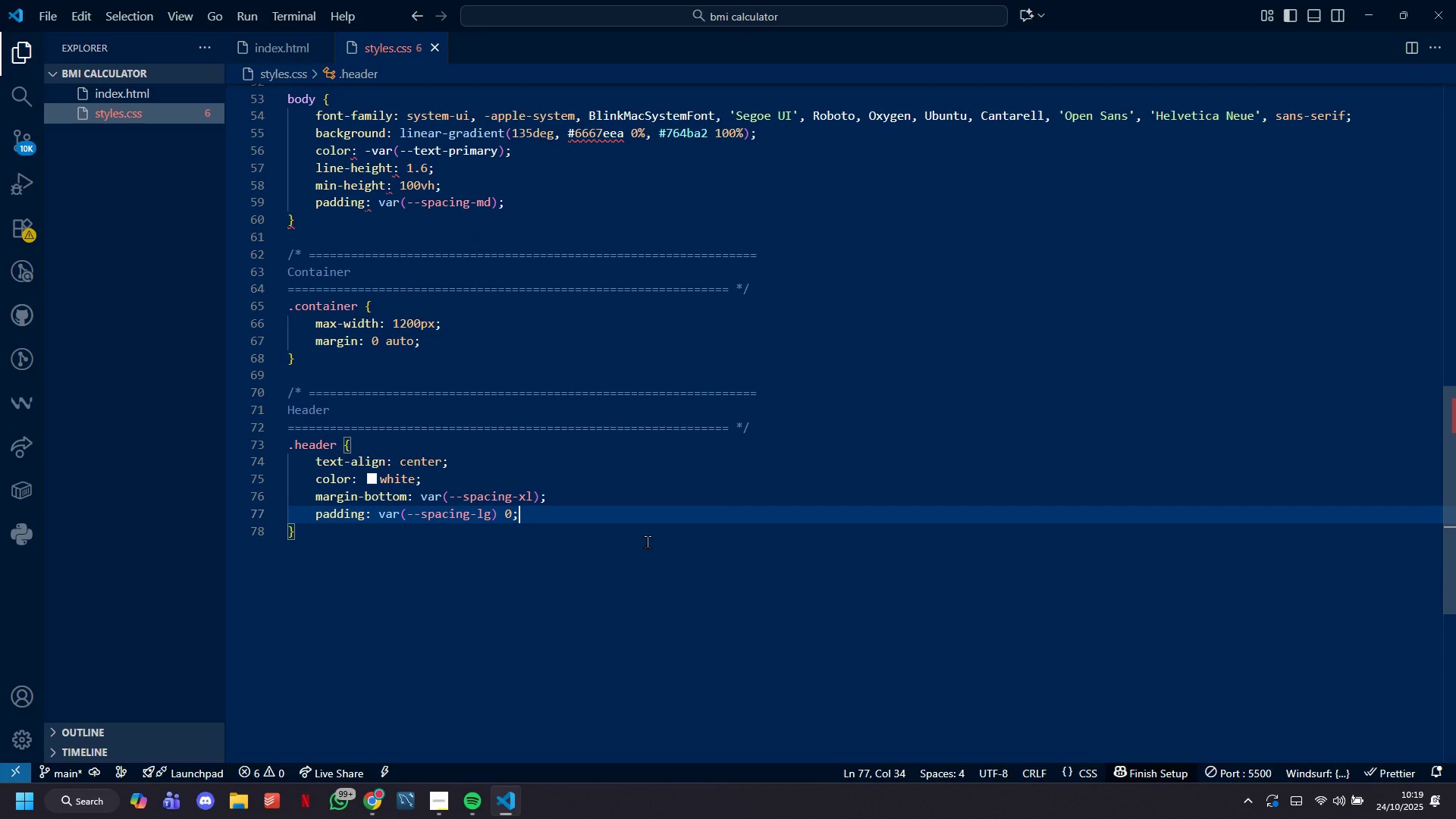 
left_click([380, 791])
 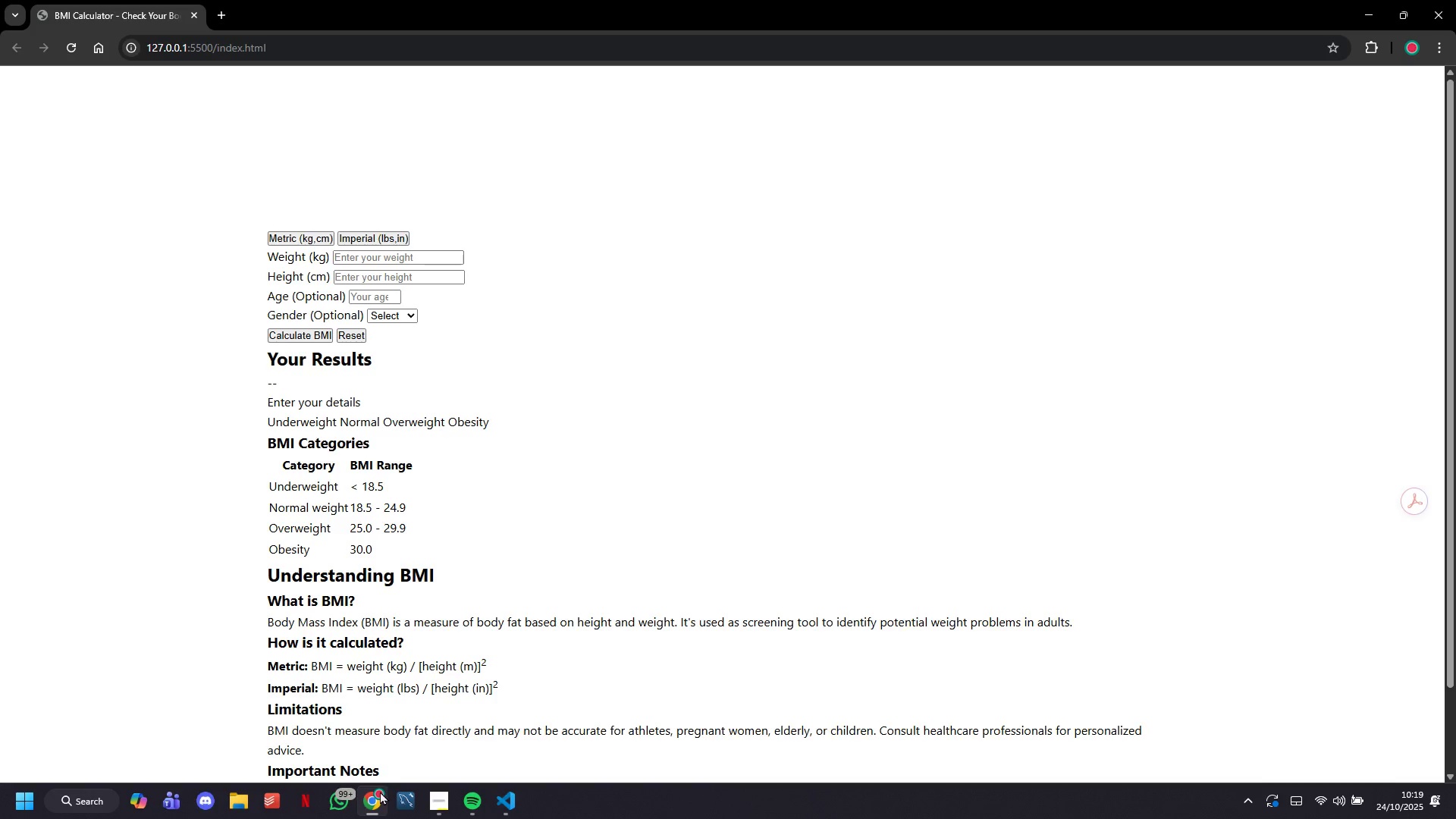 
left_click([380, 791])
 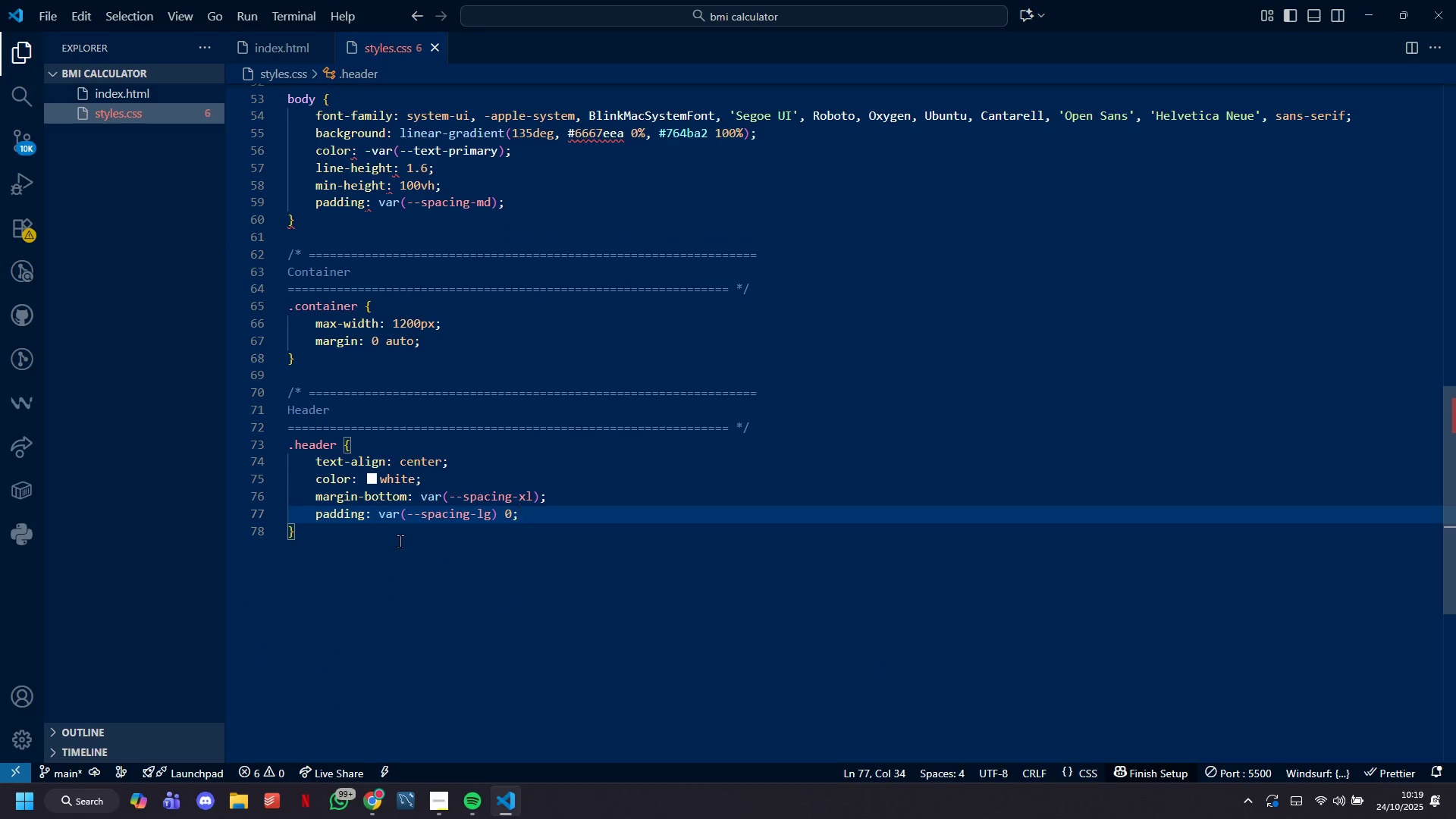 
left_click_drag(start_coordinate=[383, 535], to_coordinate=[233, 445])
 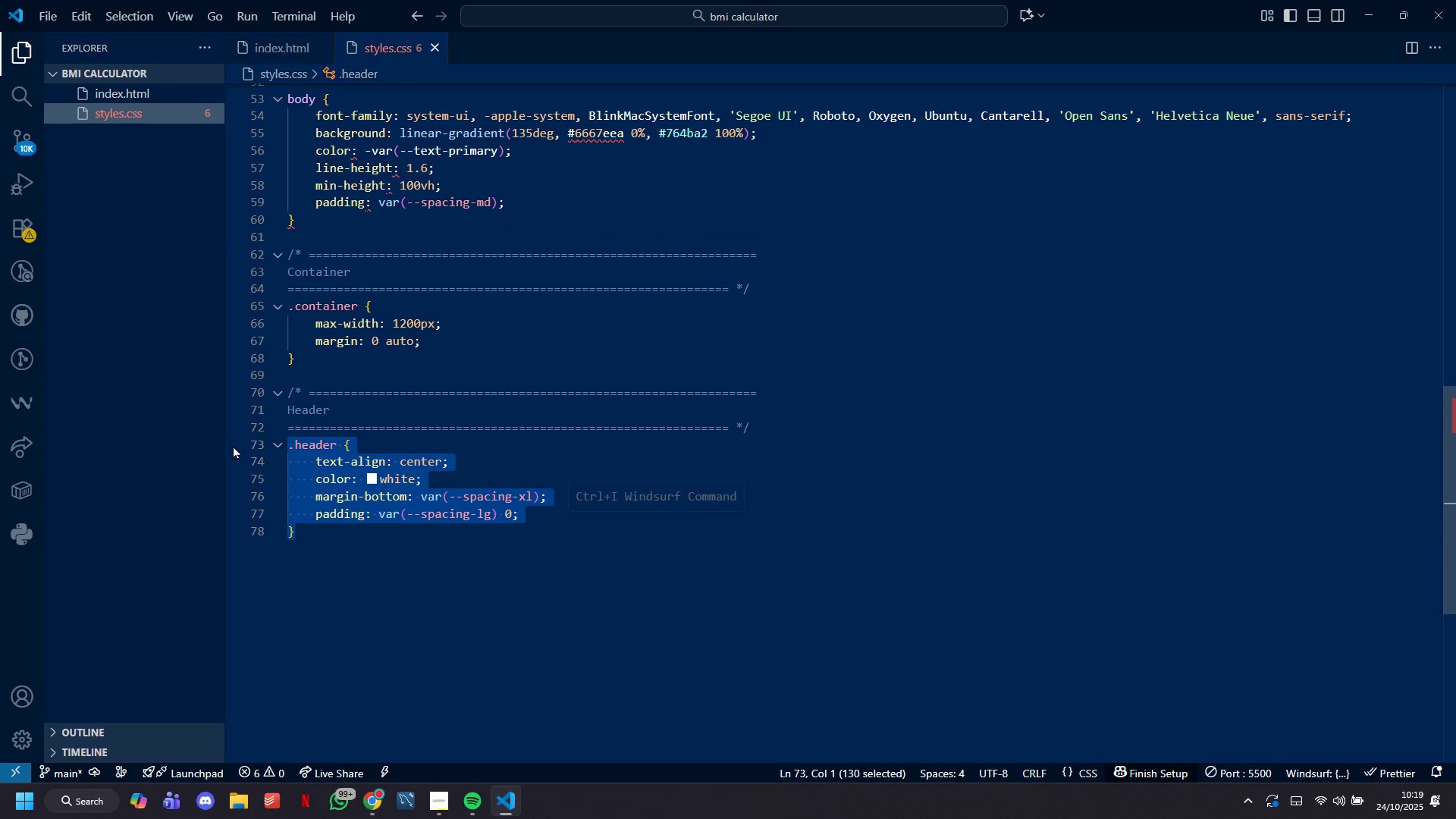 
key(Control+Slash)
 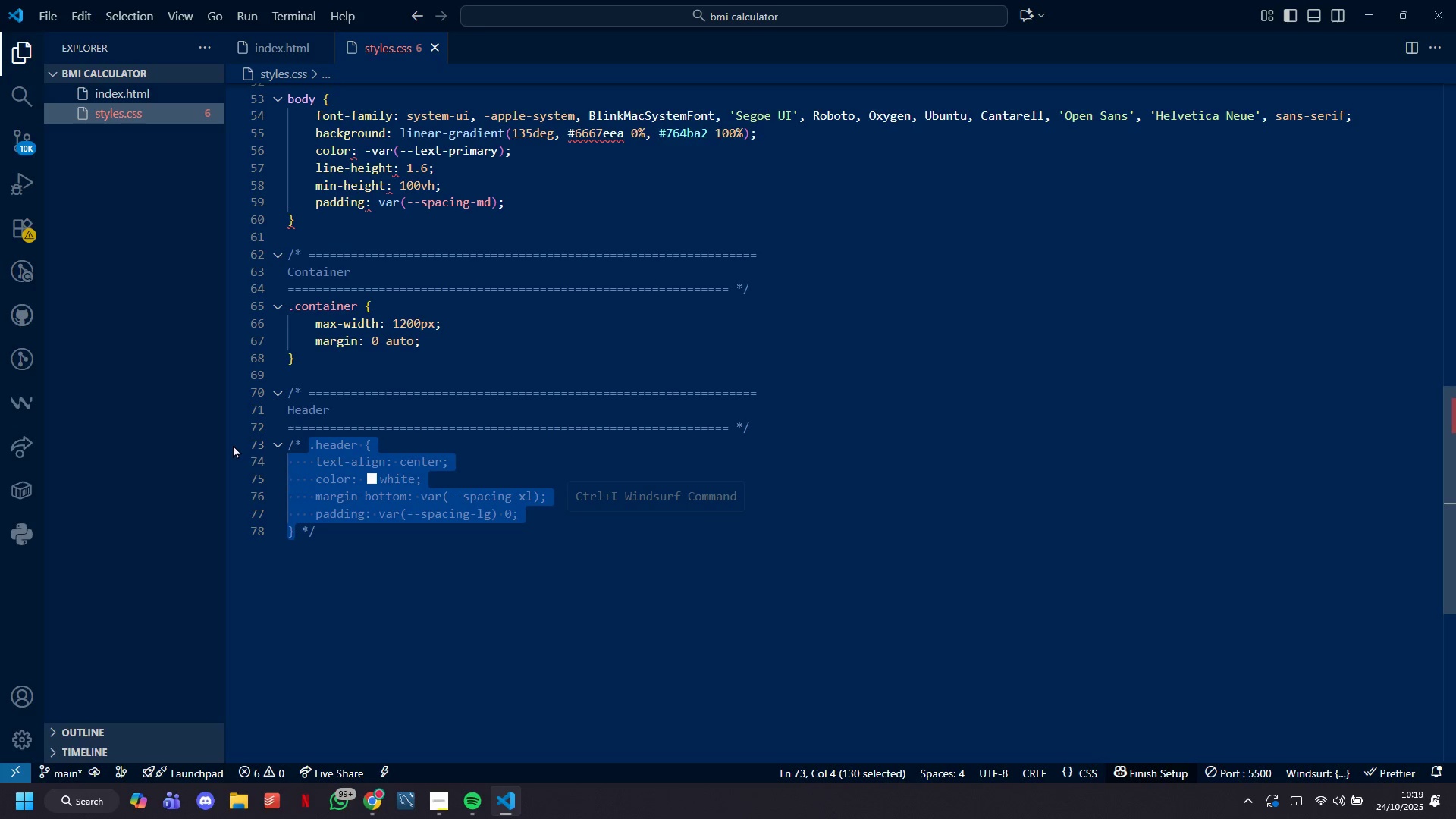 
key(Control+S)
 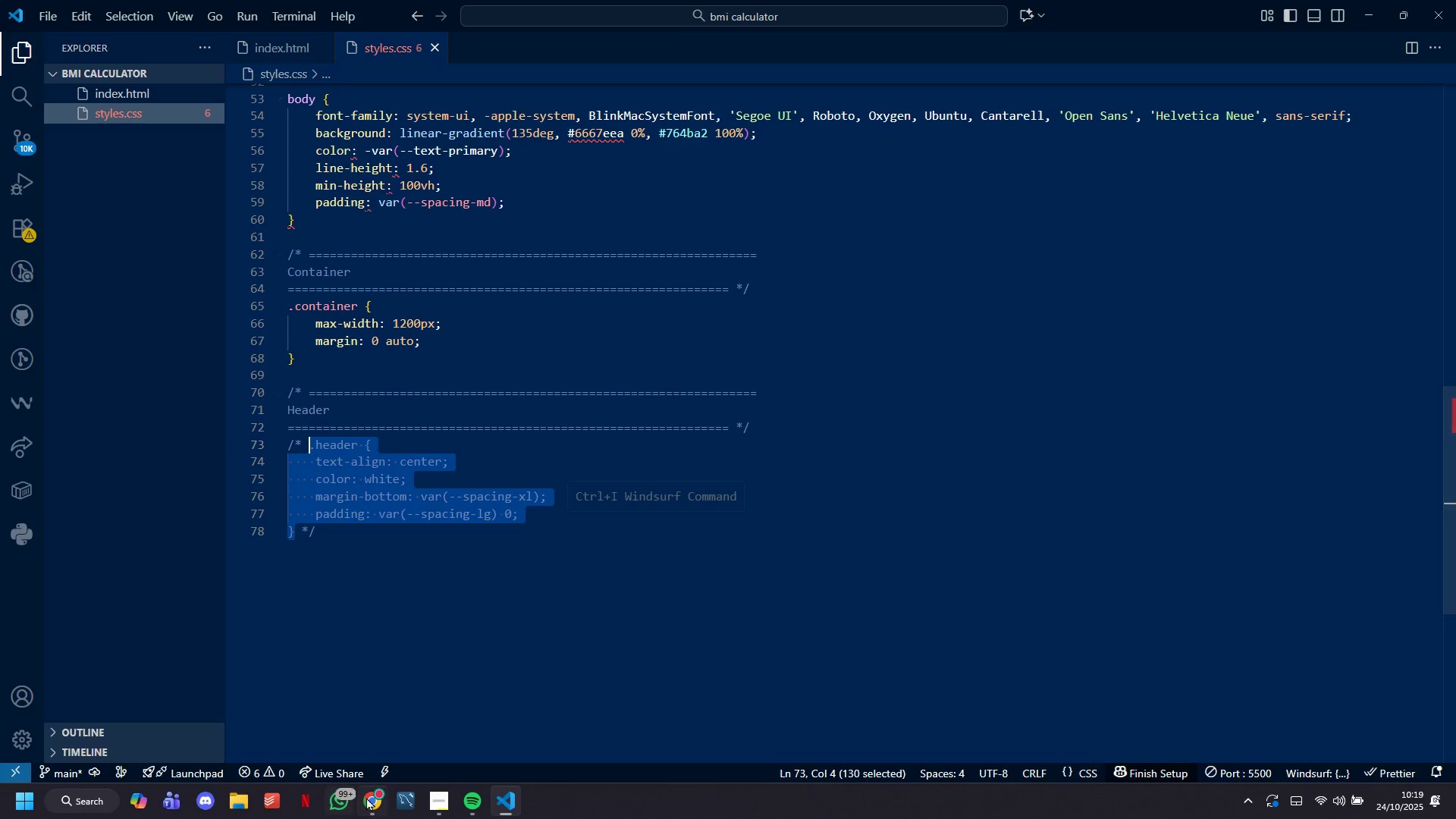 
left_click([369, 799])
 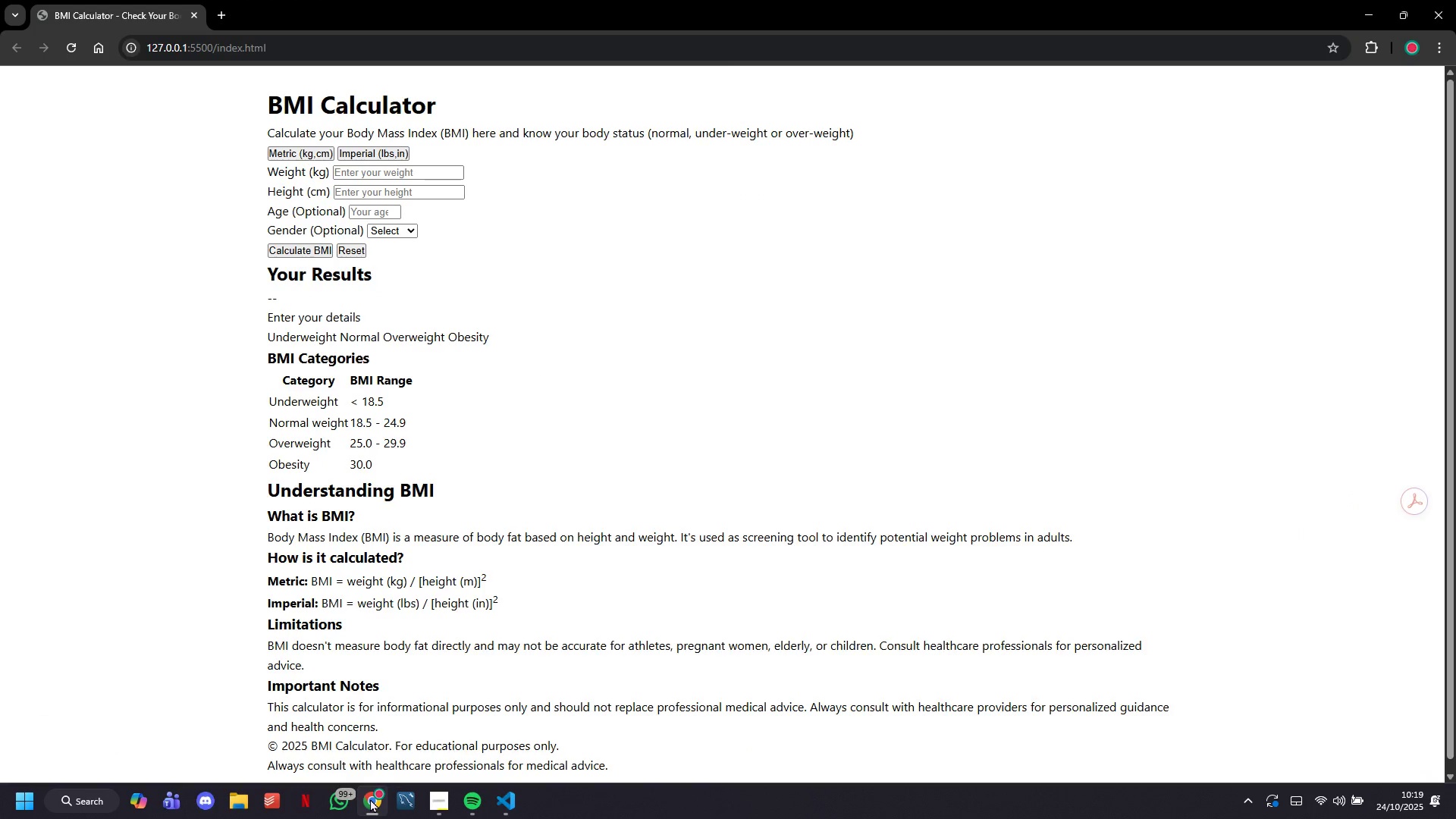 
left_click([370, 799])
 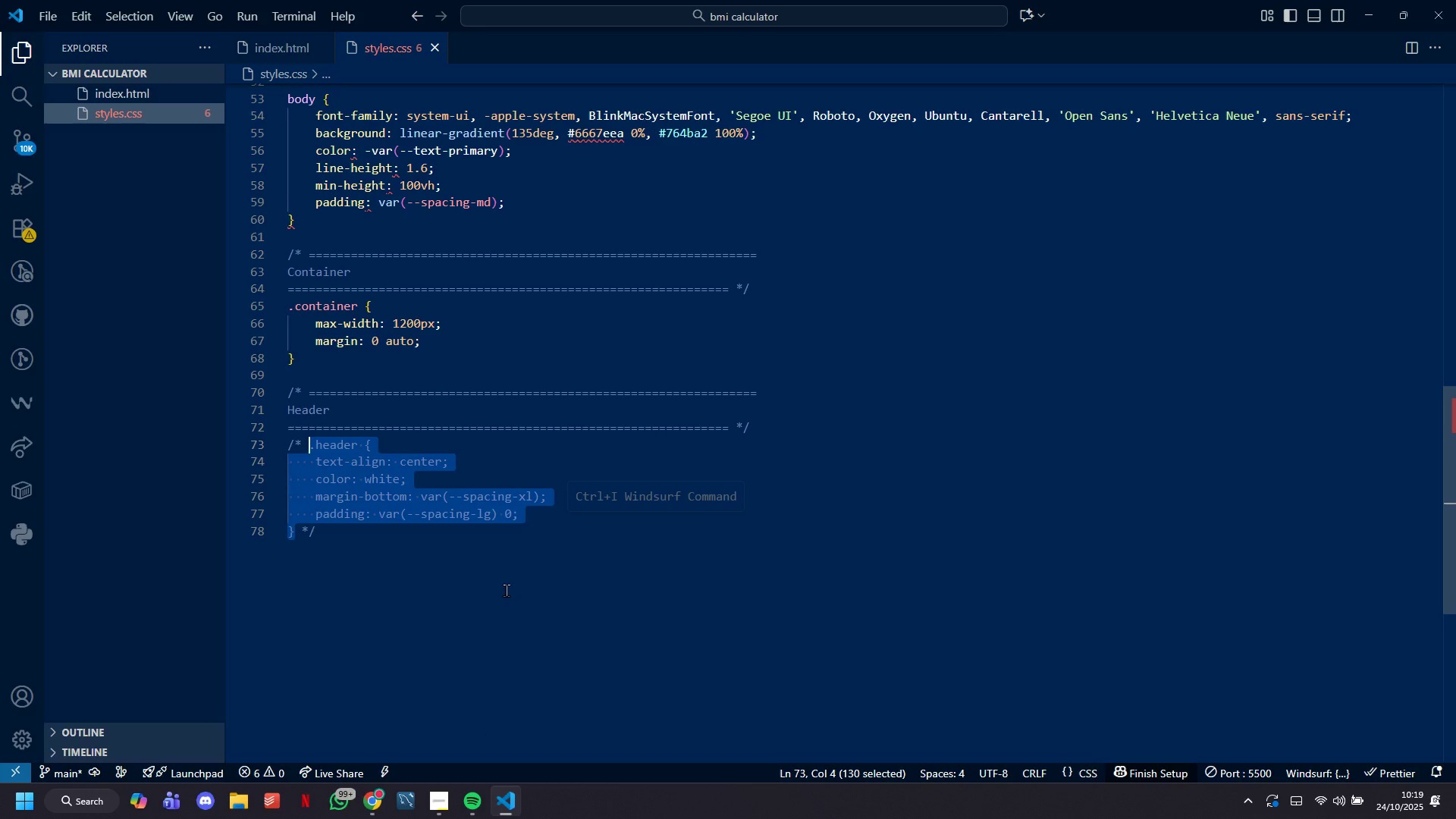 
left_click([506, 590])
 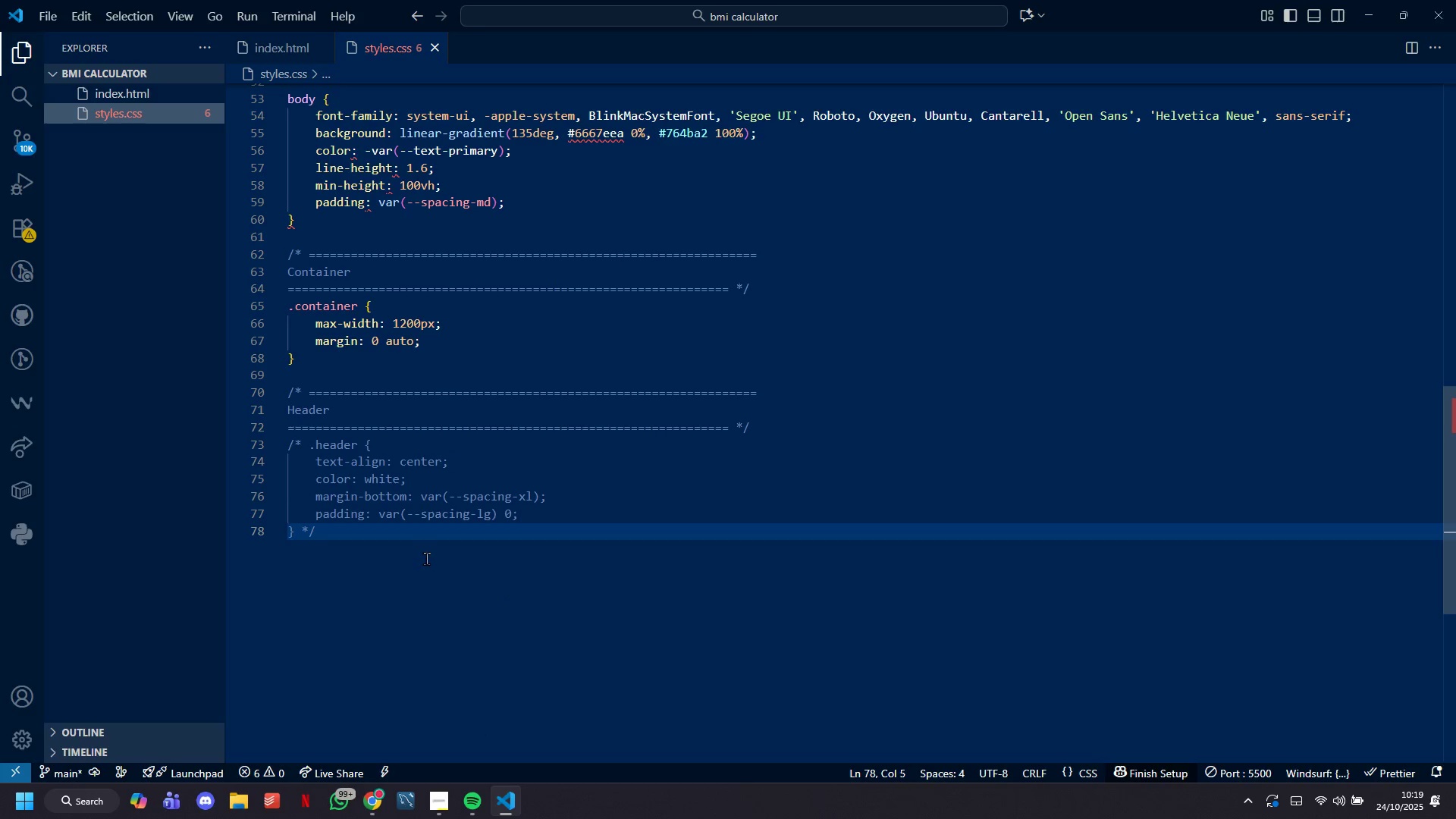 
left_click_drag(start_coordinate=[419, 554], to_coordinate=[253, 452])
 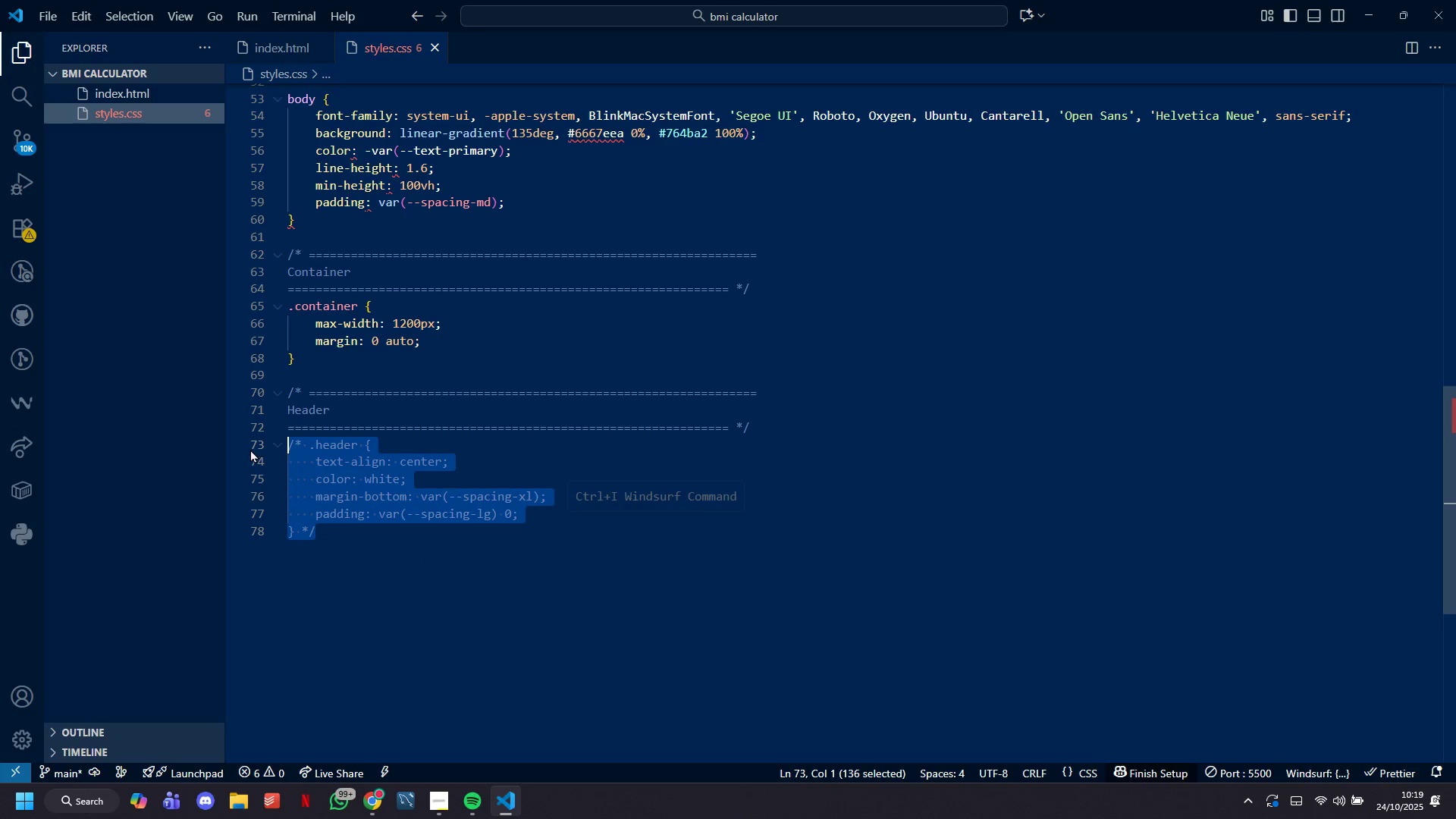 
key(Control+Slash)
 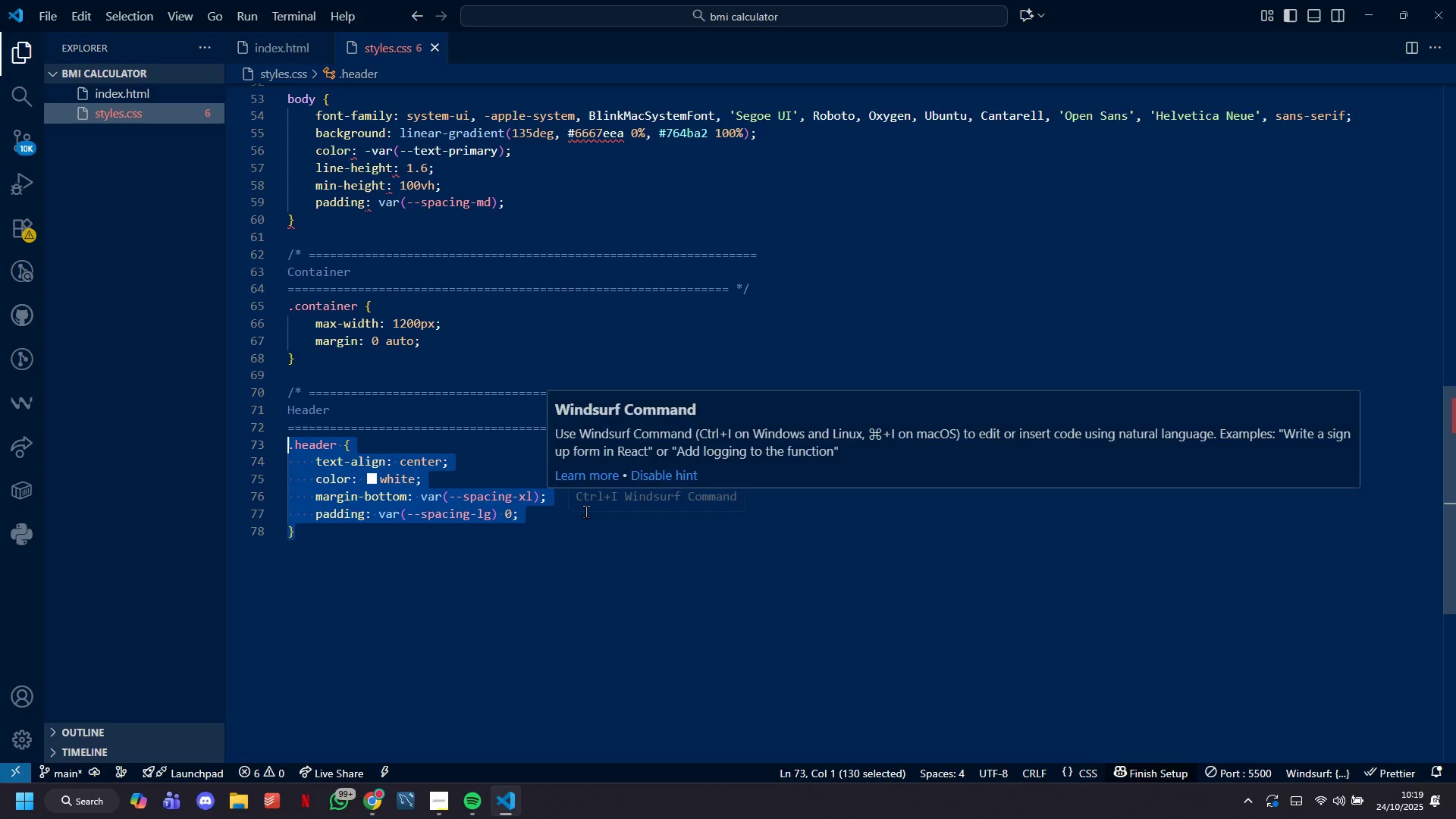 
wait(5.77)
 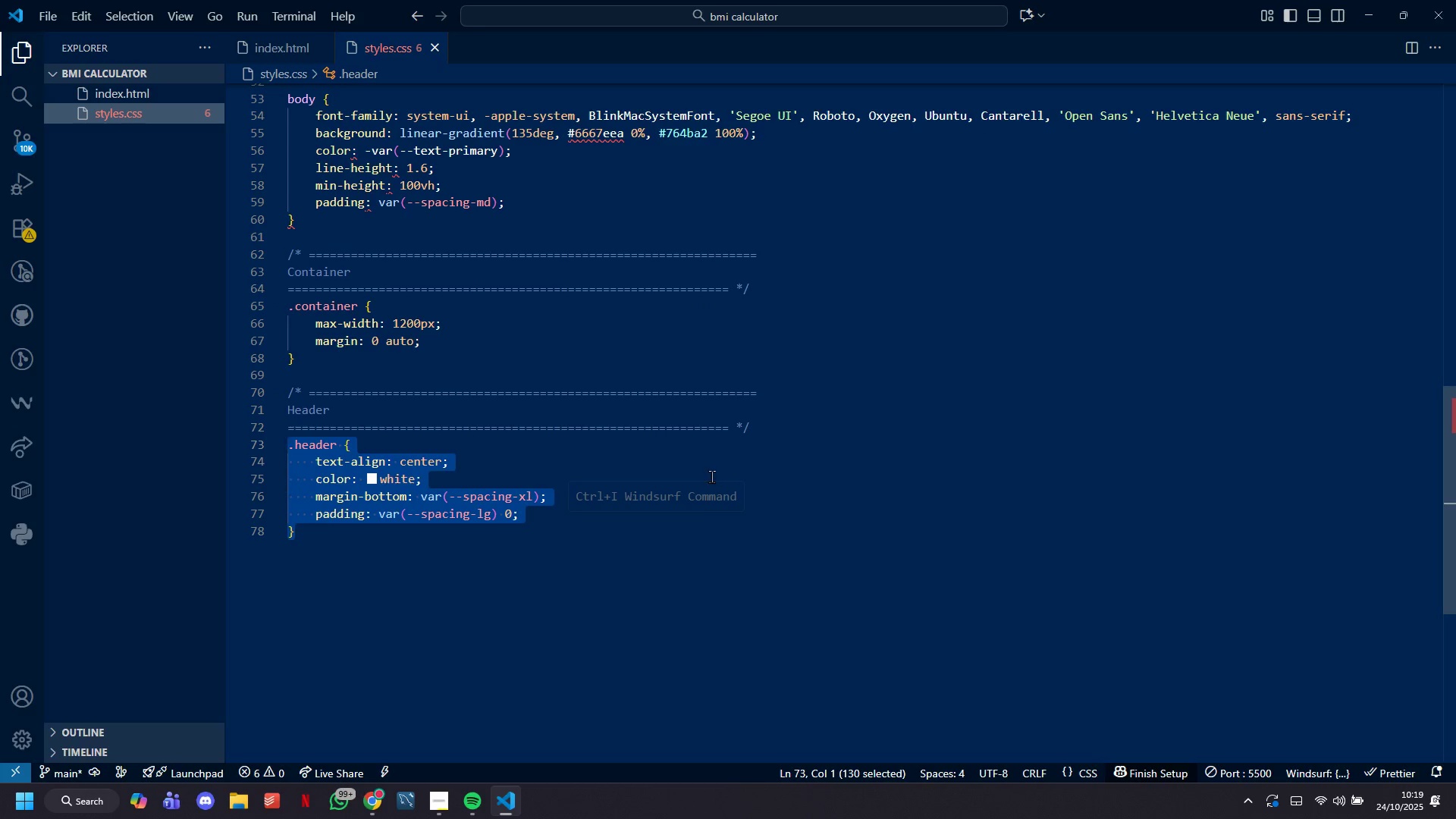 
double_click([484, 515])
 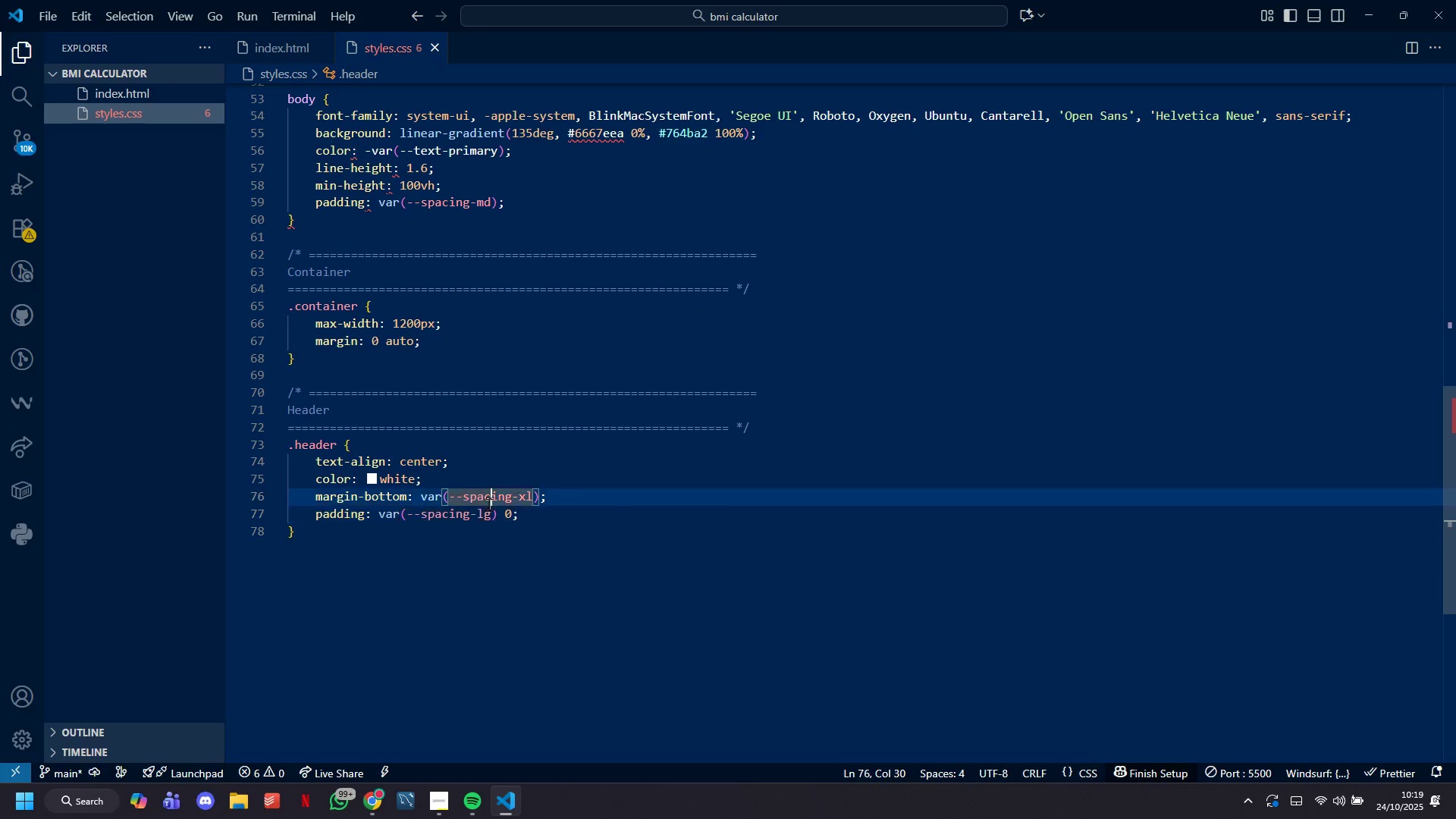 
triple_click([489, 504])
 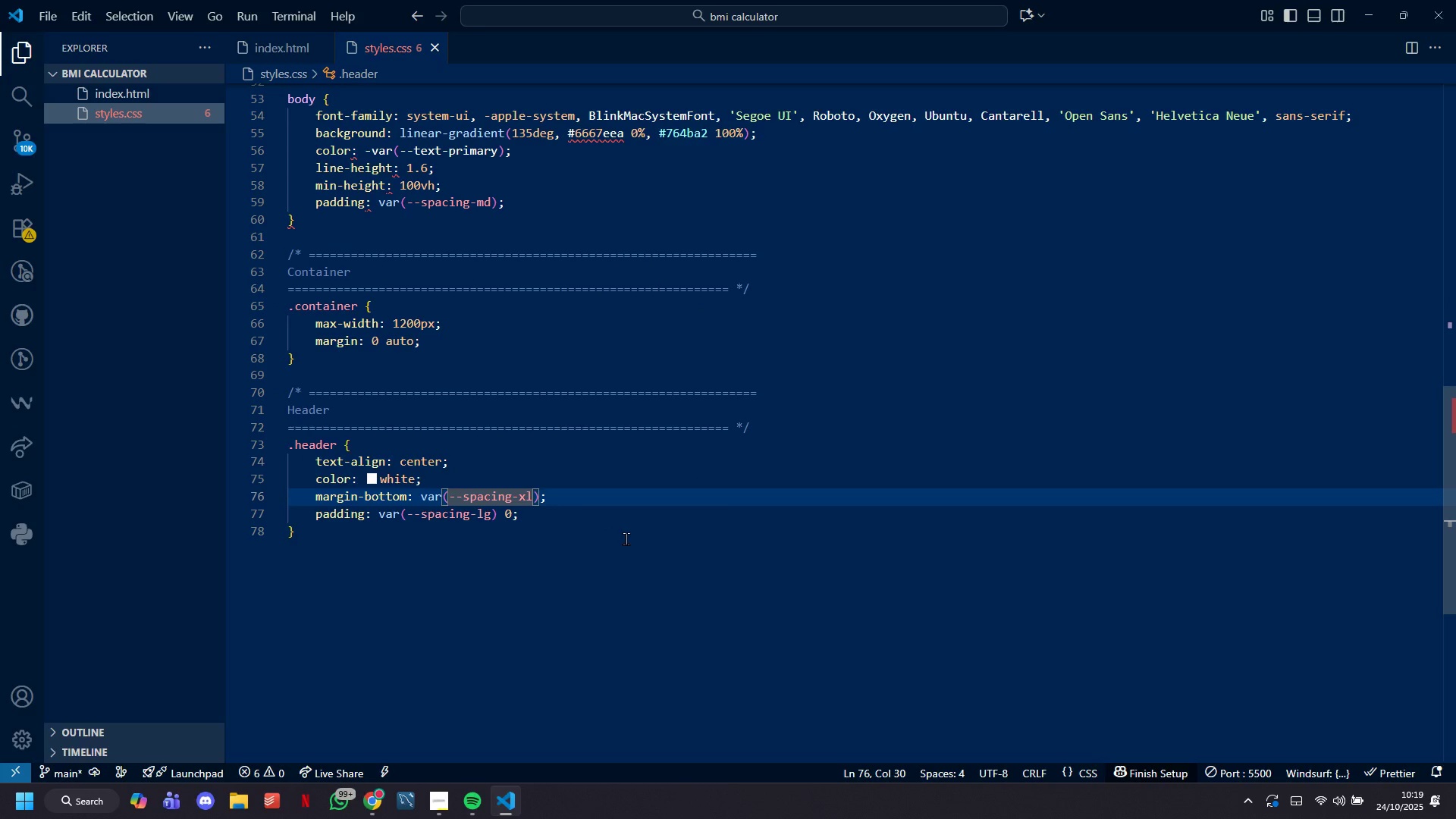 
scroll: coordinate [626, 538], scroll_direction: up, amount: 8.0
 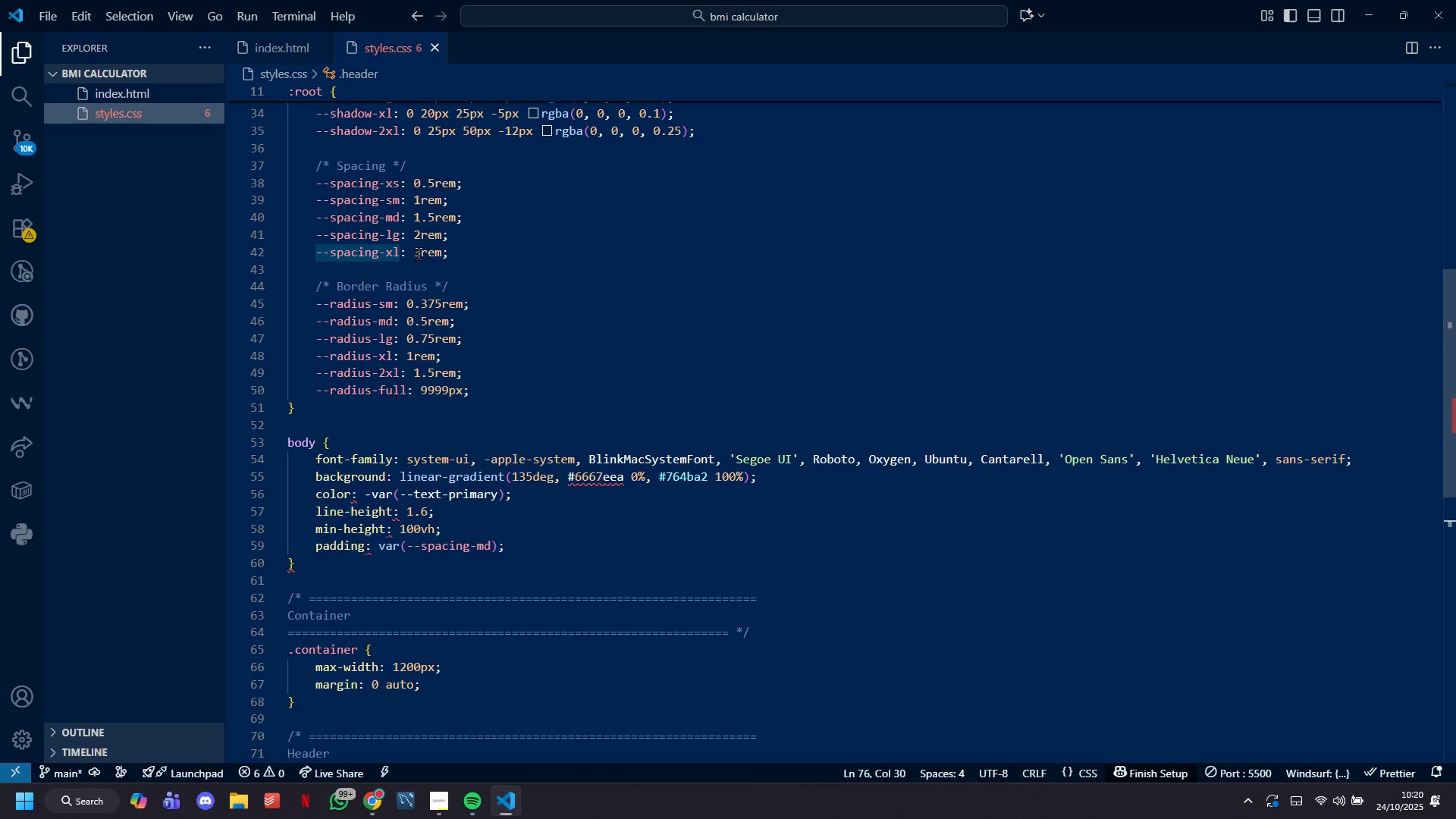 
key(ArrowRight)
 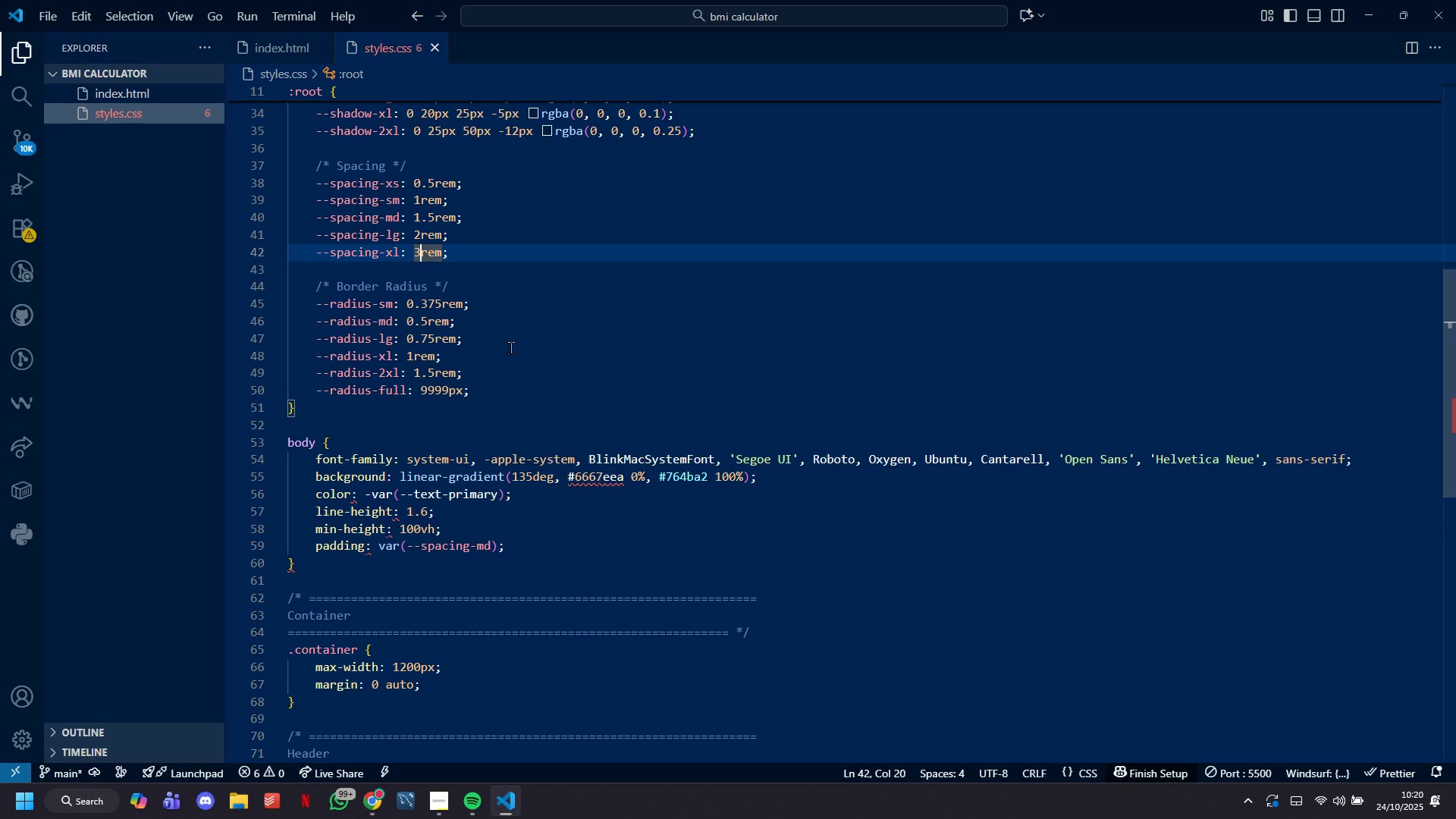 
key(Backspace)
 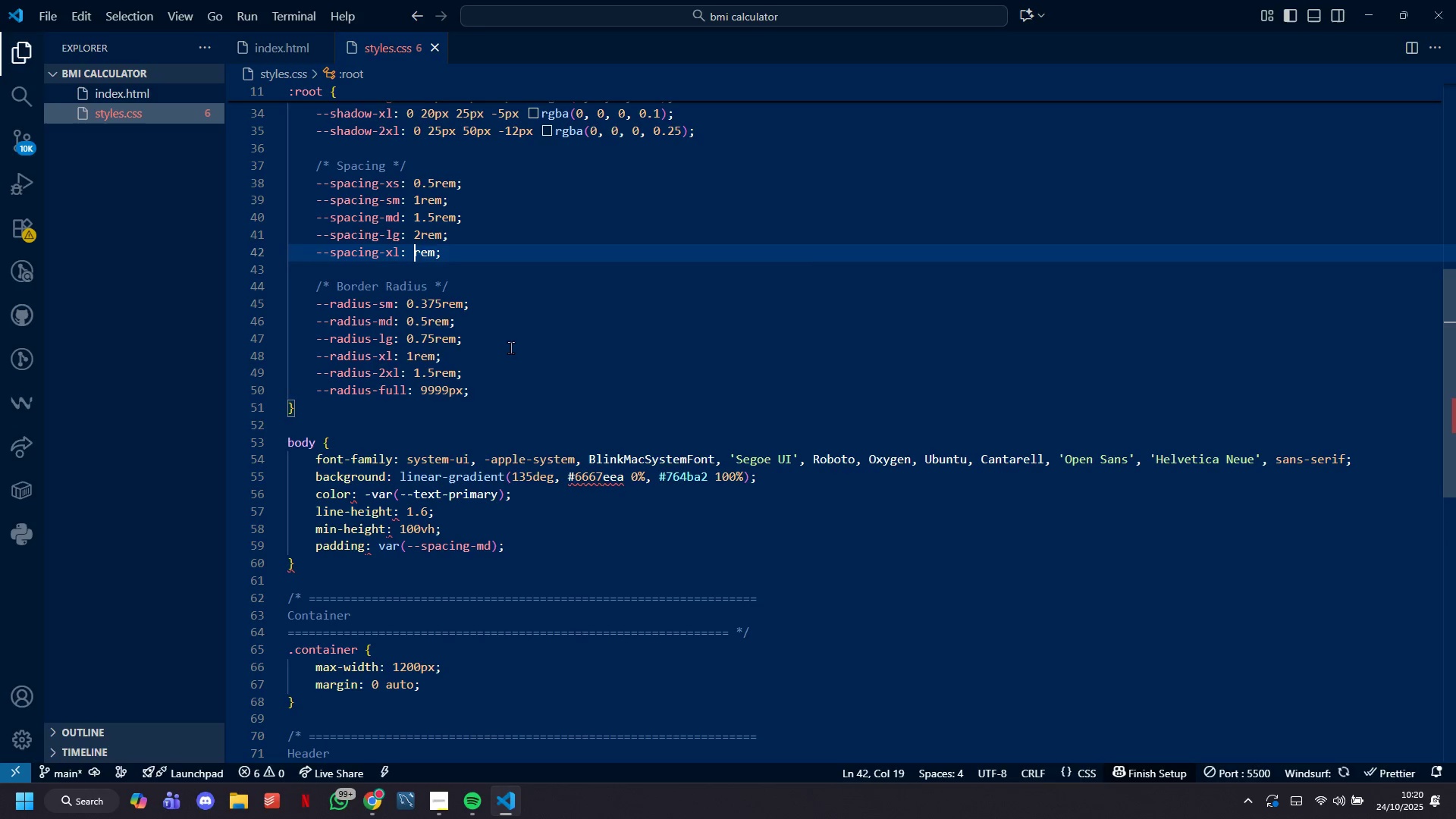 
key(1)
 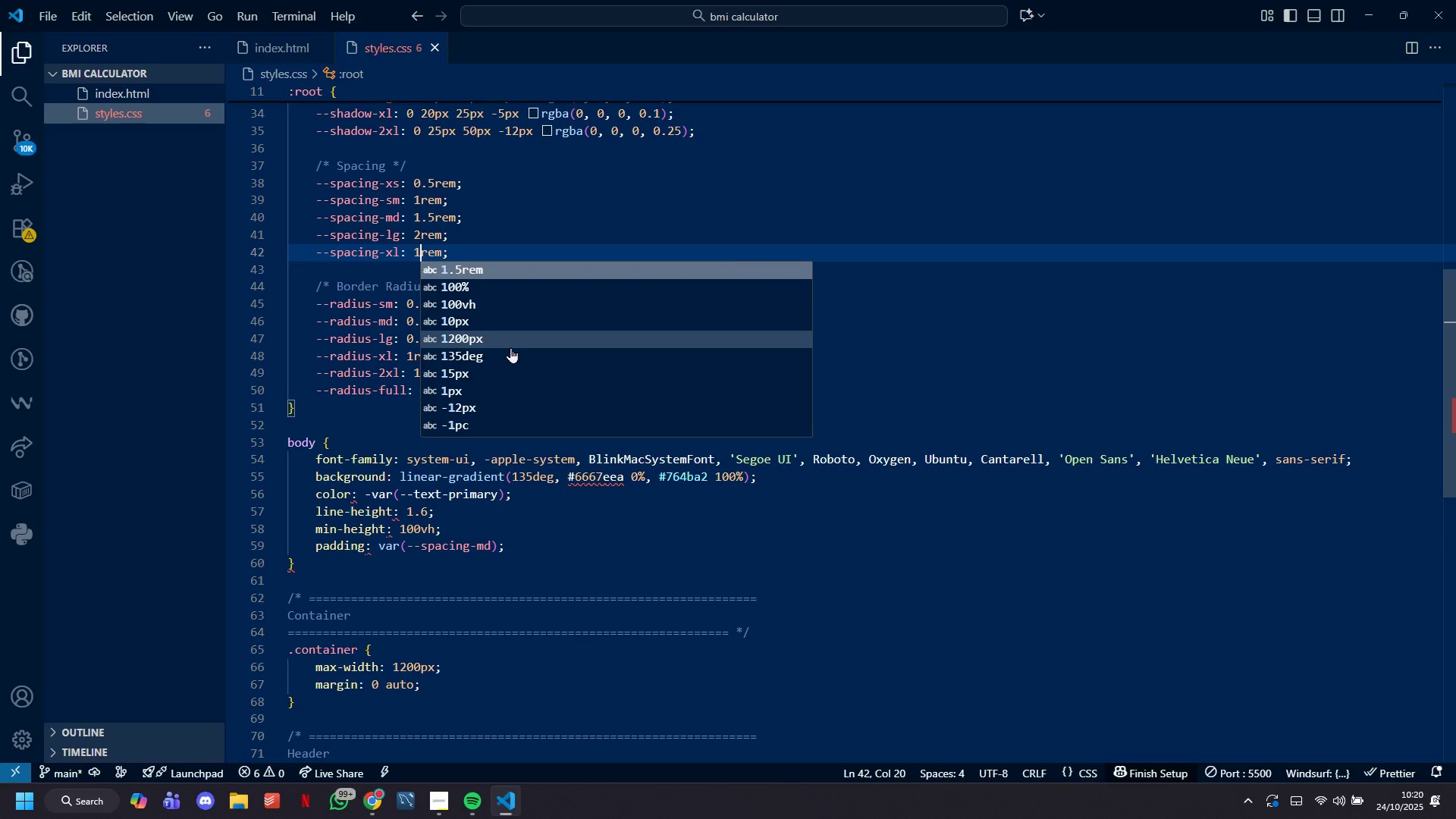 
key(ArrowUp)
 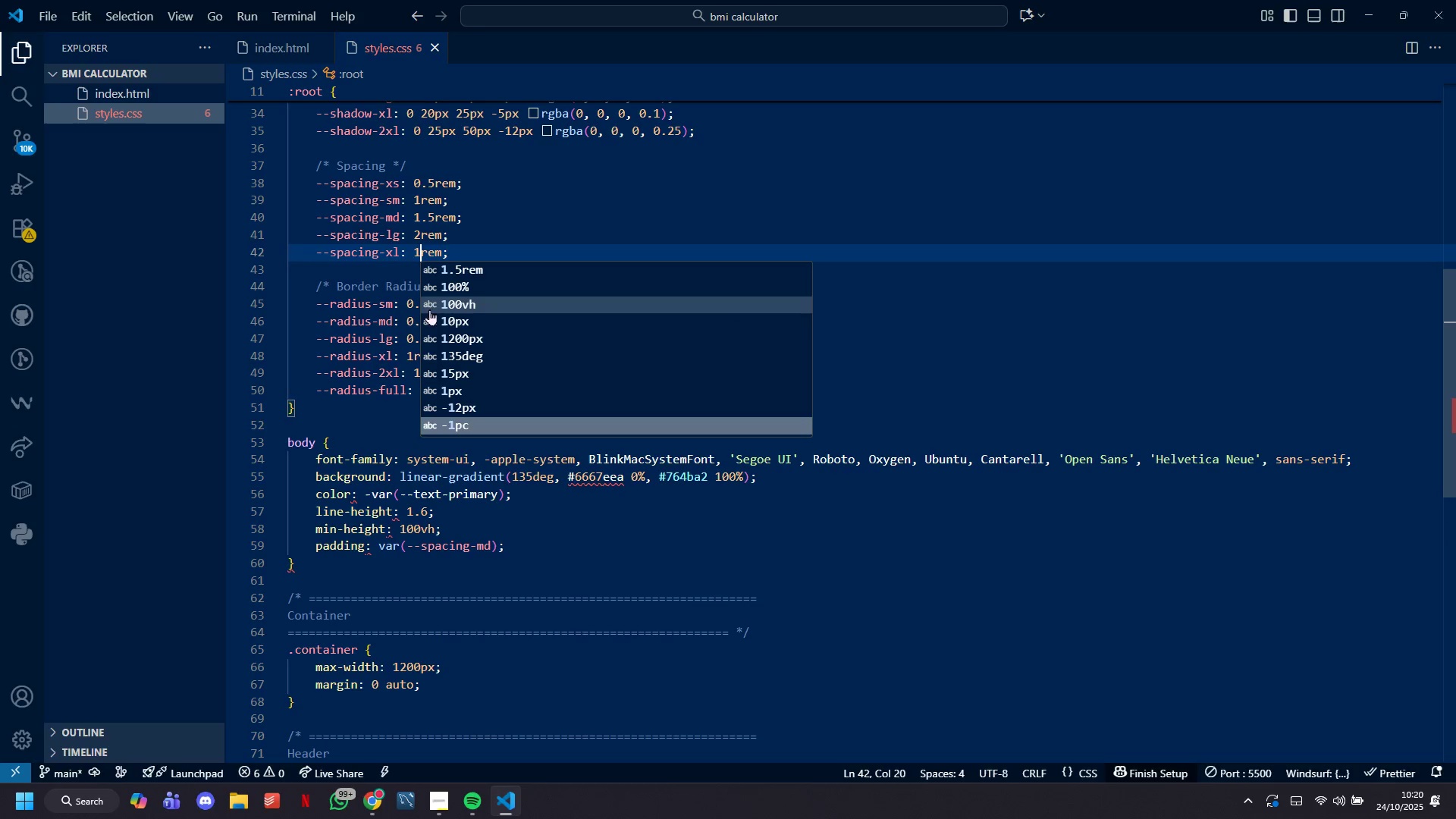 
left_click([391, 276])
 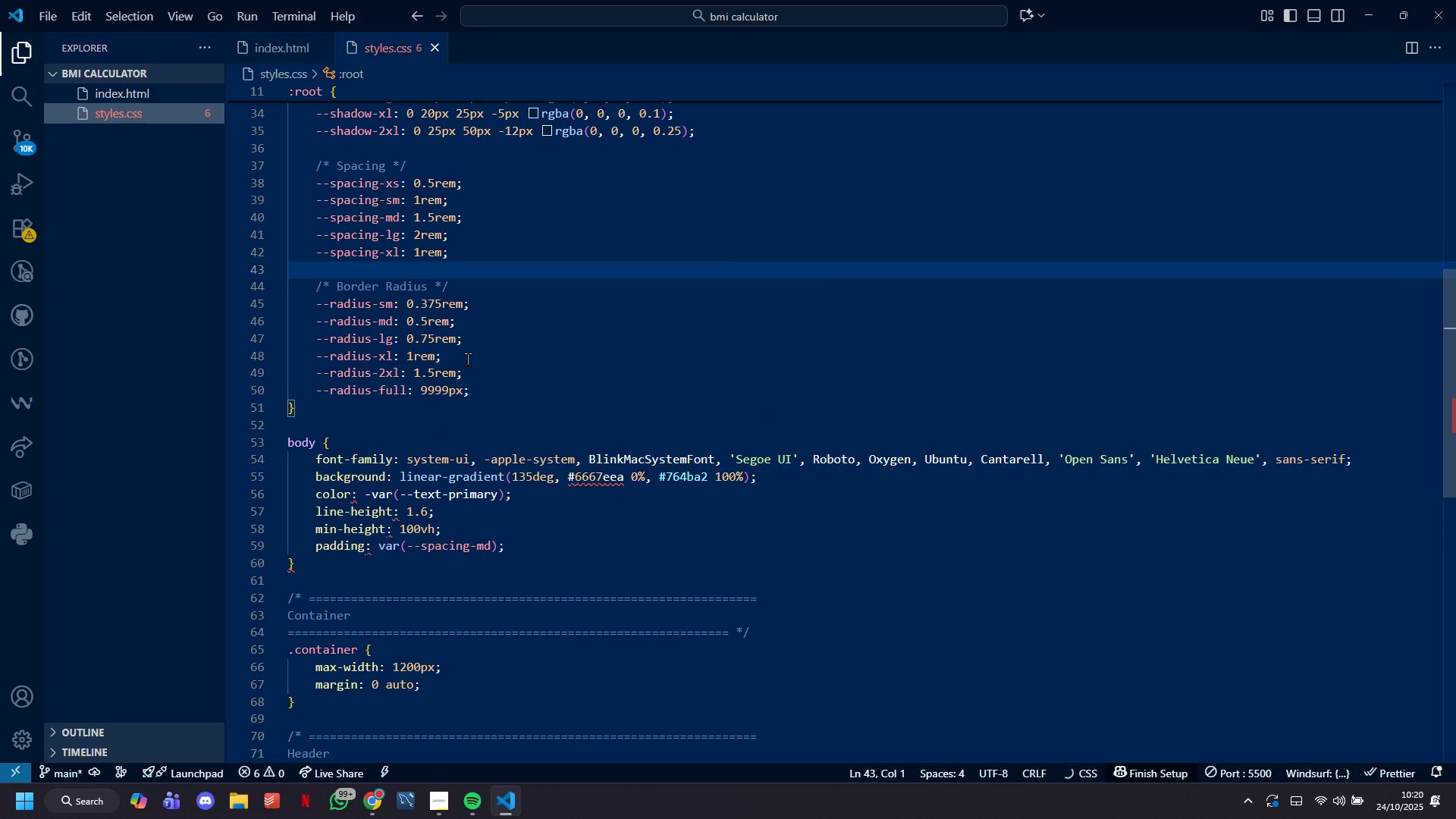 
key(Control+S)
 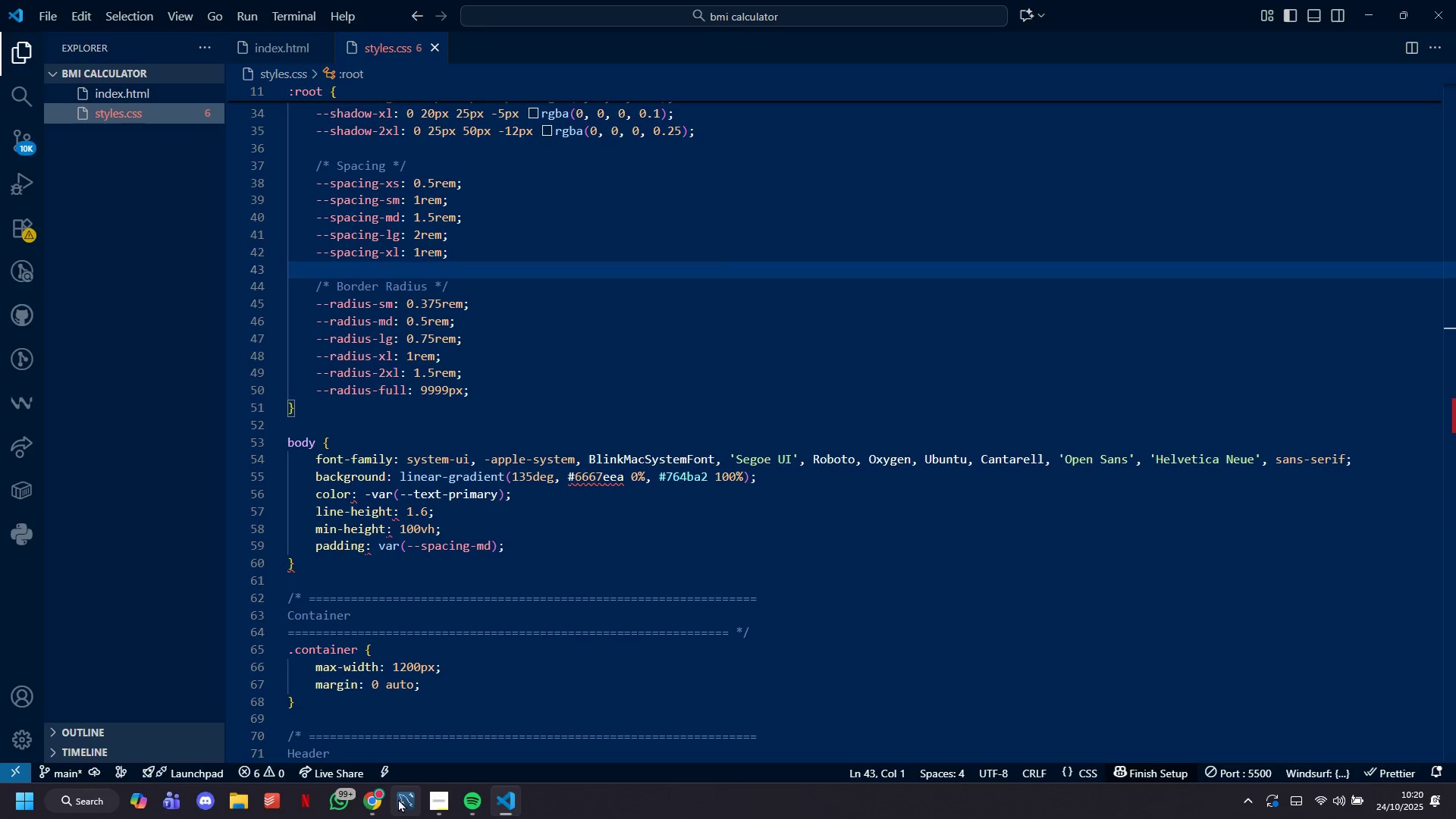 
left_click([373, 805])
 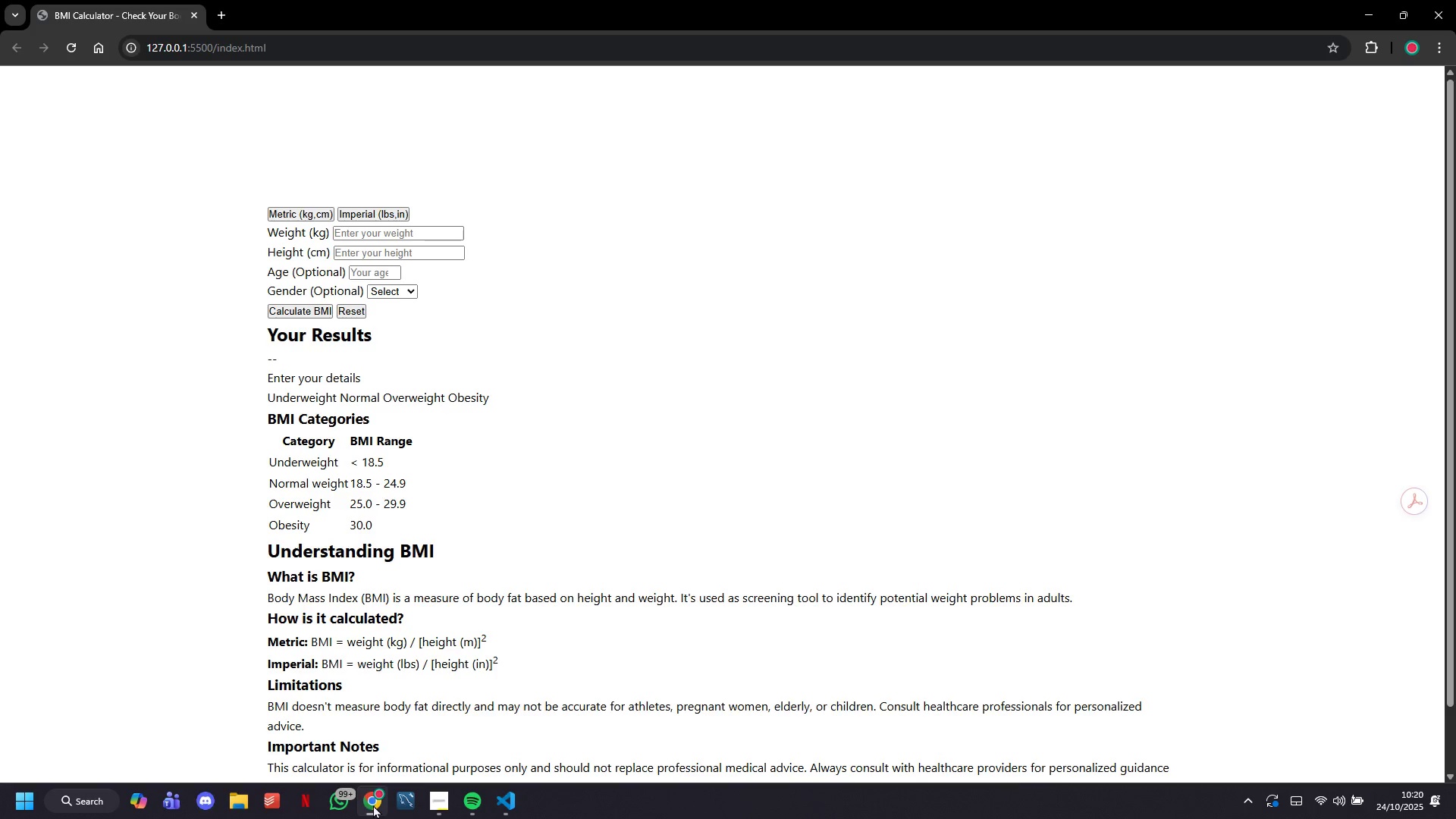 
left_click([373, 805])
 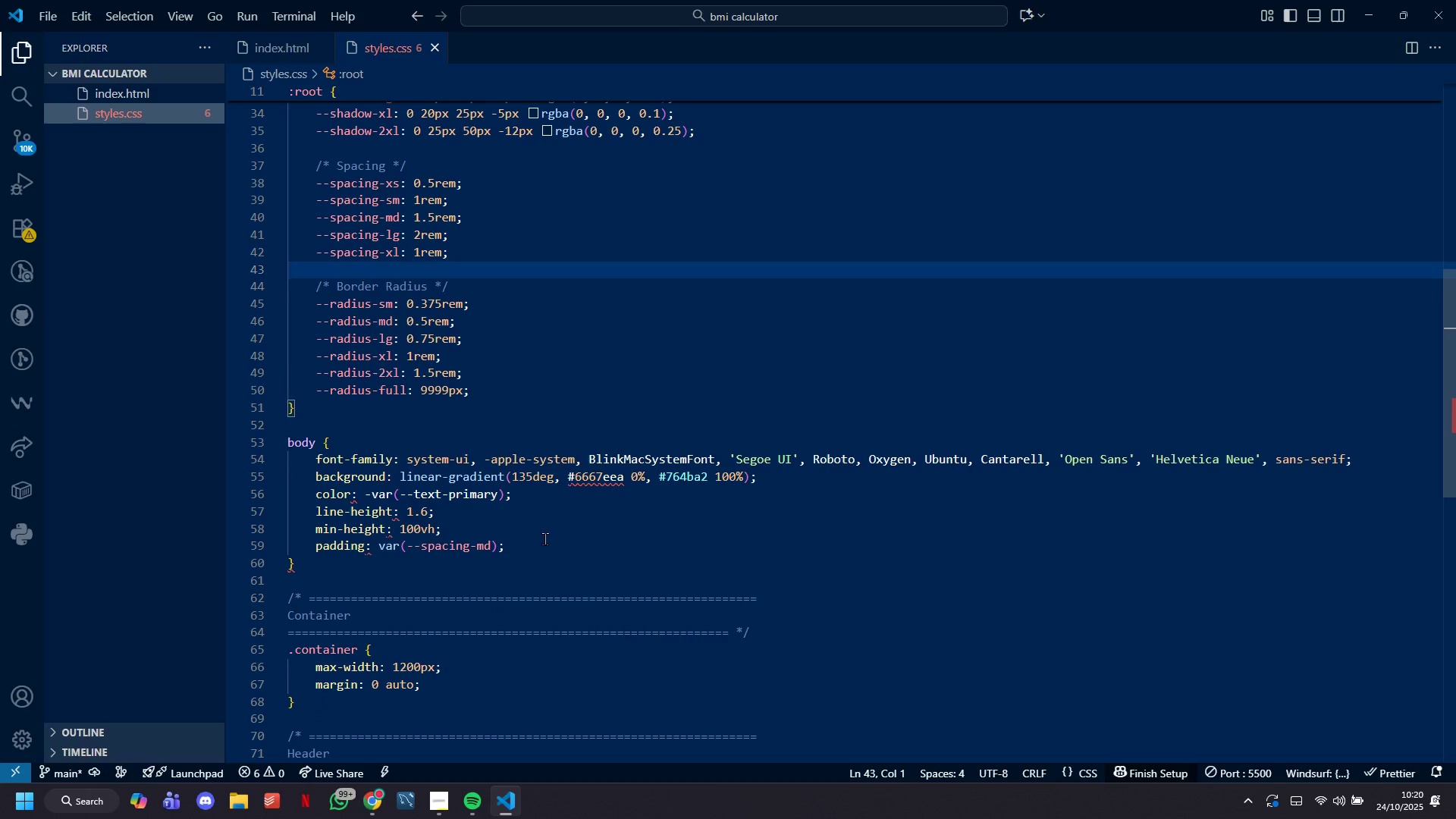 
scroll: coordinate [546, 539], scroll_direction: down, amount: 8.0
 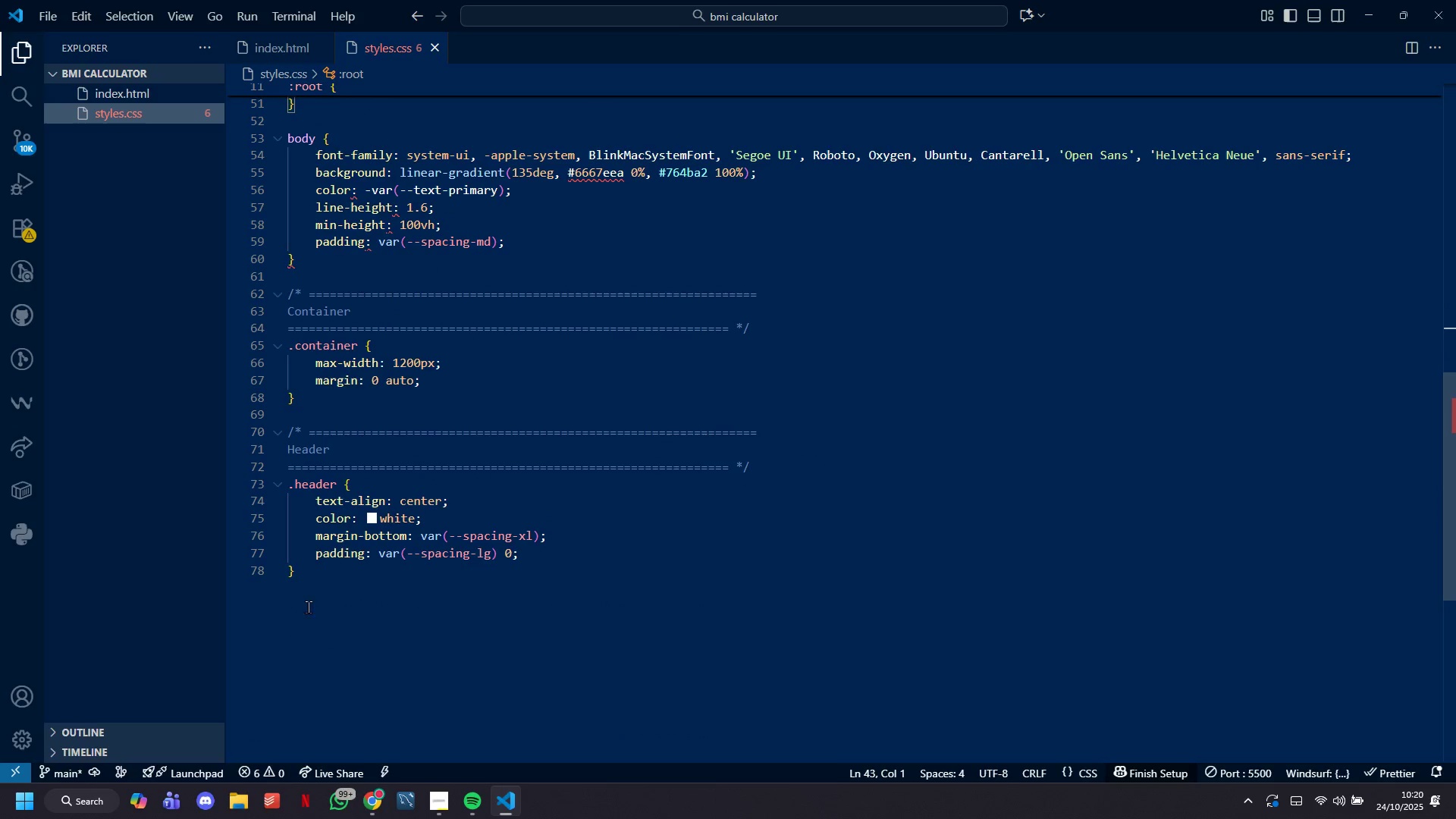 
key(Control+Enter)
 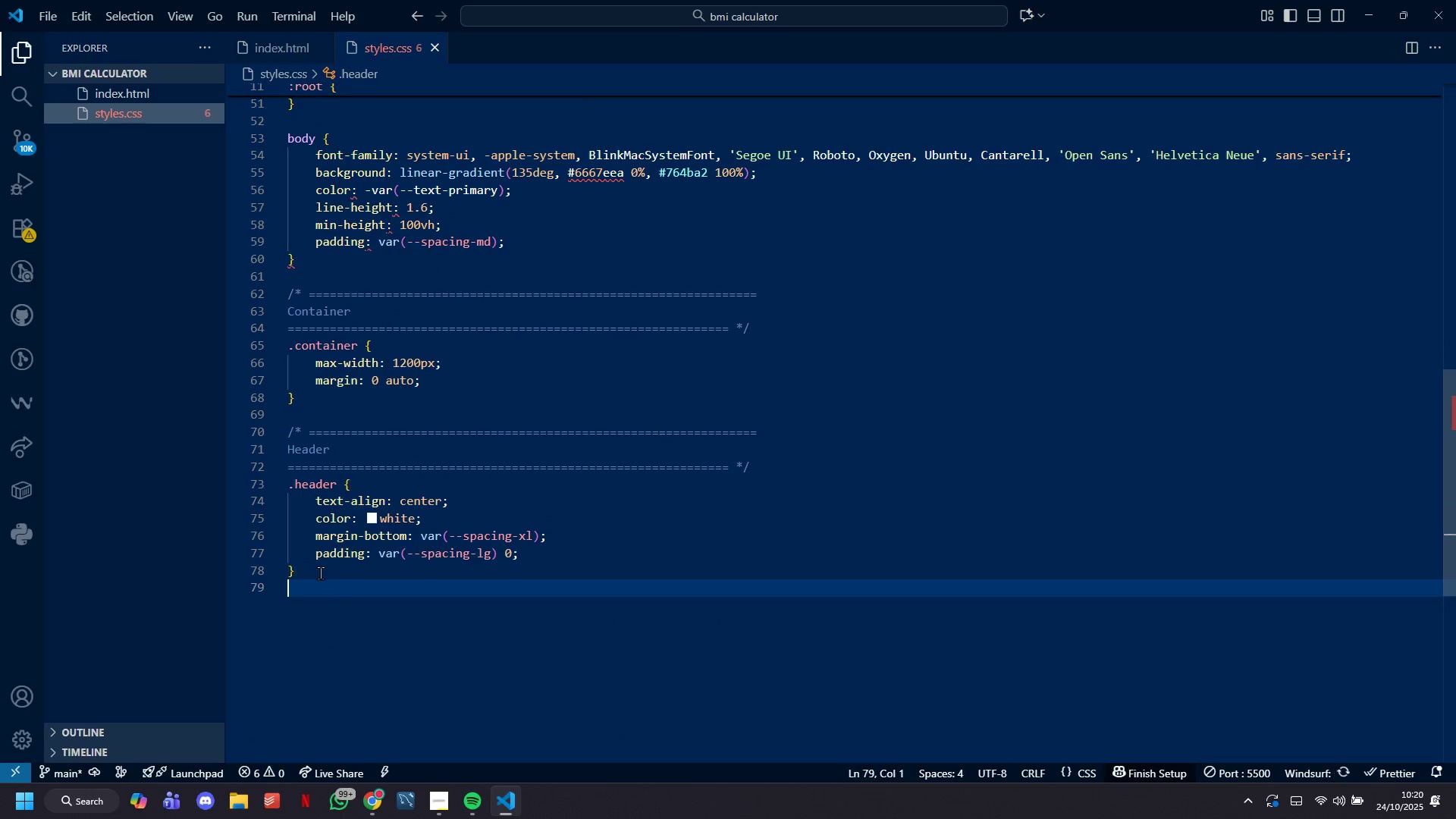 
key(Enter)
 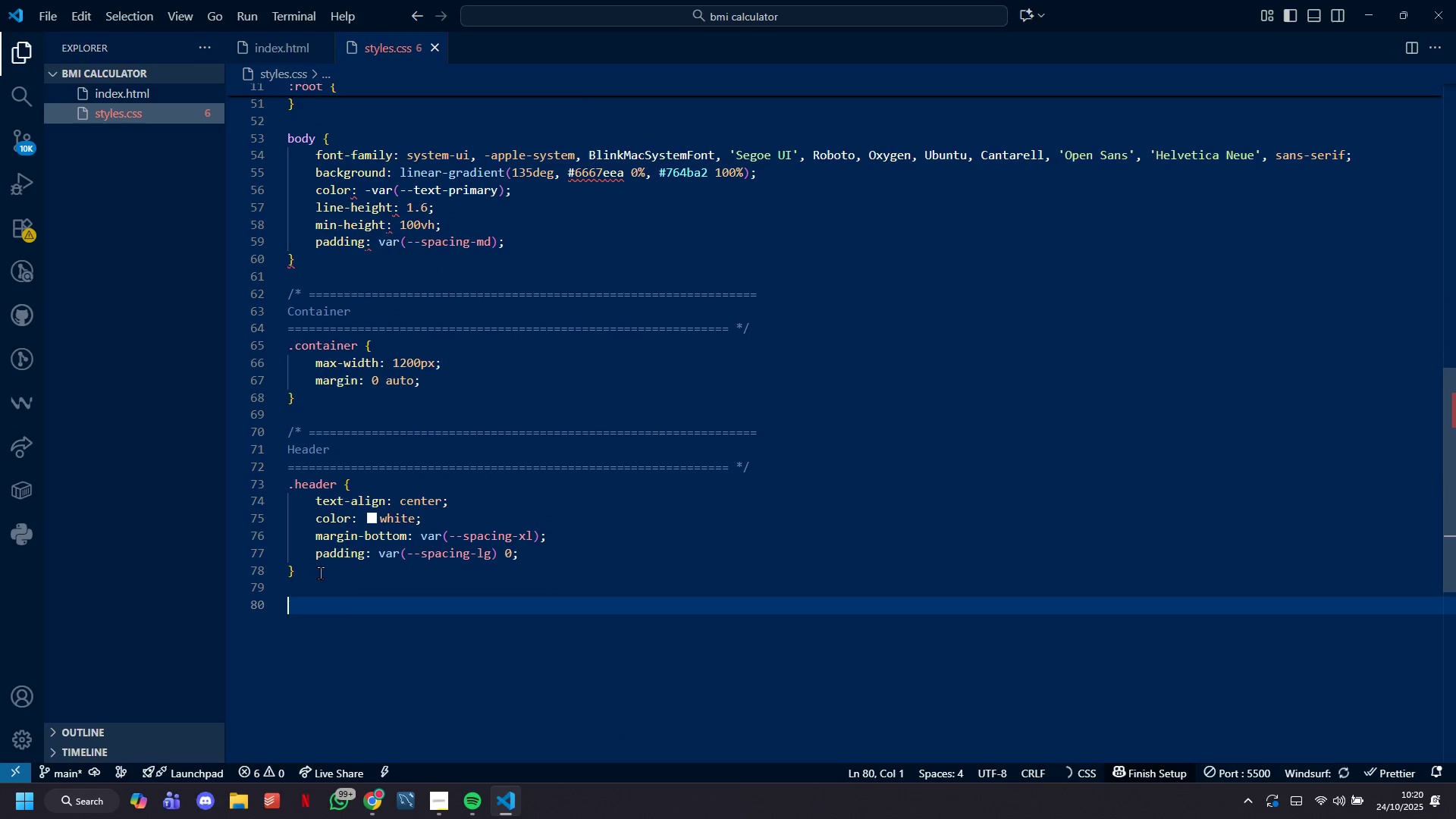 
type(.header )
 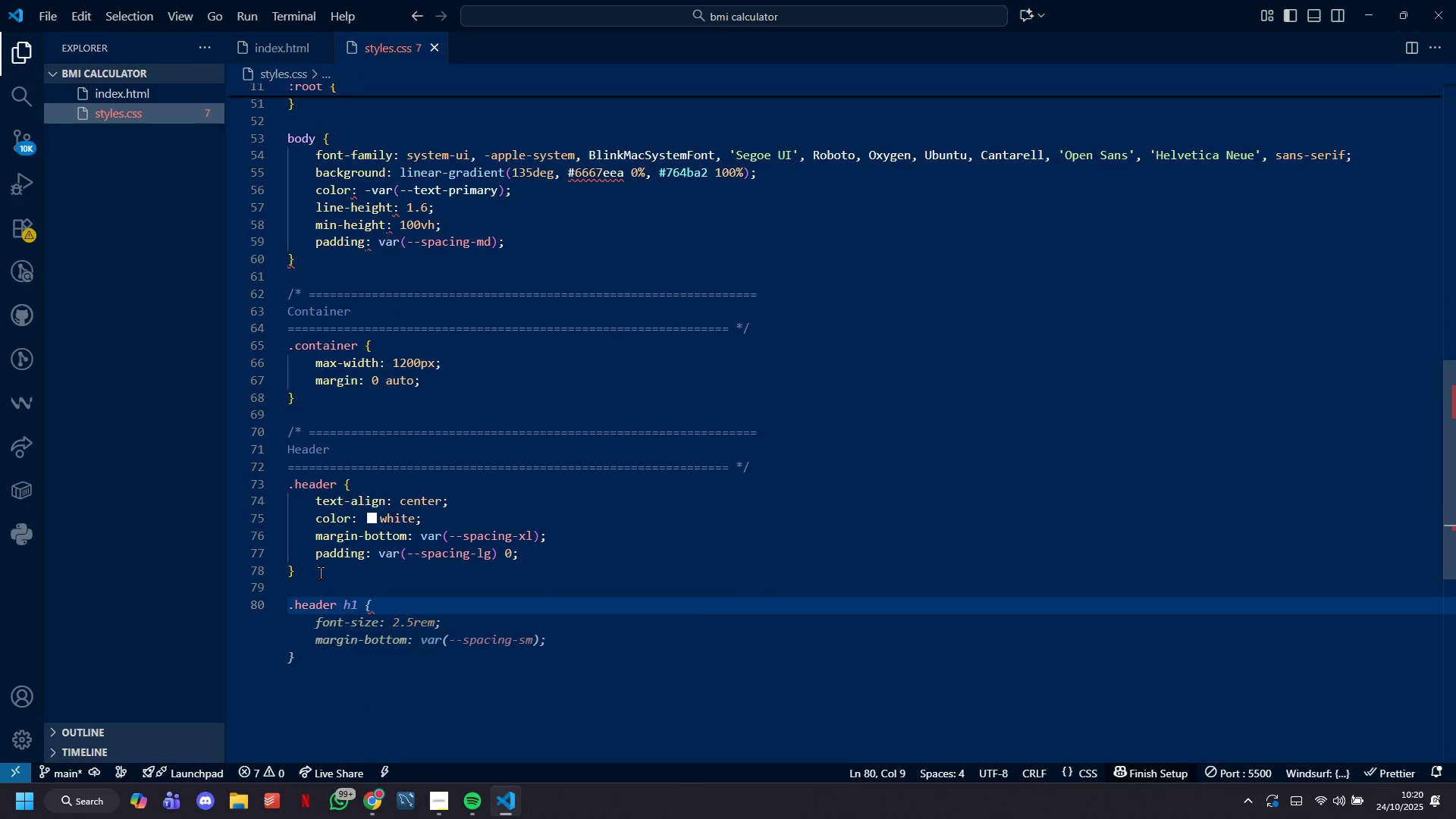 
type(h1 {)
 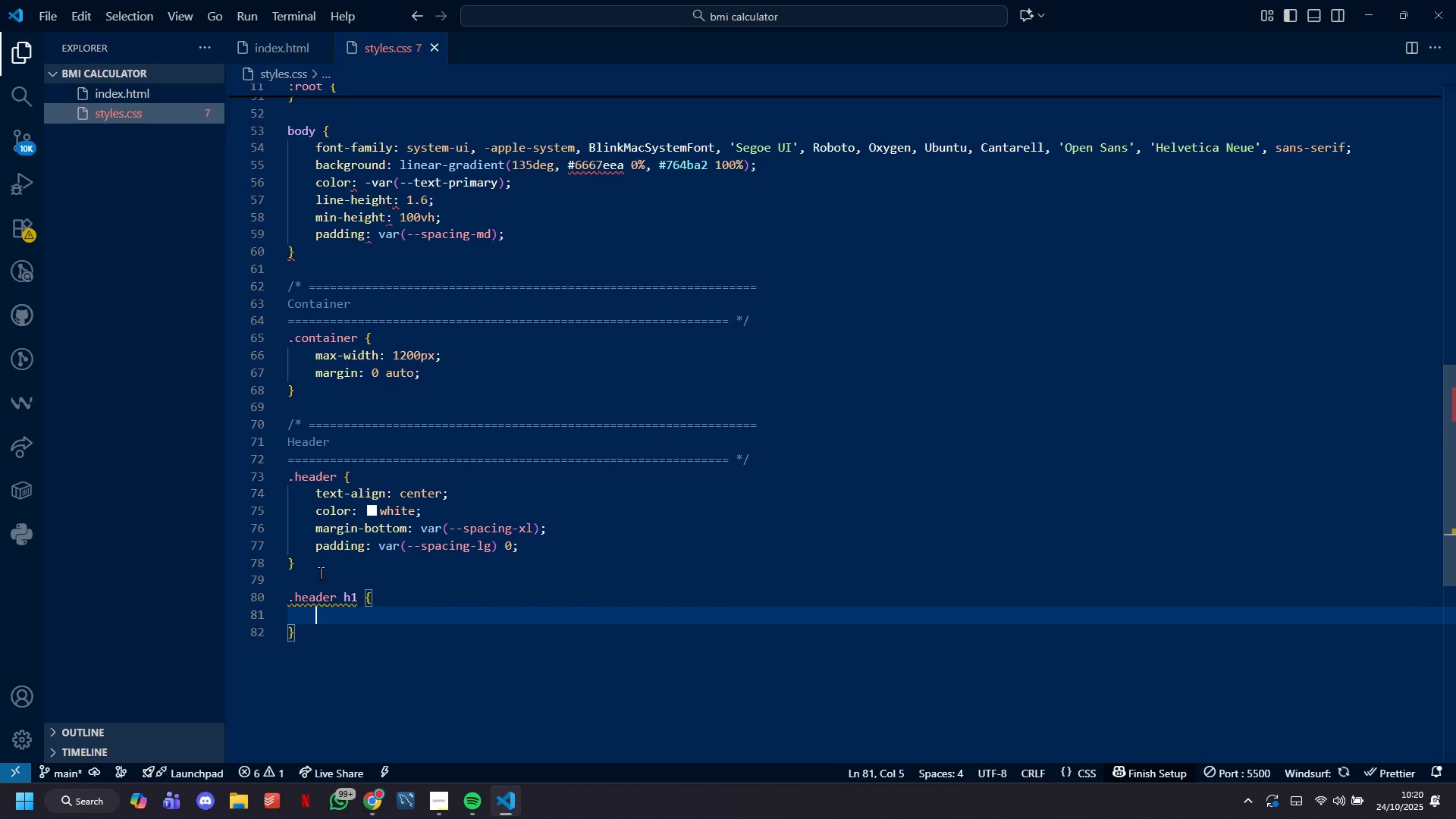 
 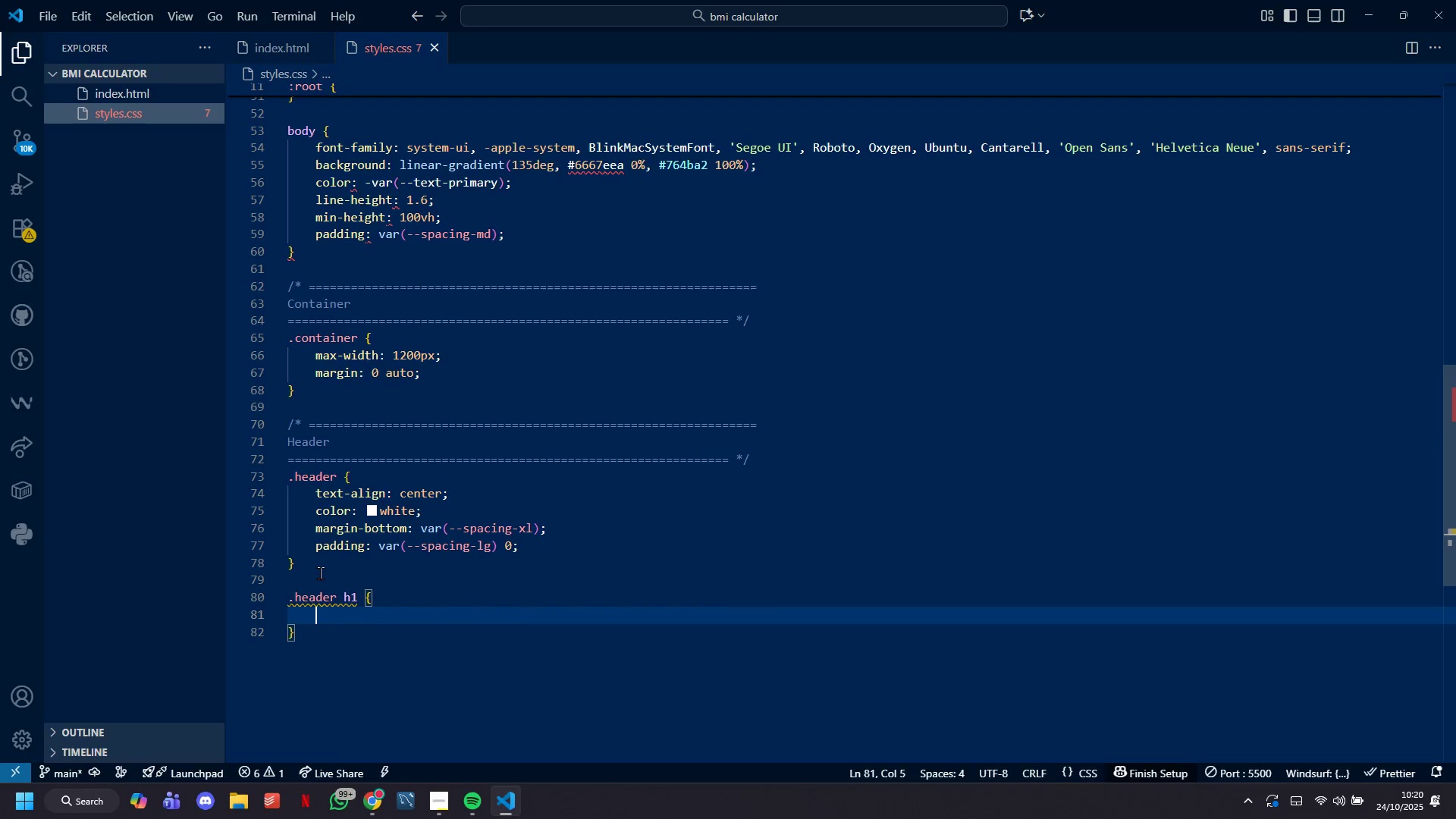 
key(Shift+Enter)
 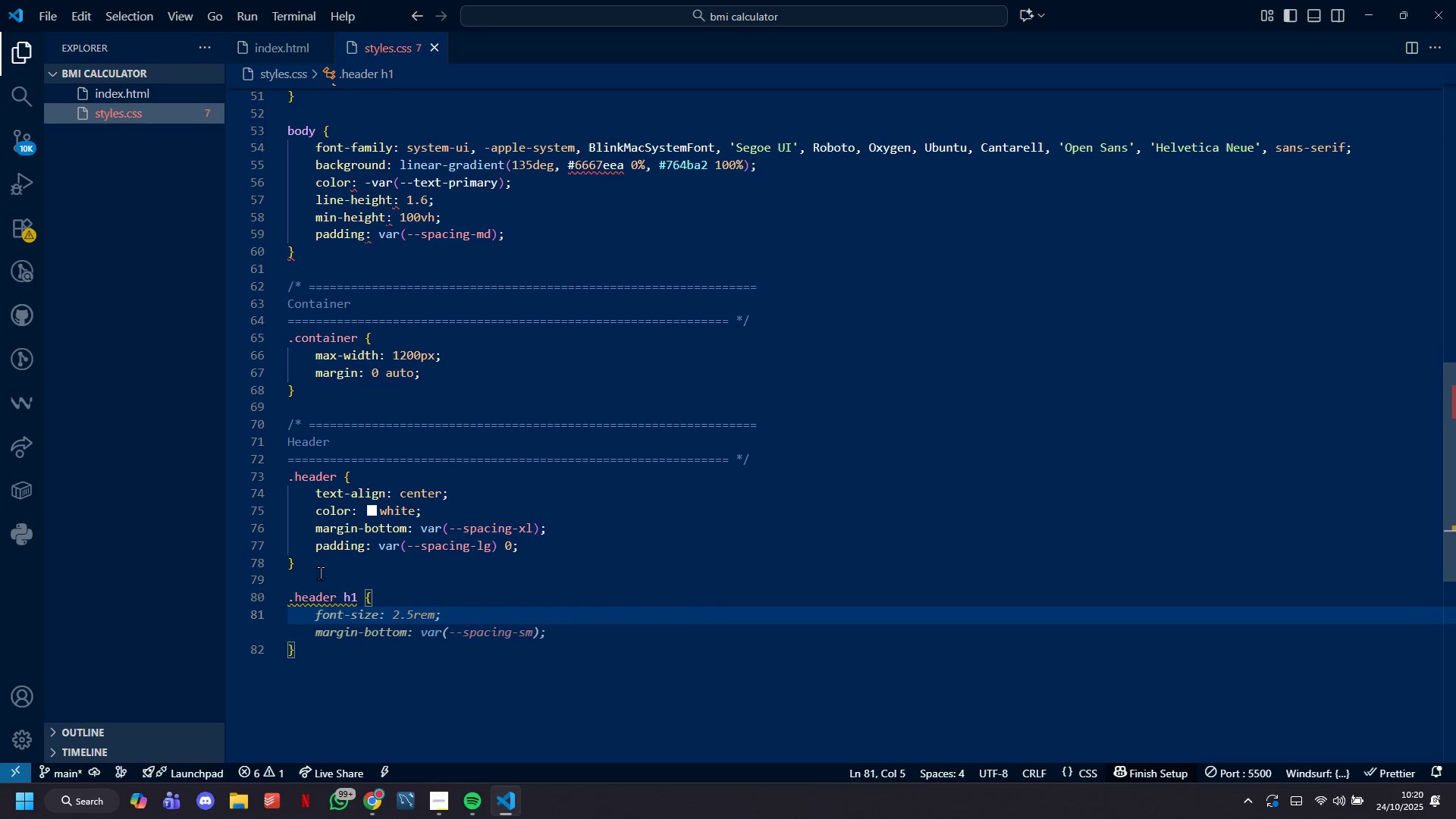 
type(fot-size: 3 )
key(Backspace)
type(rem;)
 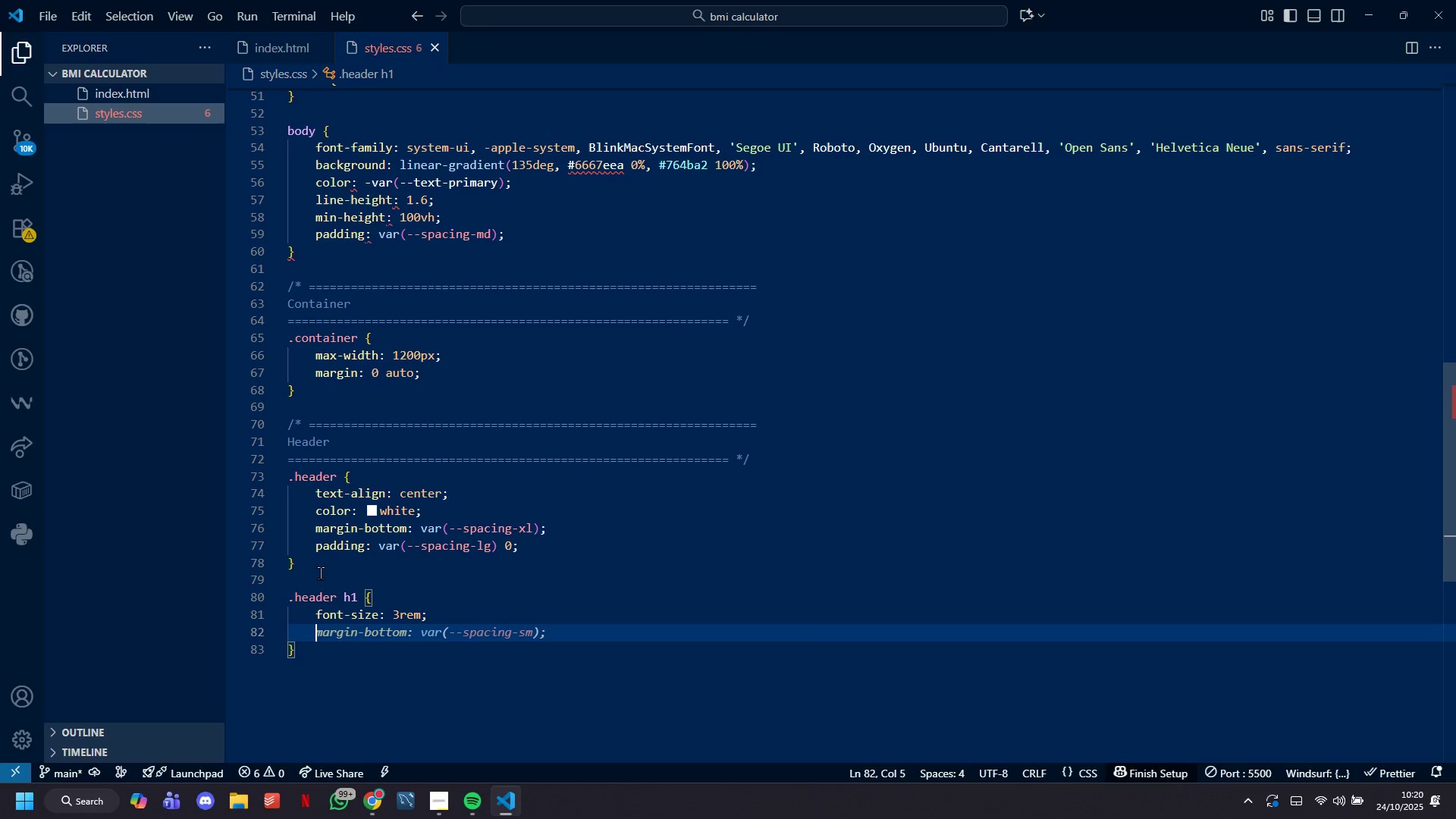 
hold_key(key=N, duration=7.59)
 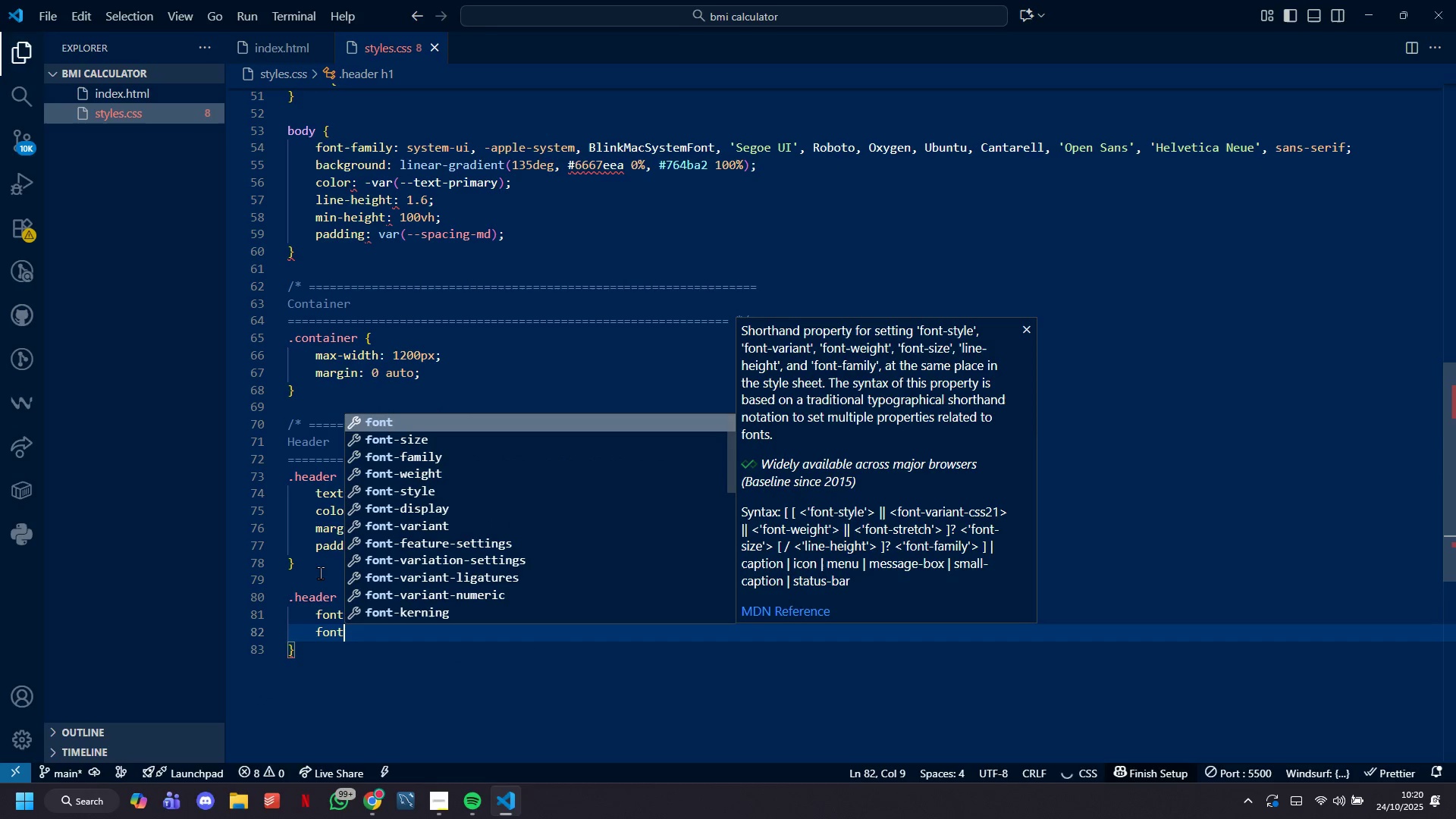 
key(Enter)
 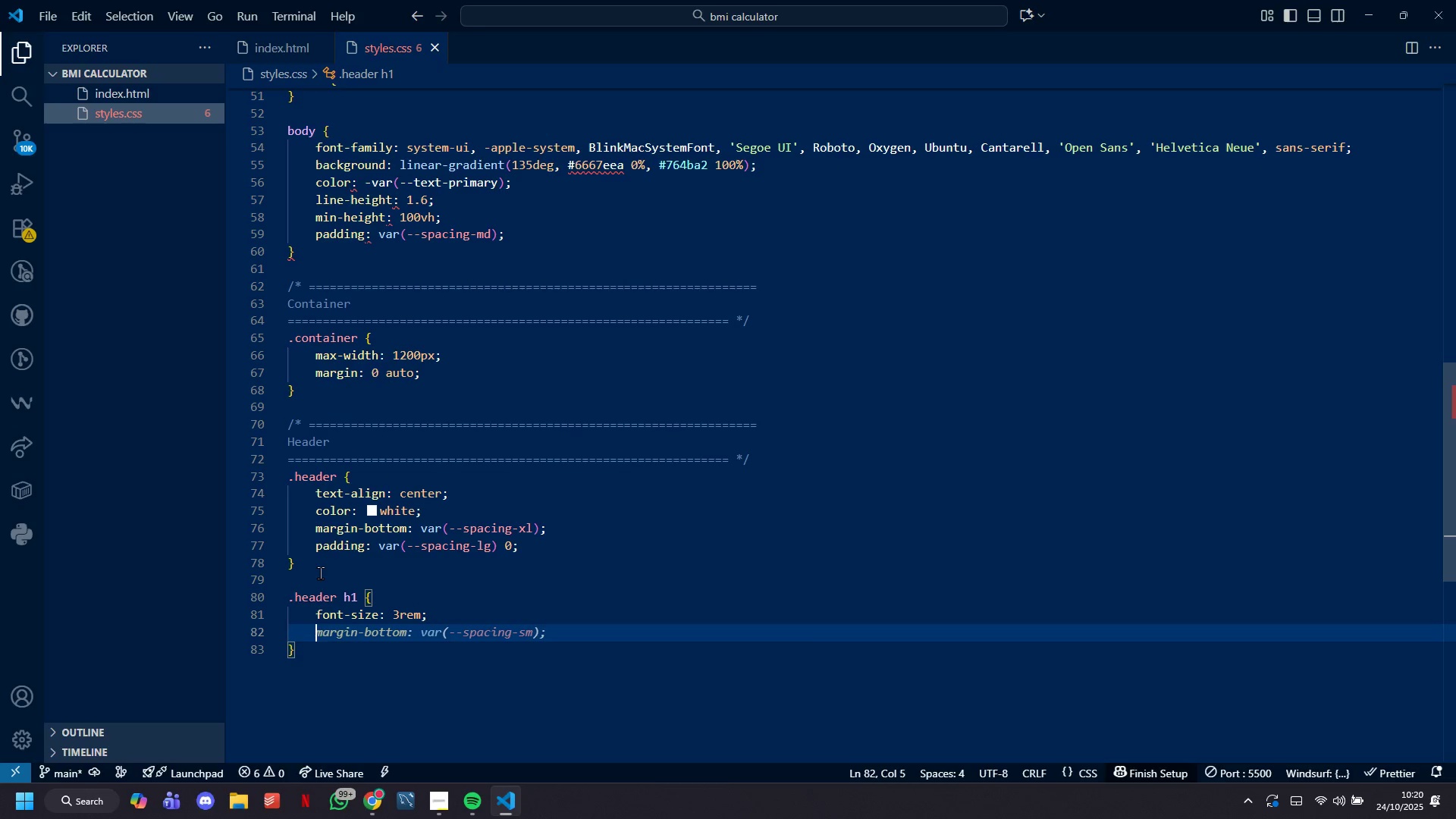 
type(fot-weight: 700;)
 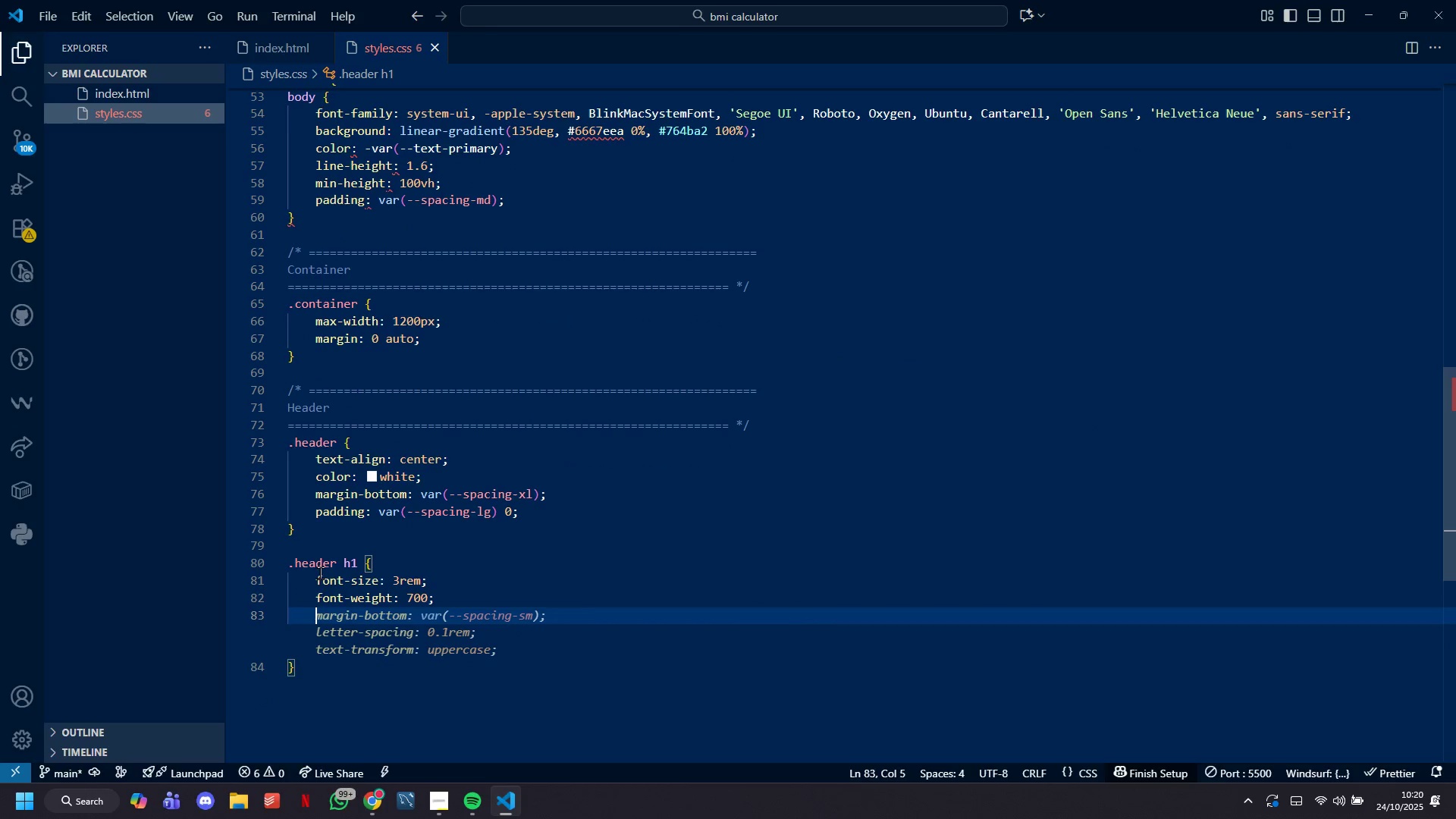 
hold_key(key=N, duration=7.42)
 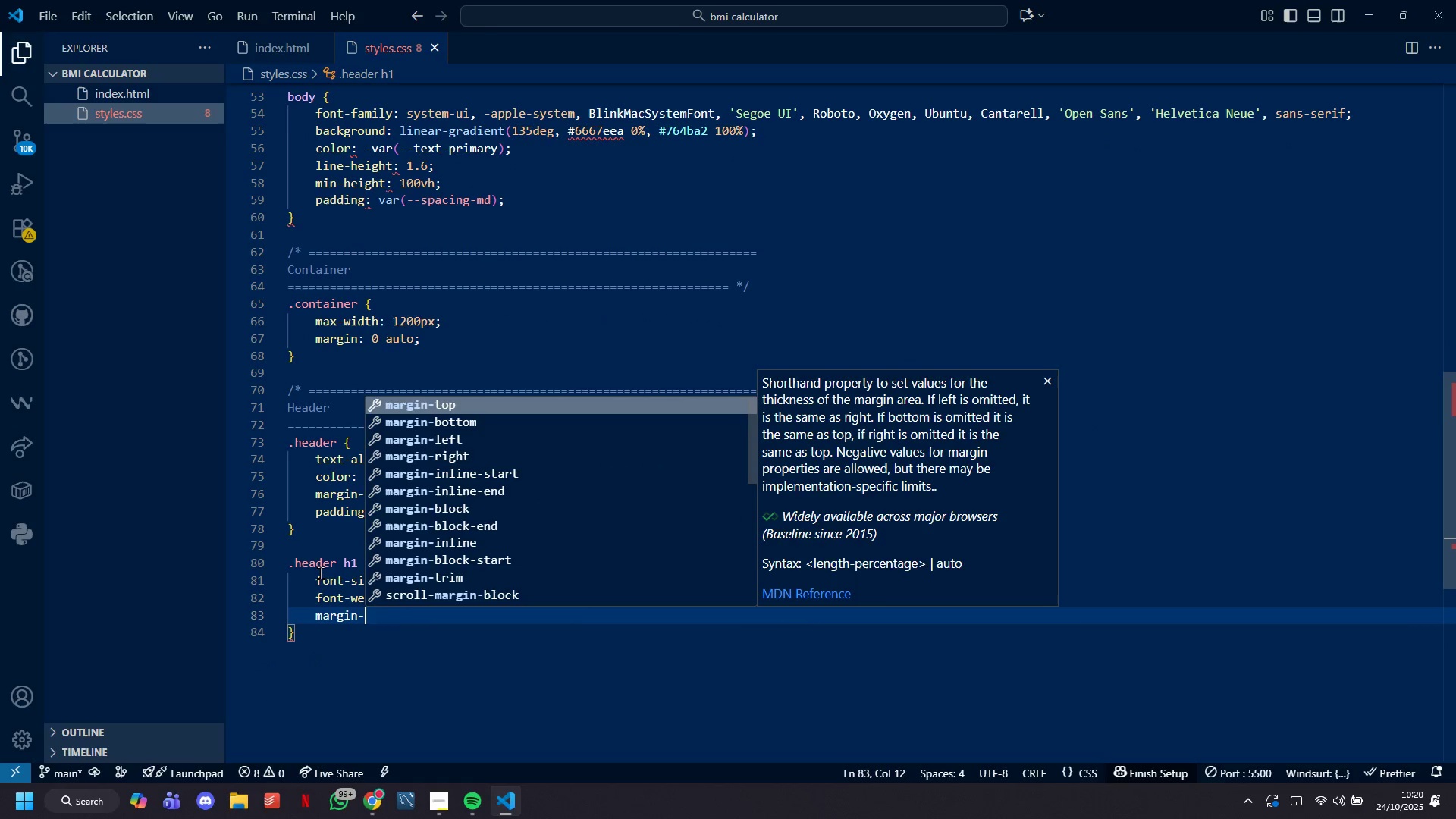 
key(Enter)
 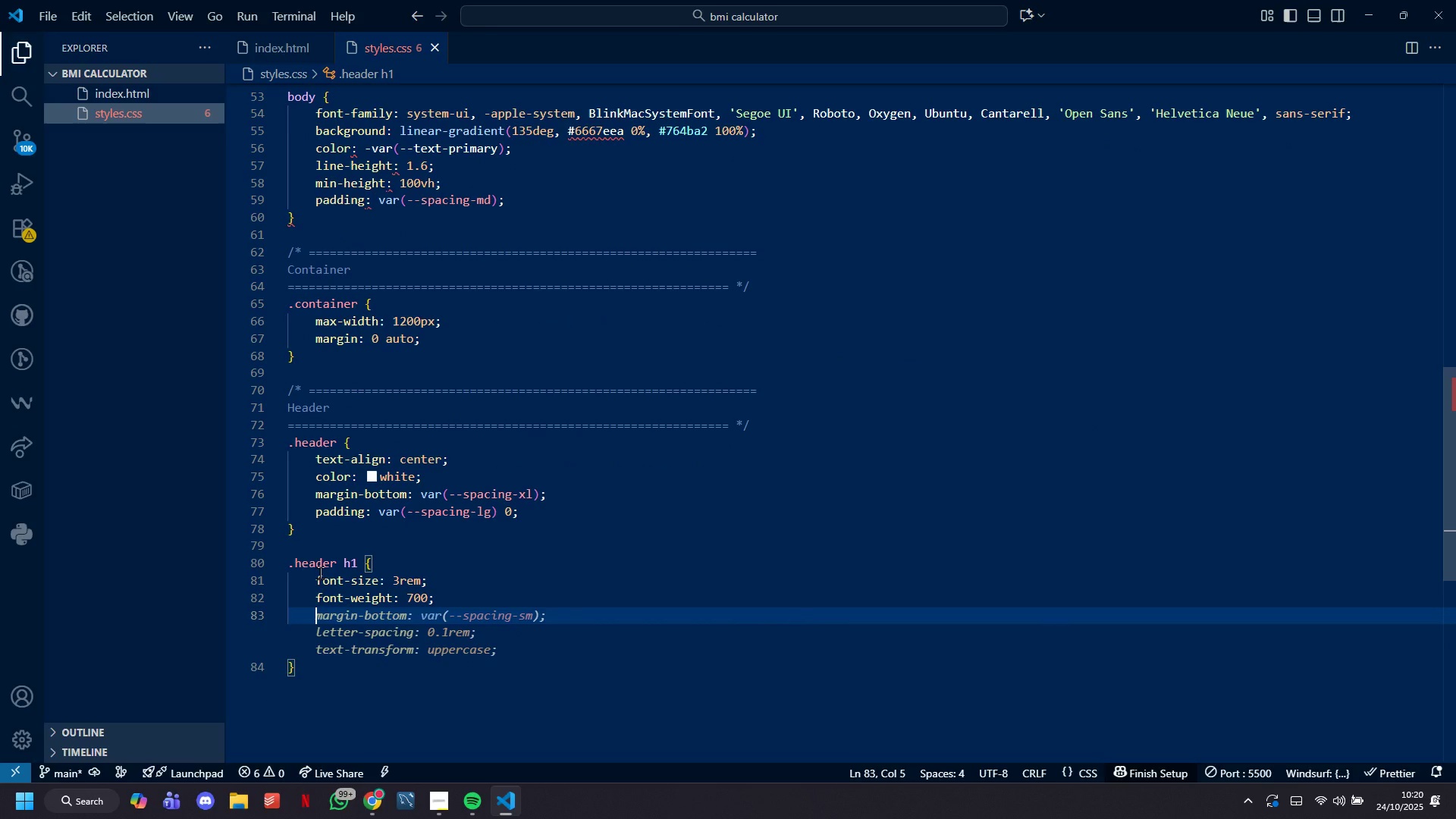 
type(margi-bottom: var9_-spacing-xs):)
 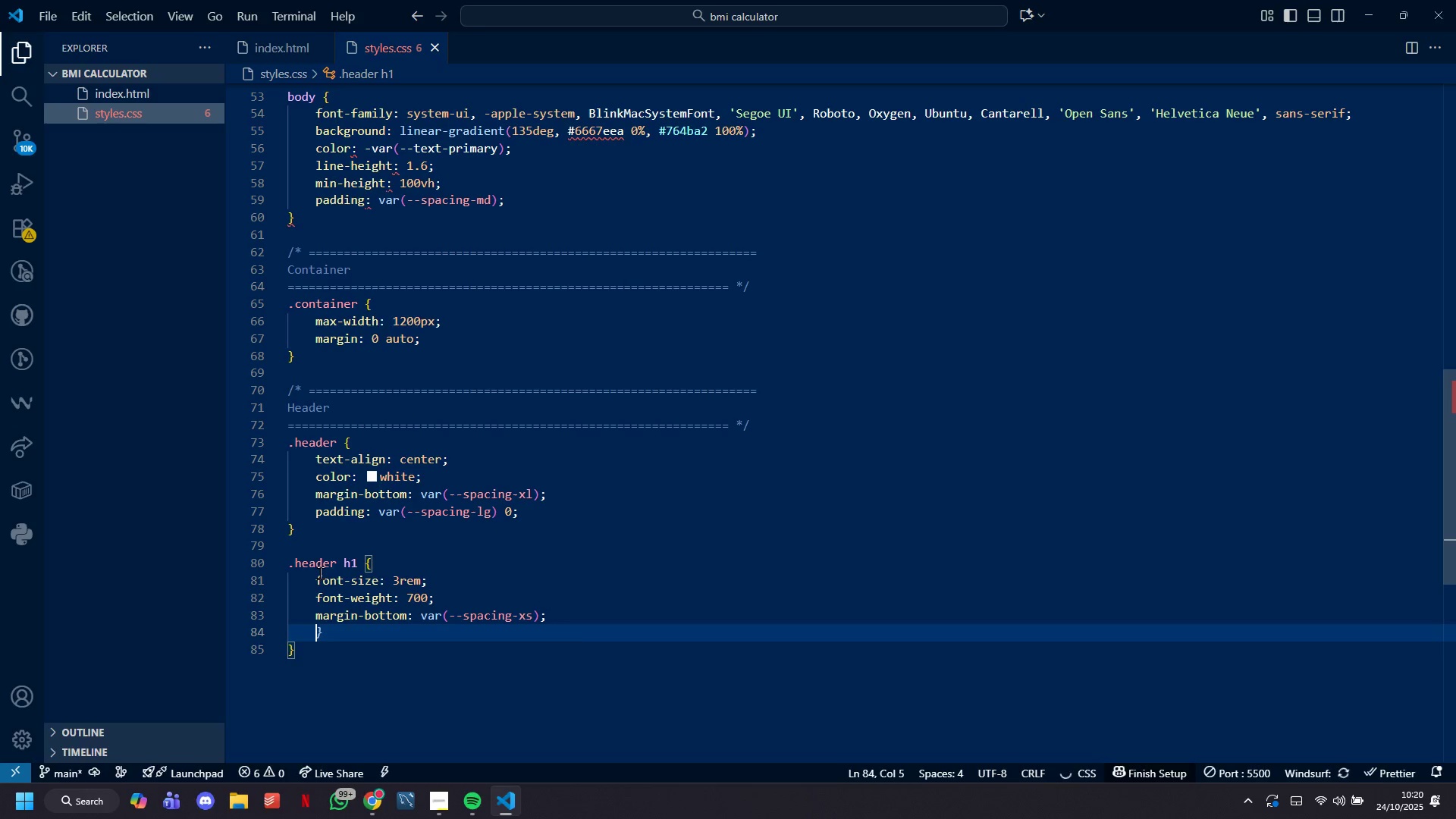 
 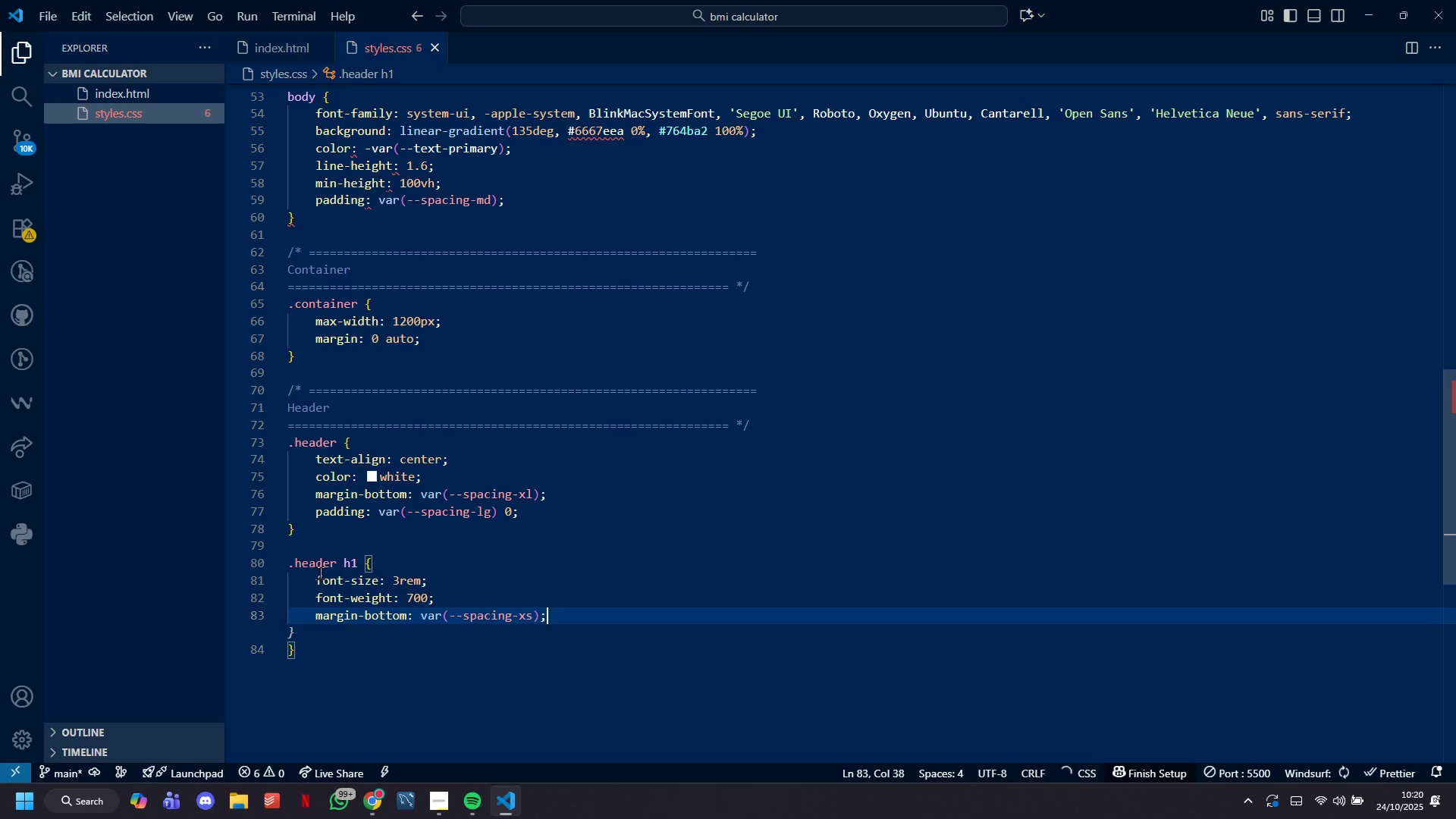 
key(Enter)
 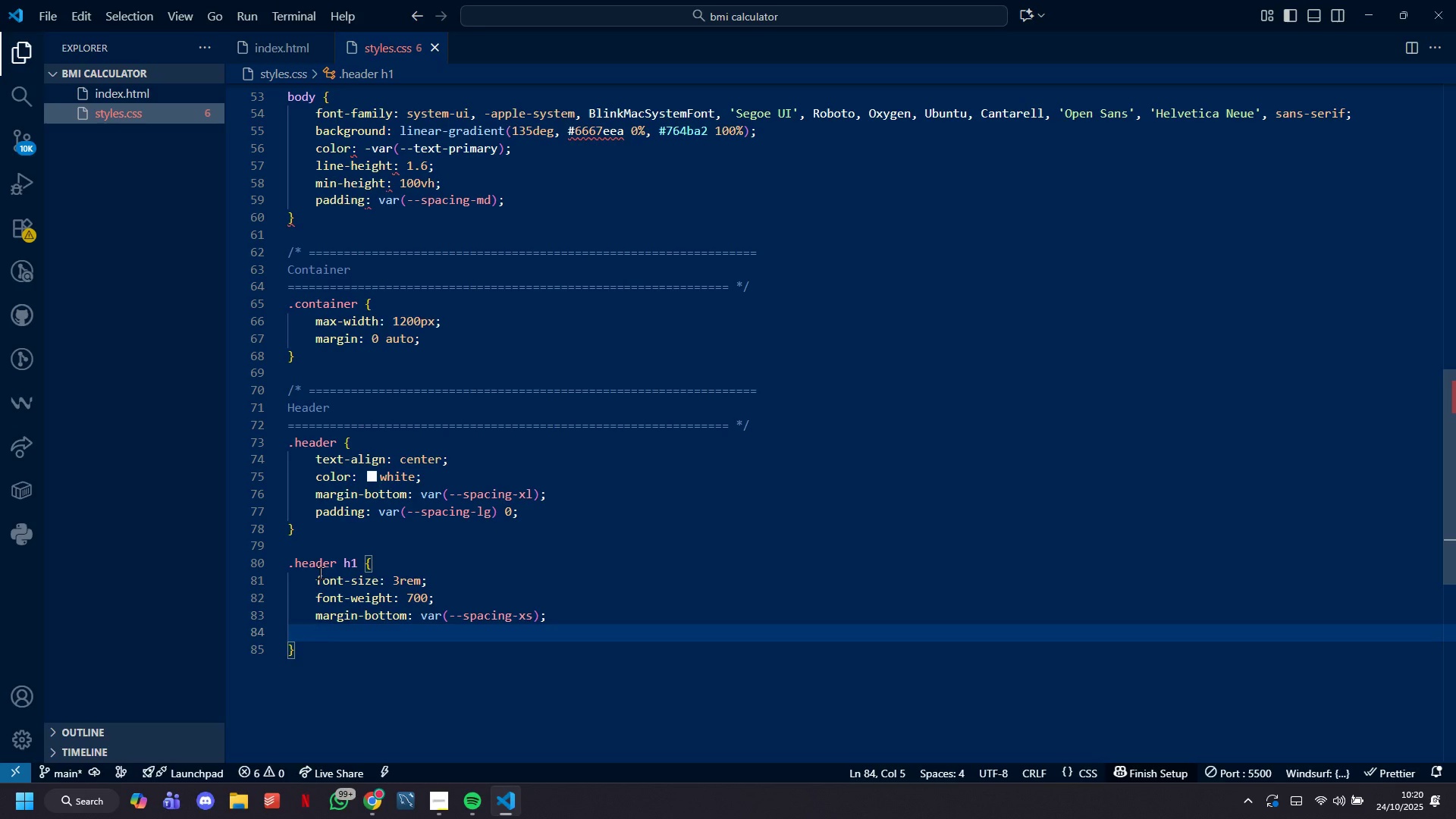 
type(tet-shadw)
key(Backspace)
type(ow( )
 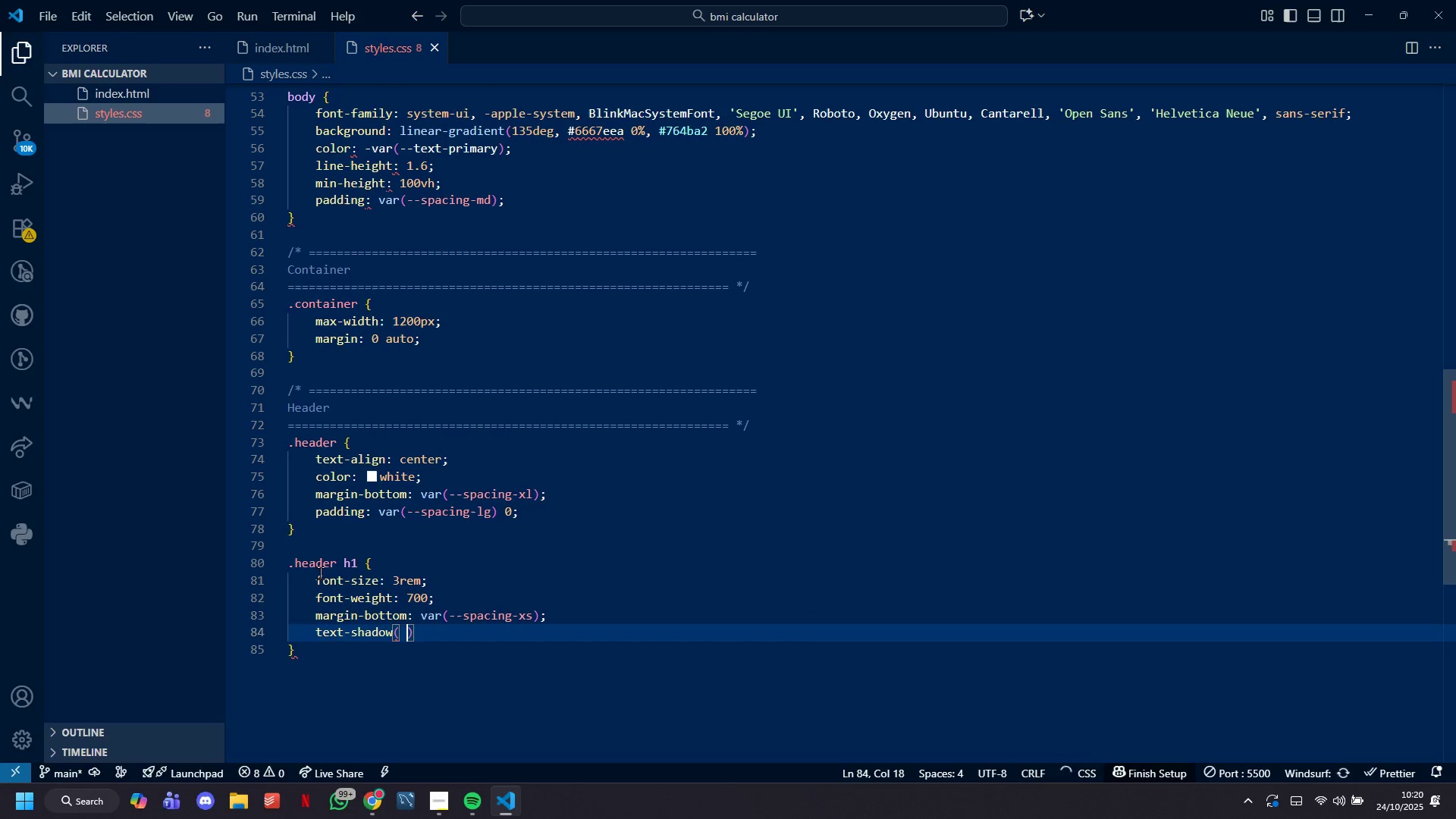 
hold_key(key=X, duration=11.17)
 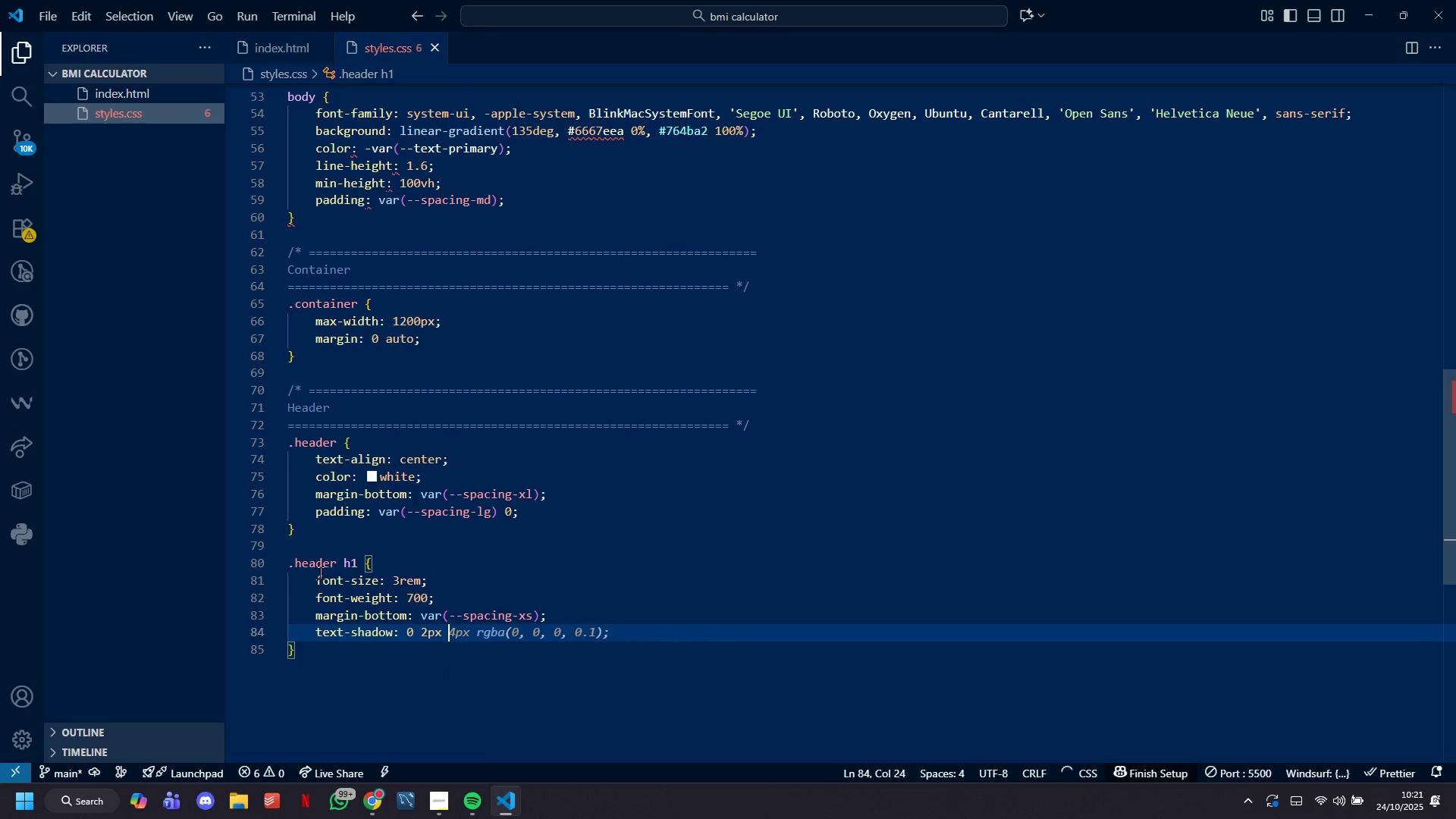 
key(ArrowRight)
 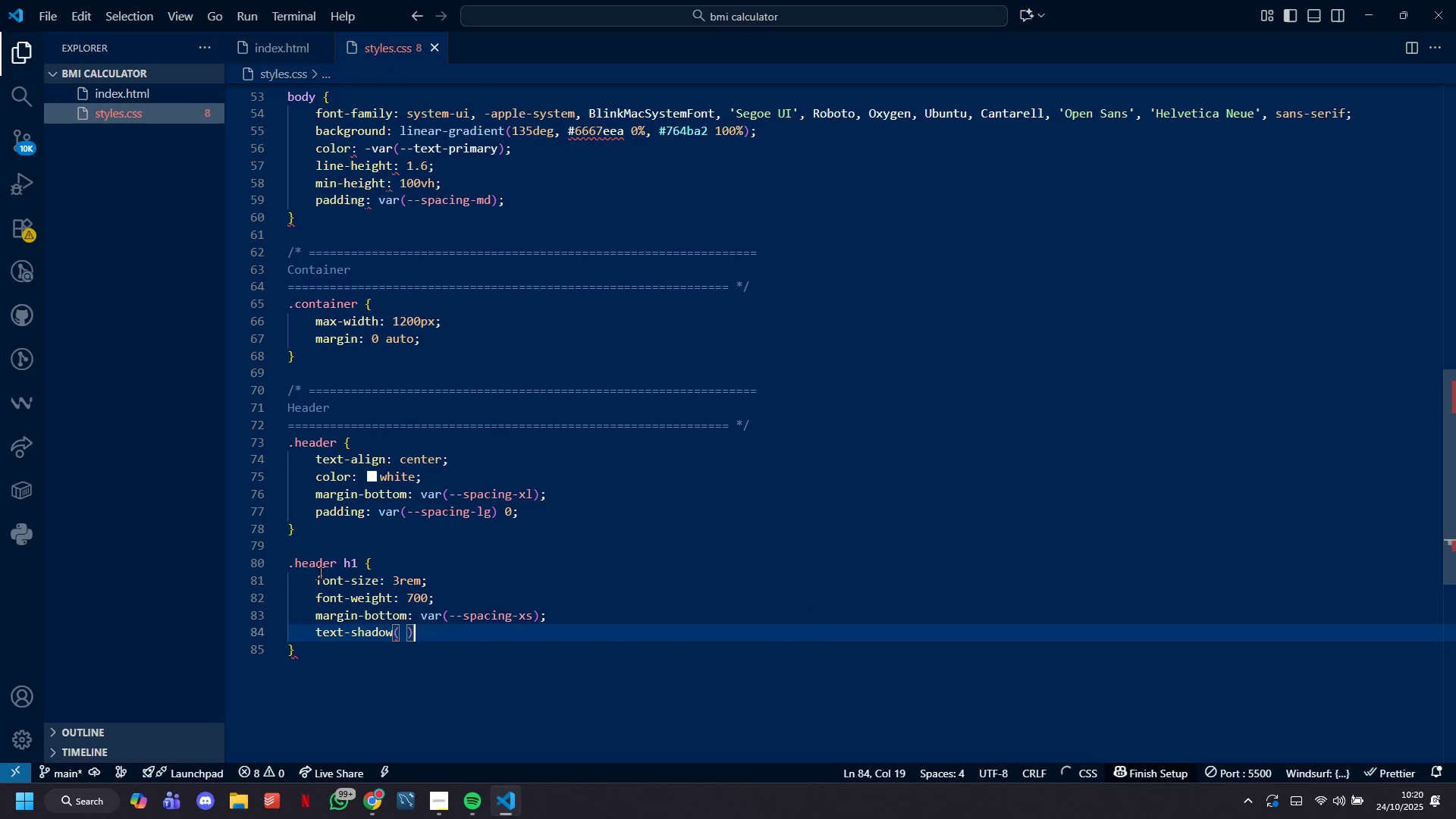 
key(Backspace)
key(Backspace)
key(Backspace)
type(; 2 )
key(Backspace)
key(Backspace)
key(Backspace)
type( 0 2p 4px rgba90,0,0,0.1)
 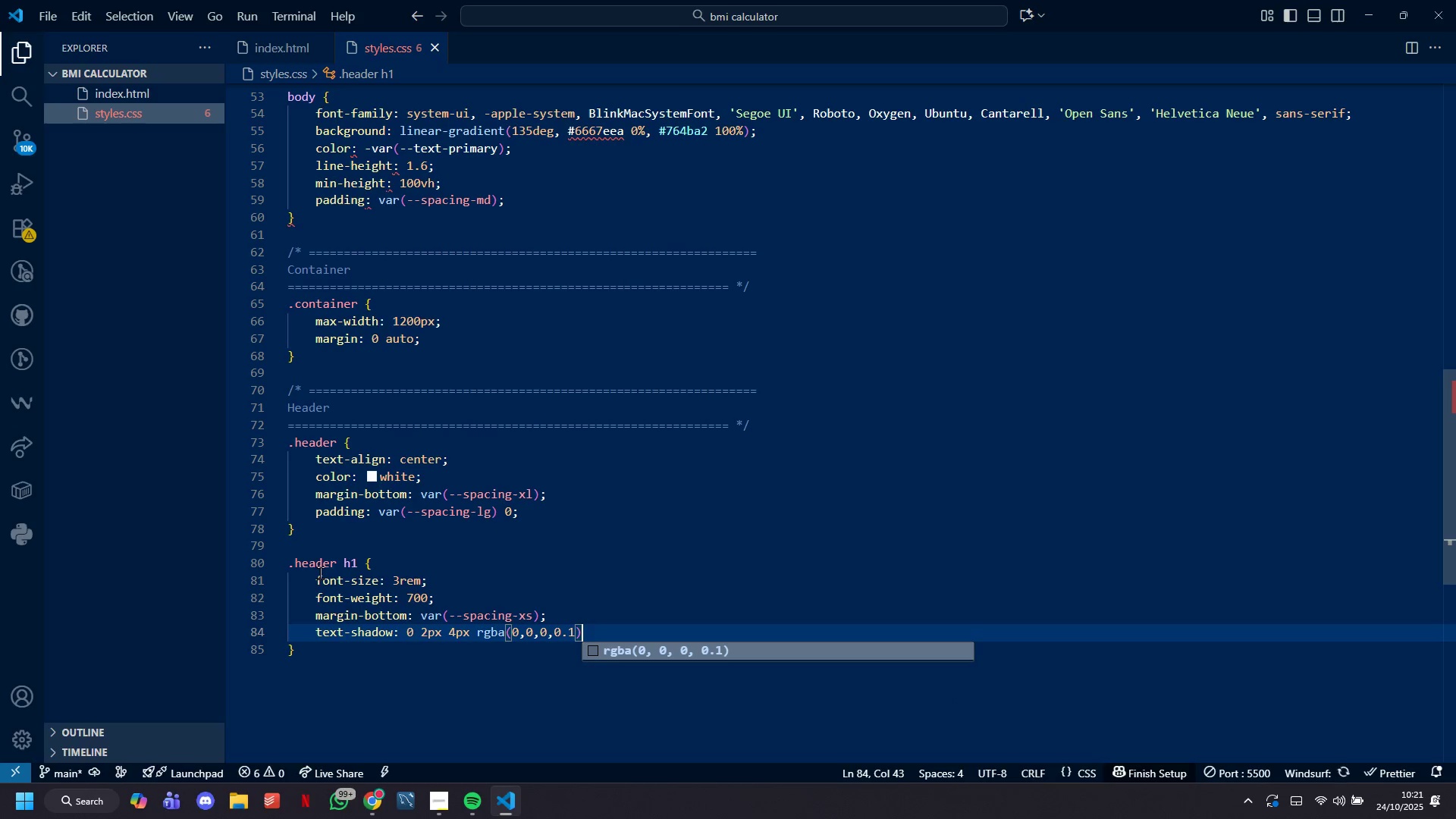 
 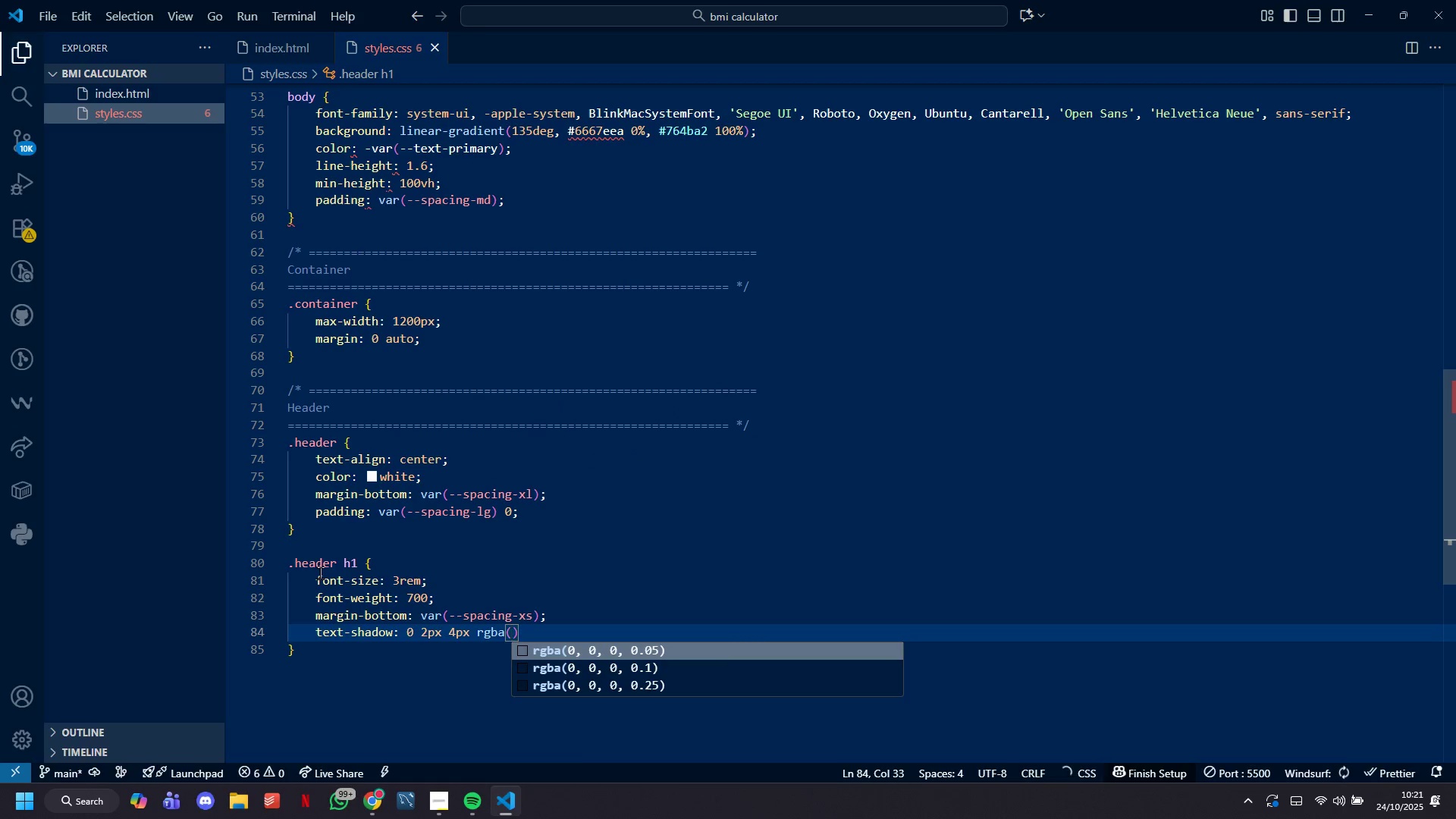 
key(ArrowRight)
 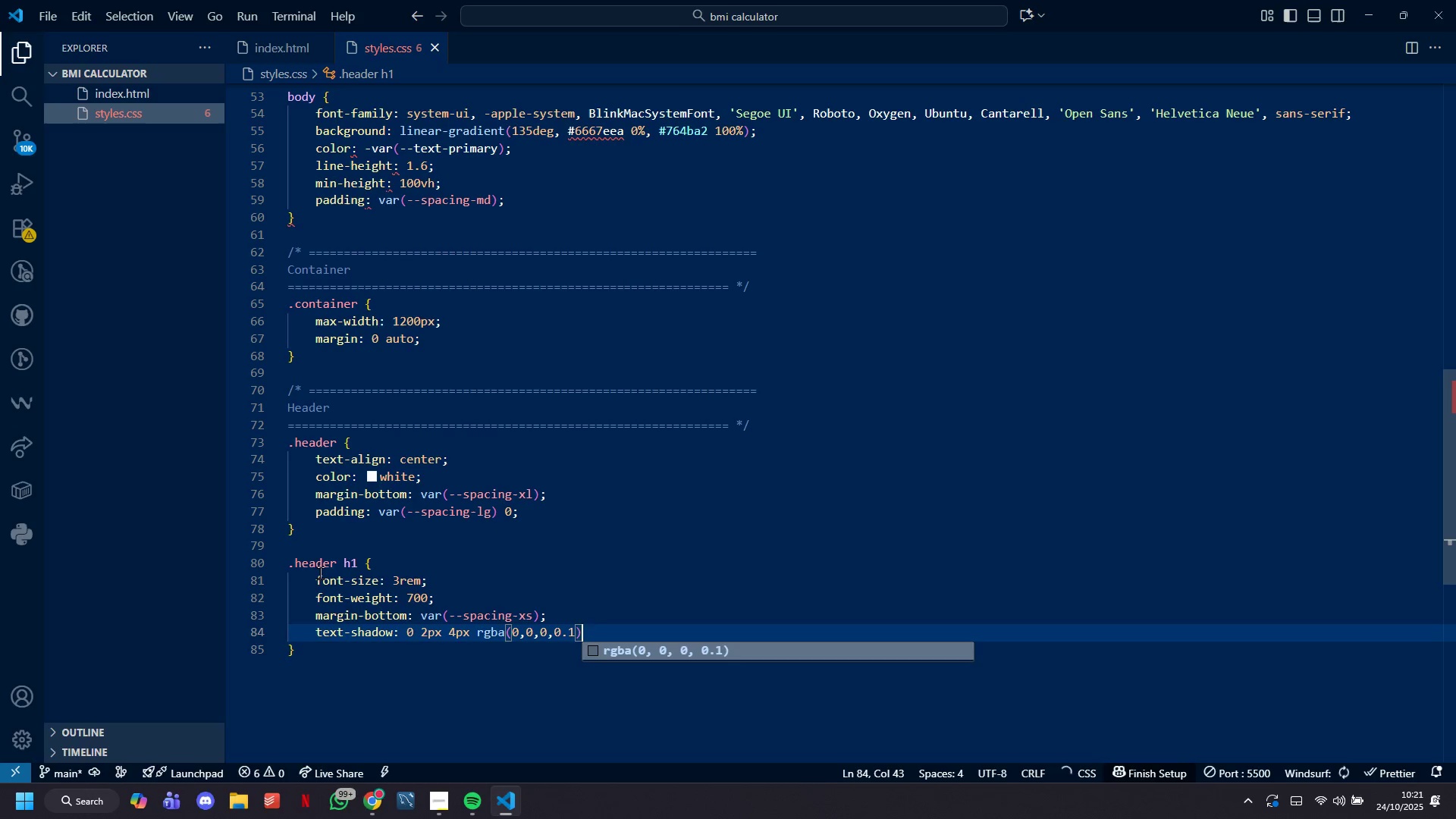 
key(Semicolon)
 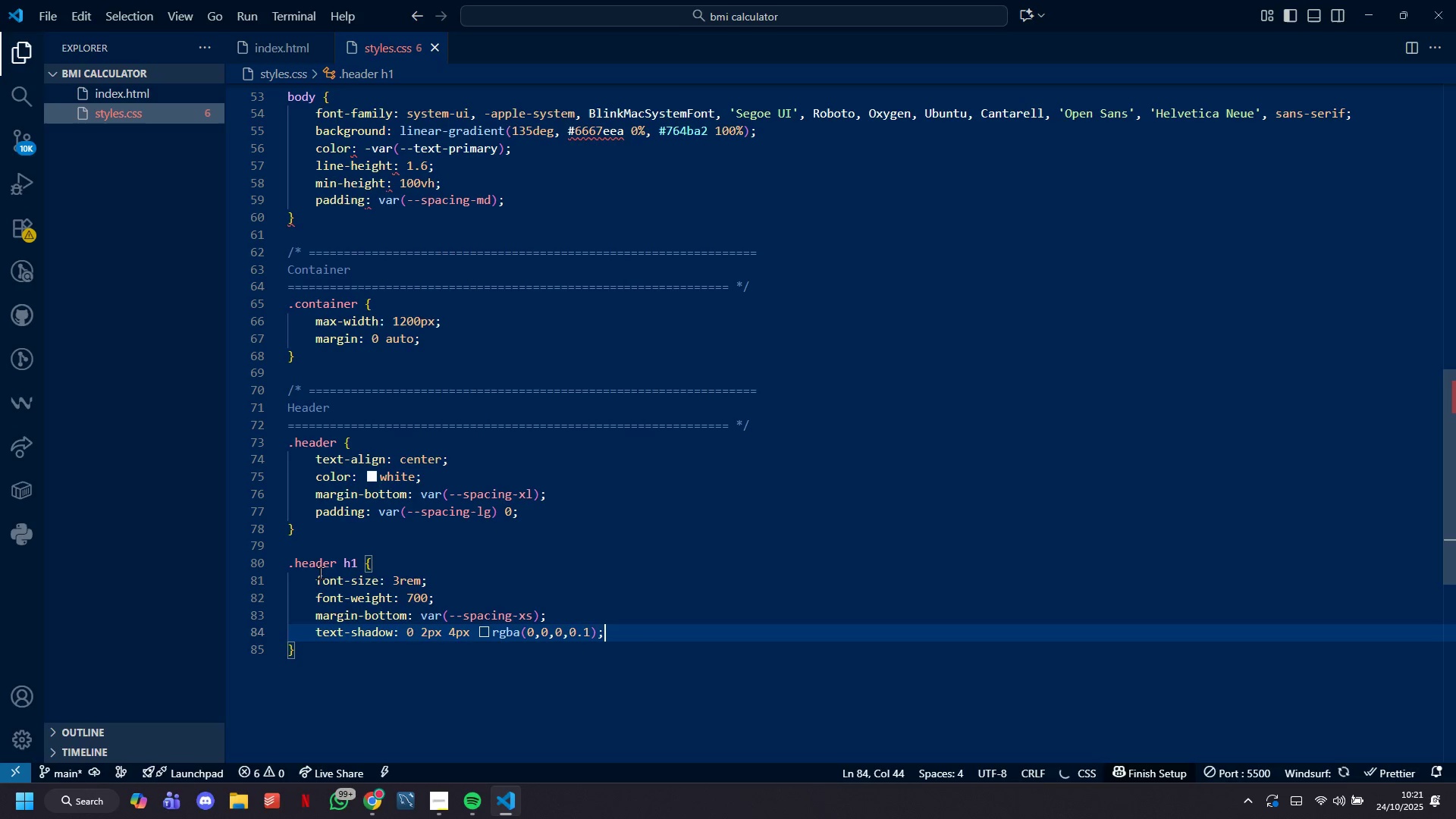 
key(Control+S)
 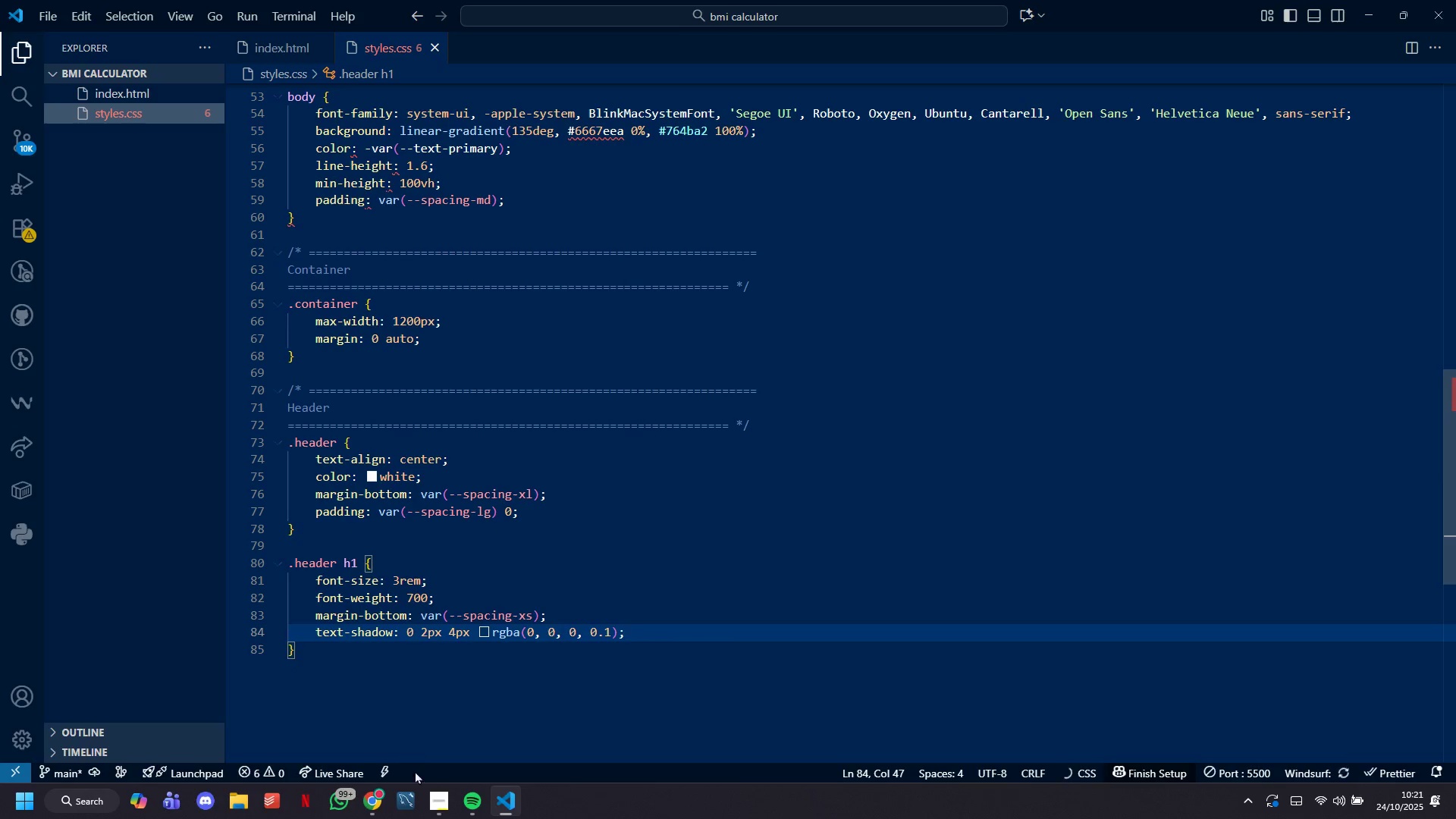 
mouse_move([381, 792])
 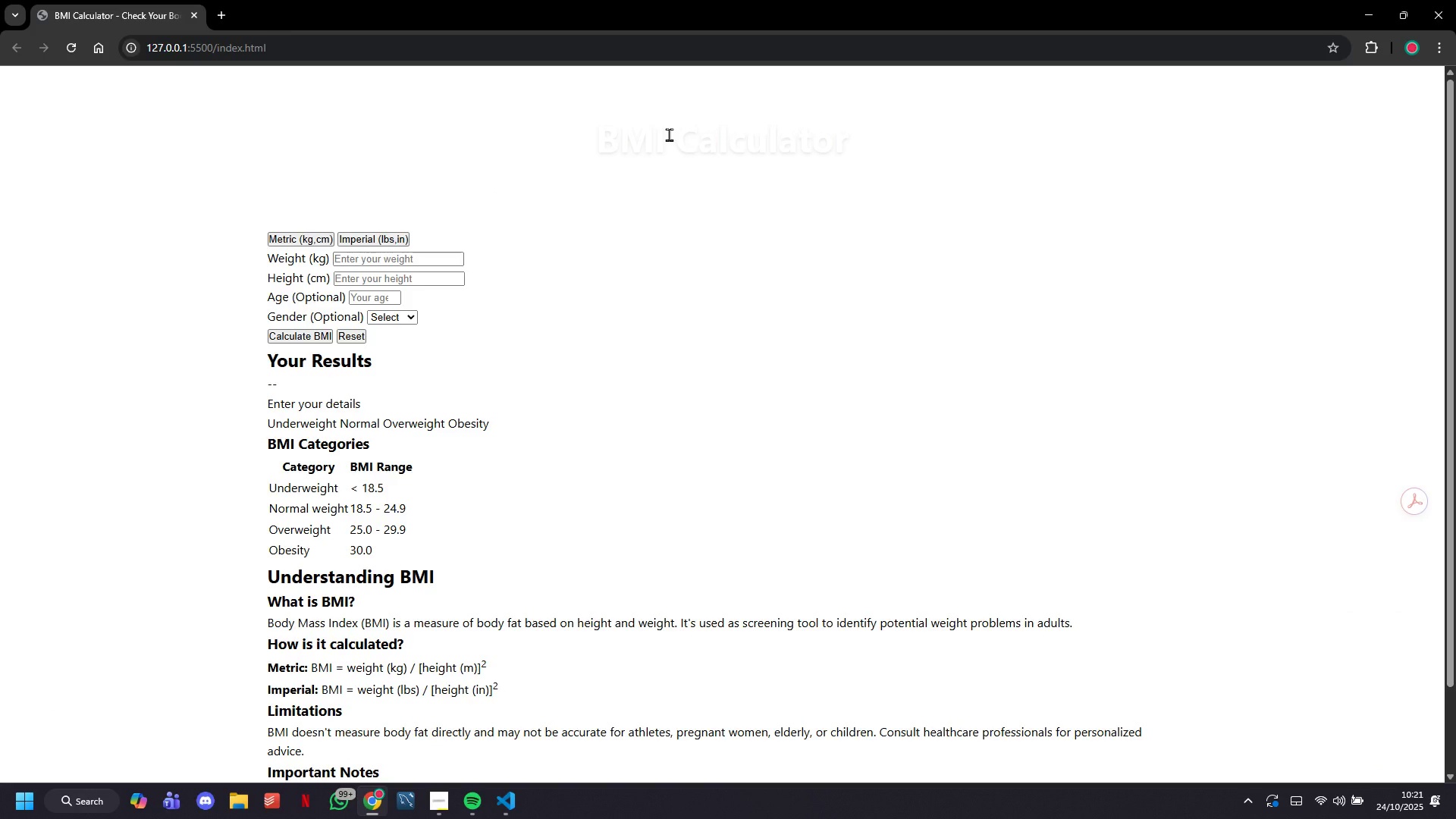 
double_click([669, 134])
 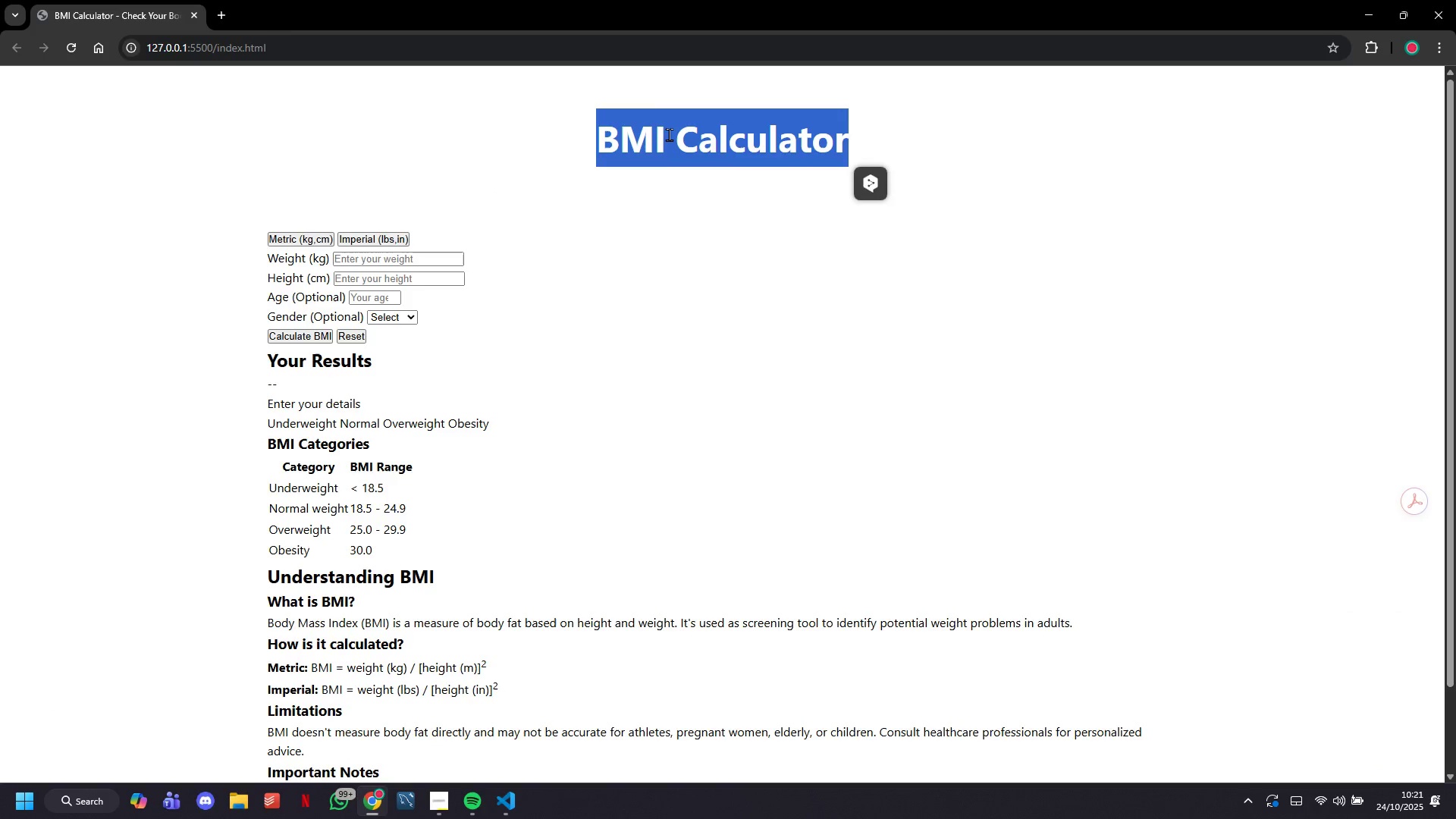 
triple_click([669, 134])
 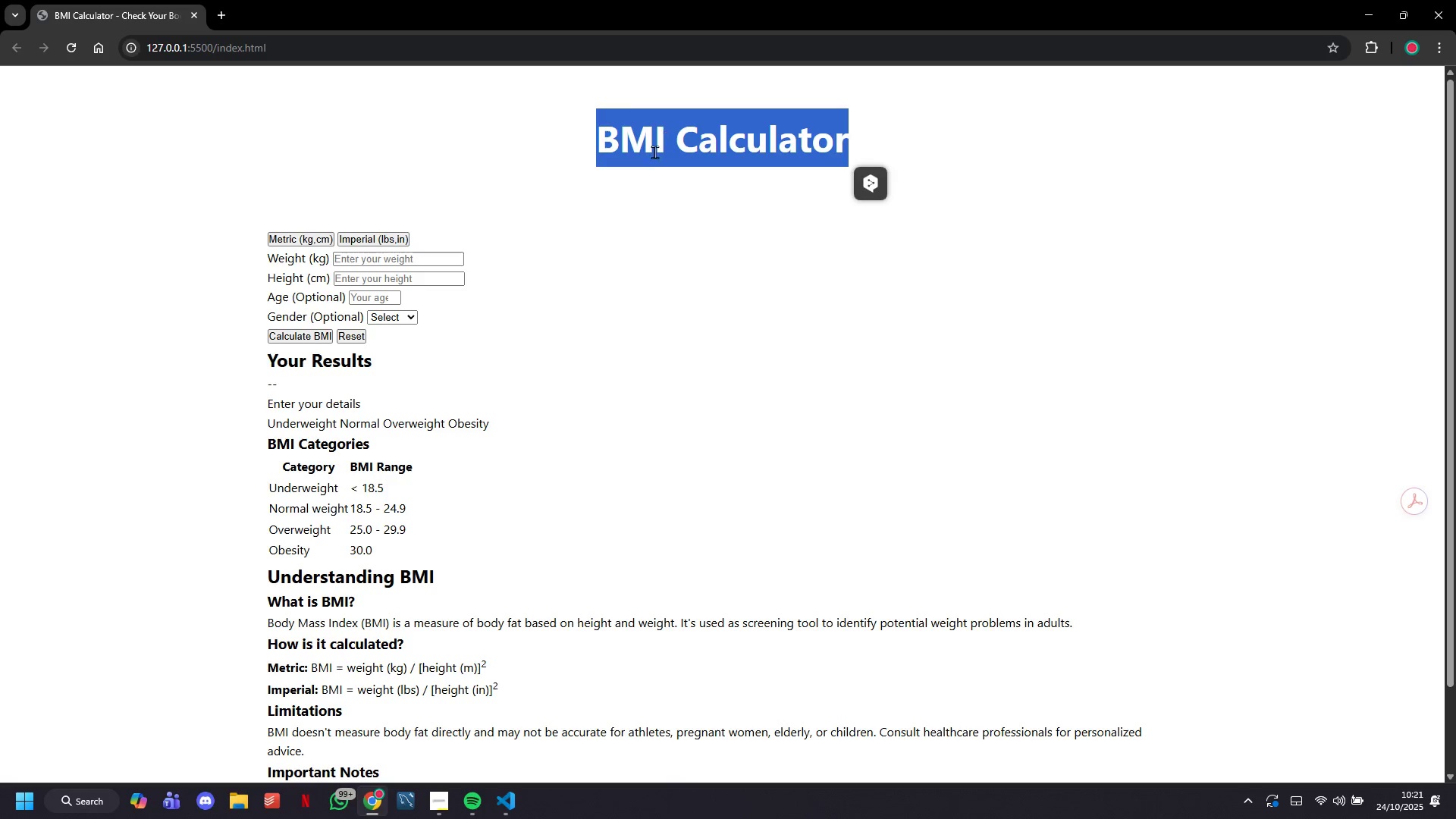 
left_click([687, 200])
 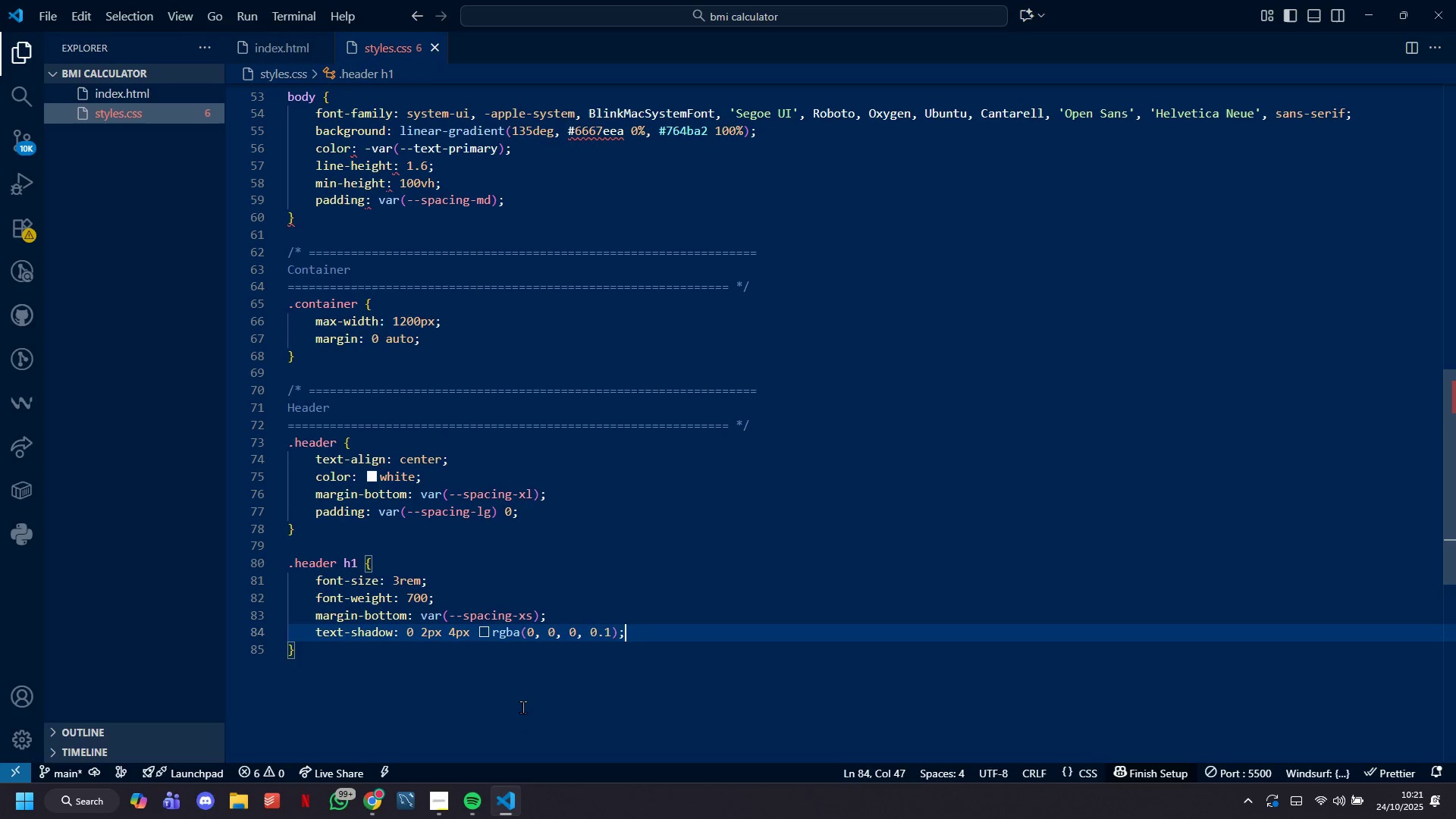 
wait(9.73)
 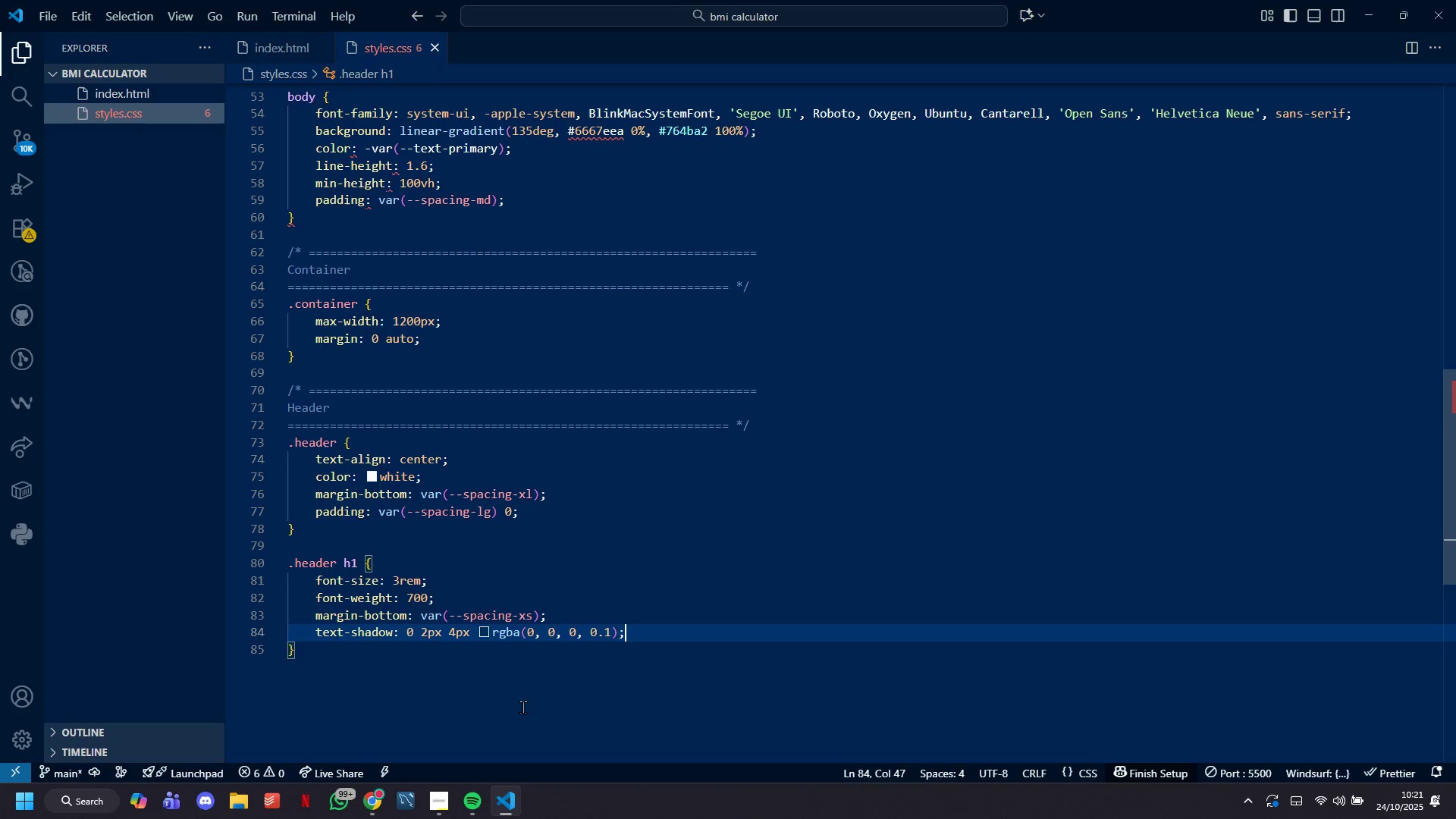 
left_click([501, 653])
 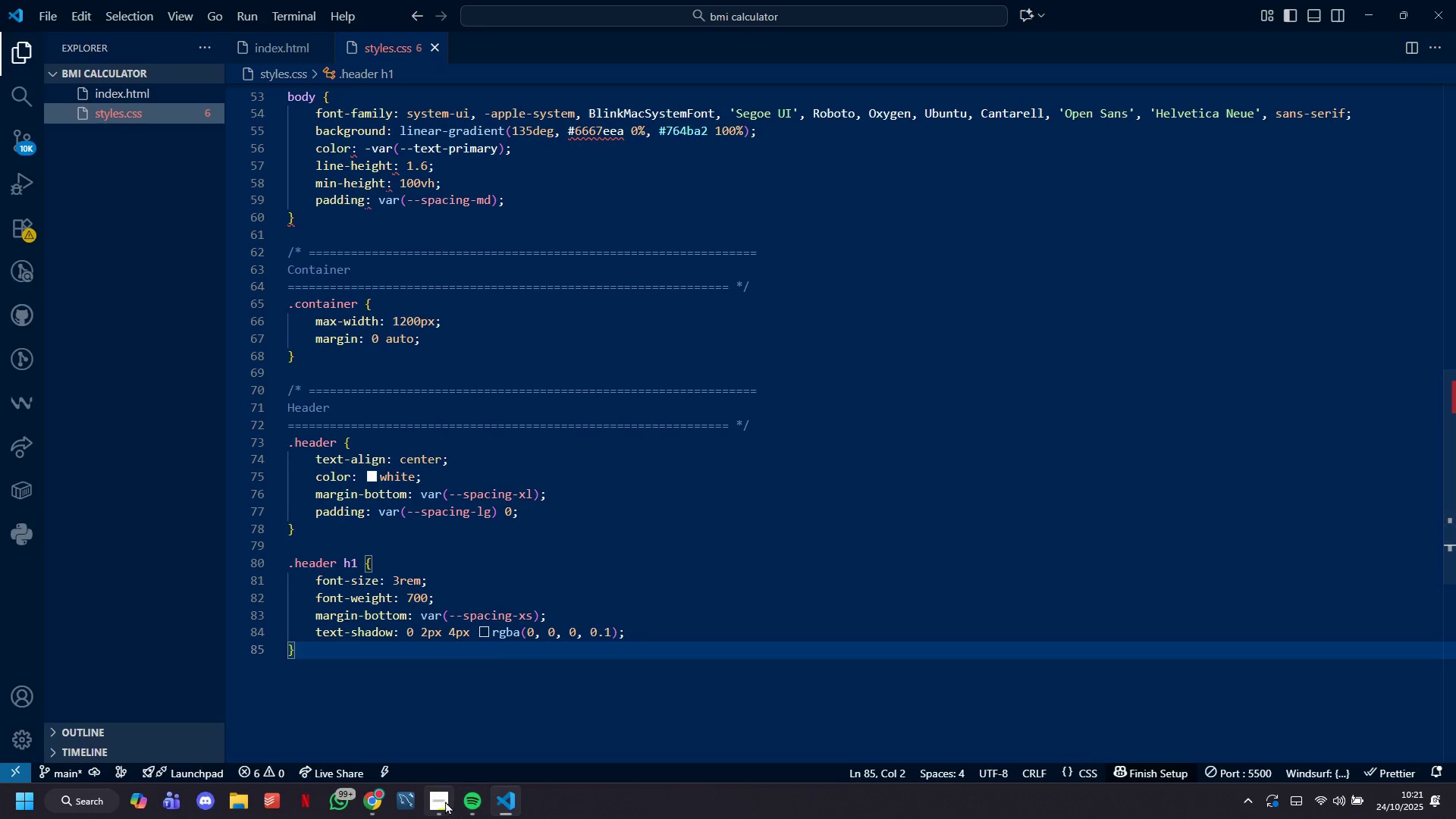 
left_click([444, 799])